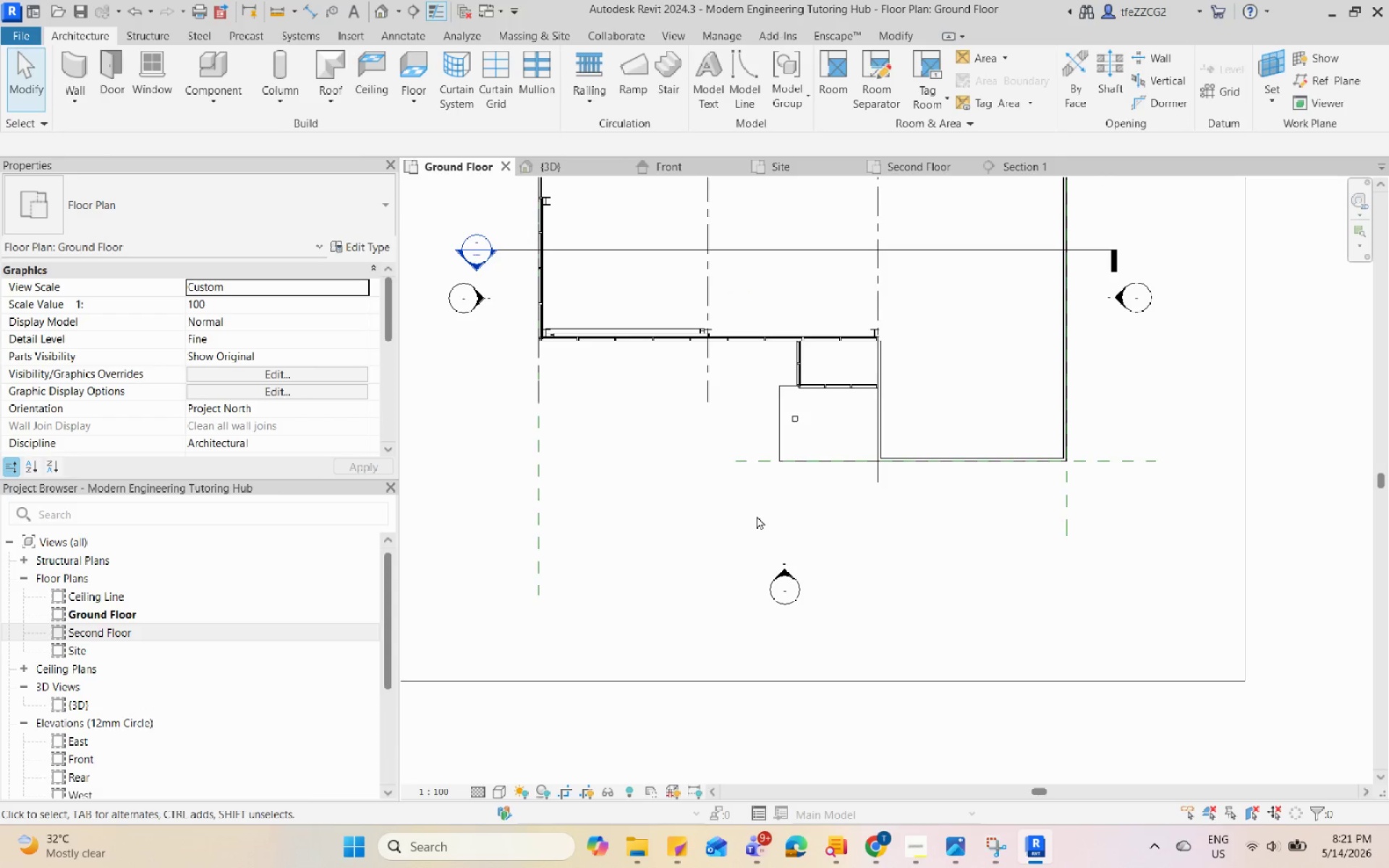 
left_click([334, 307])
 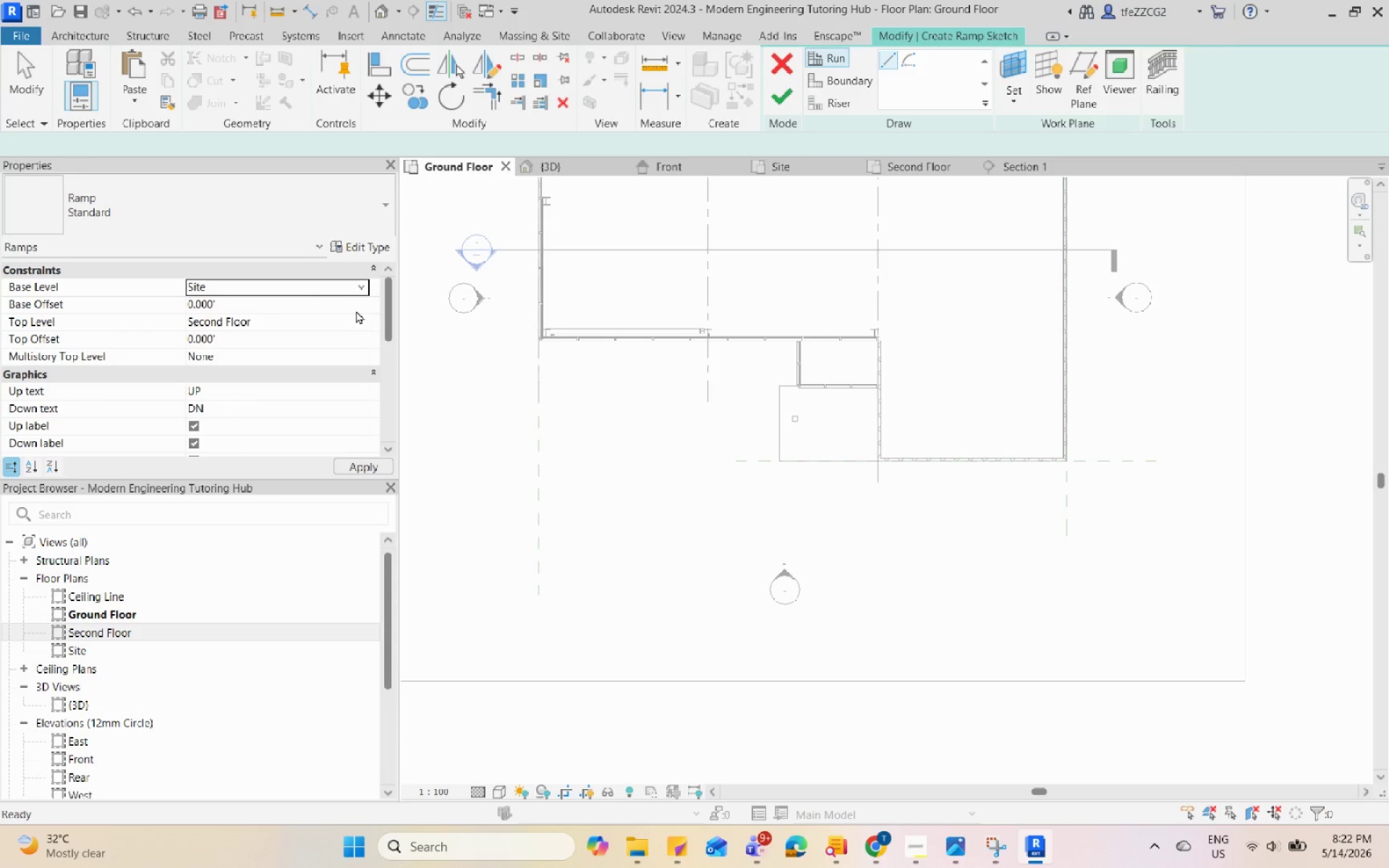 
left_click([337, 297])
 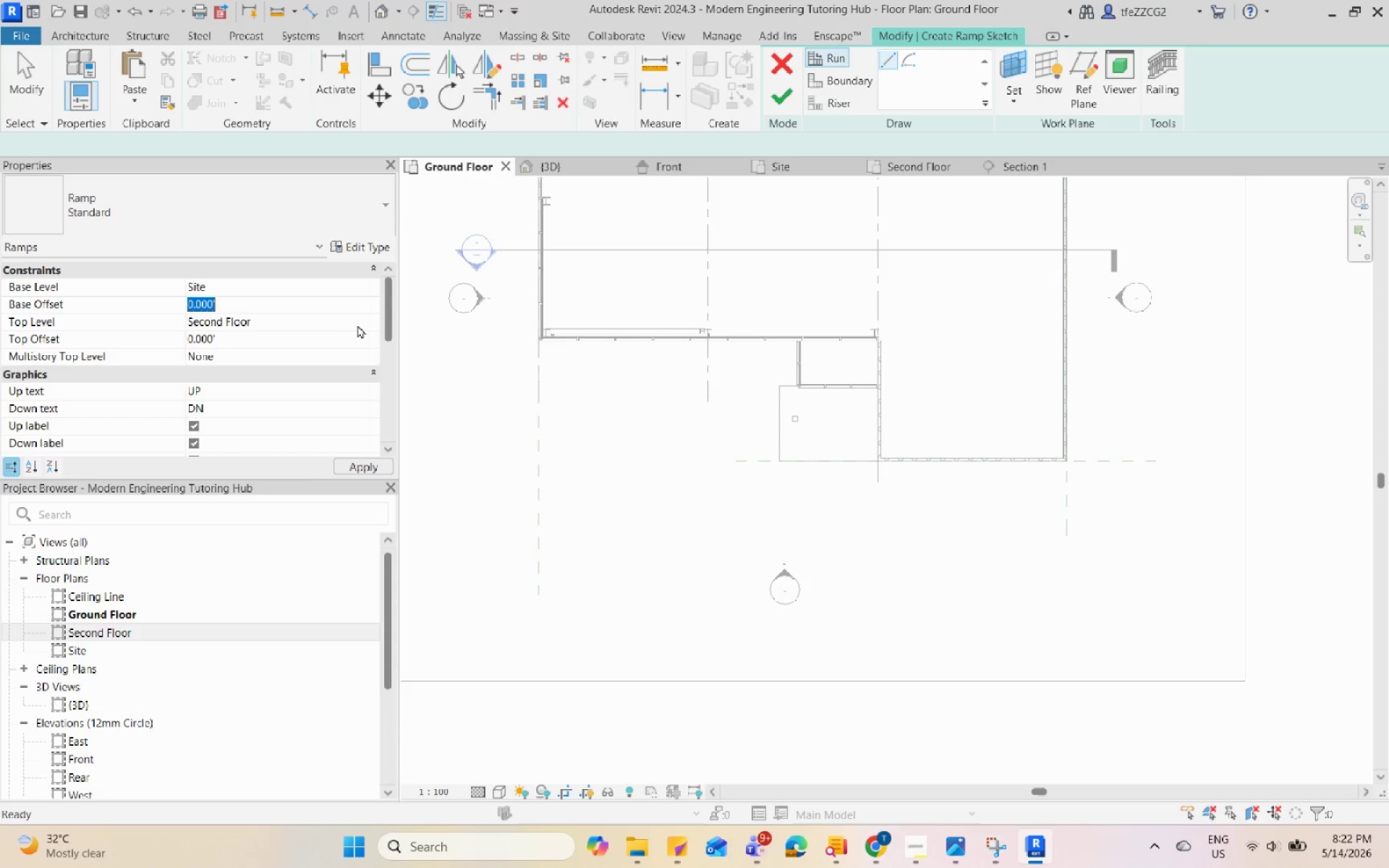 
left_click([362, 325])
 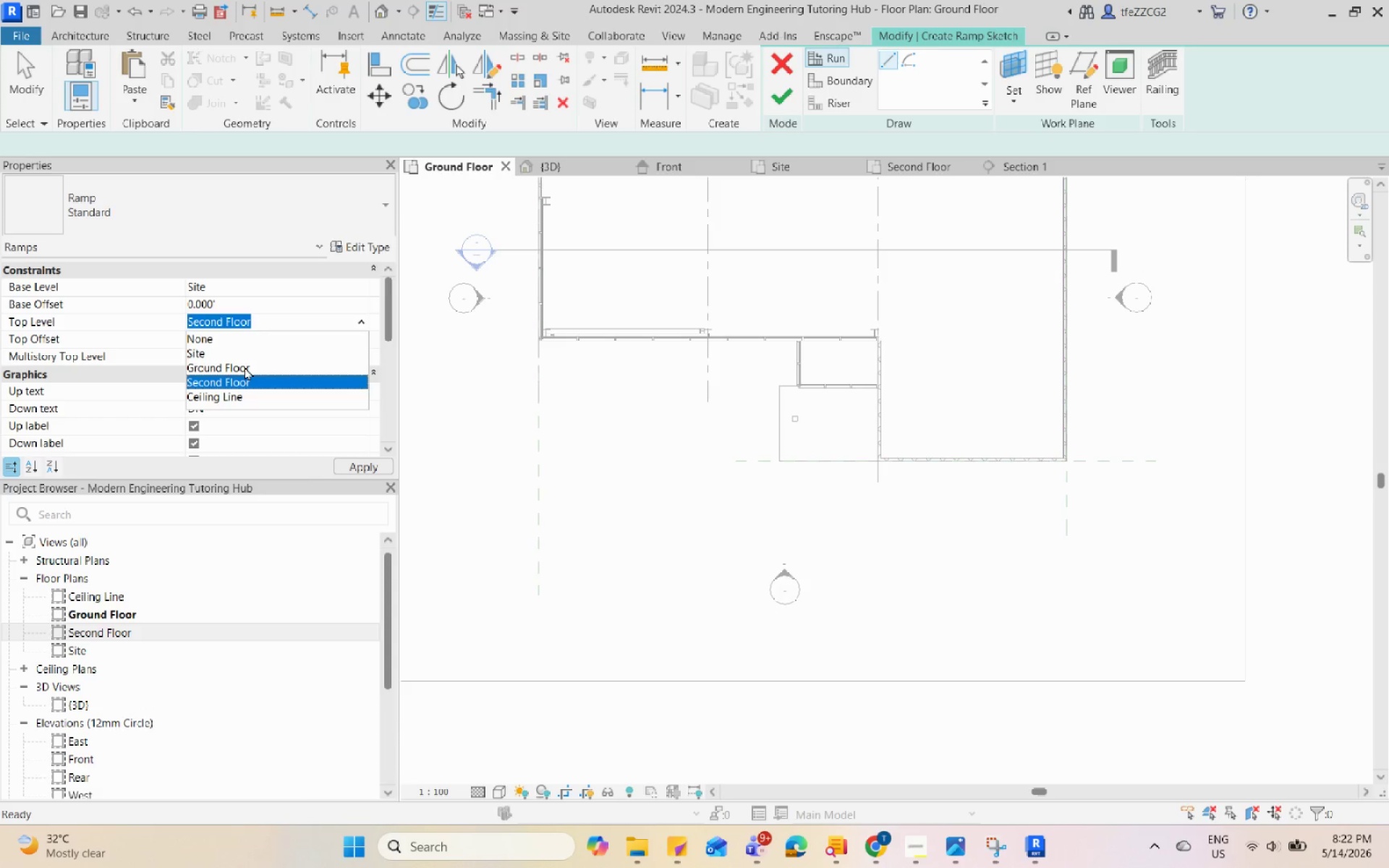 
left_click([245, 367])
 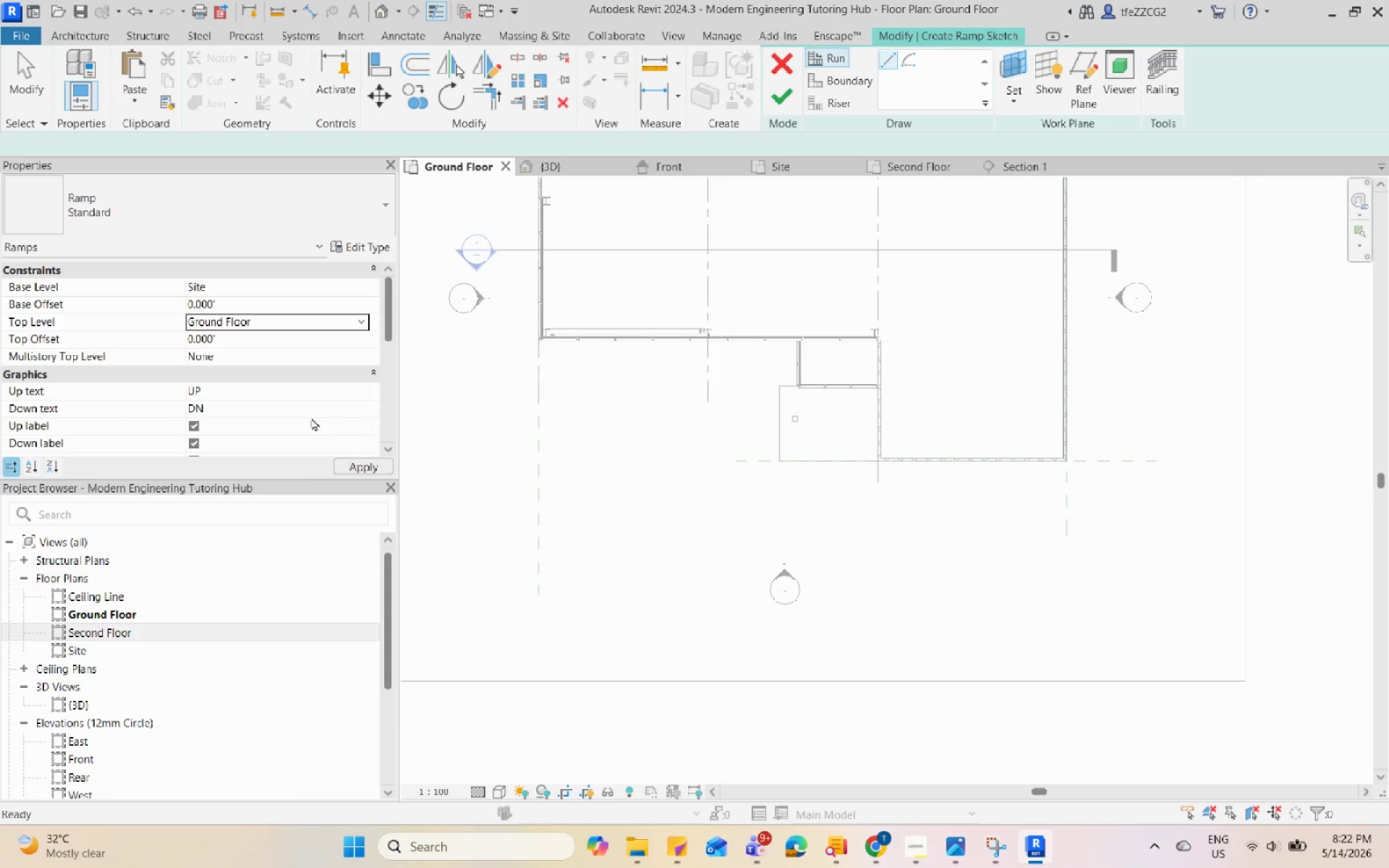 
scroll: coordinate [263, 425], scroll_direction: up, amount: 1.0
 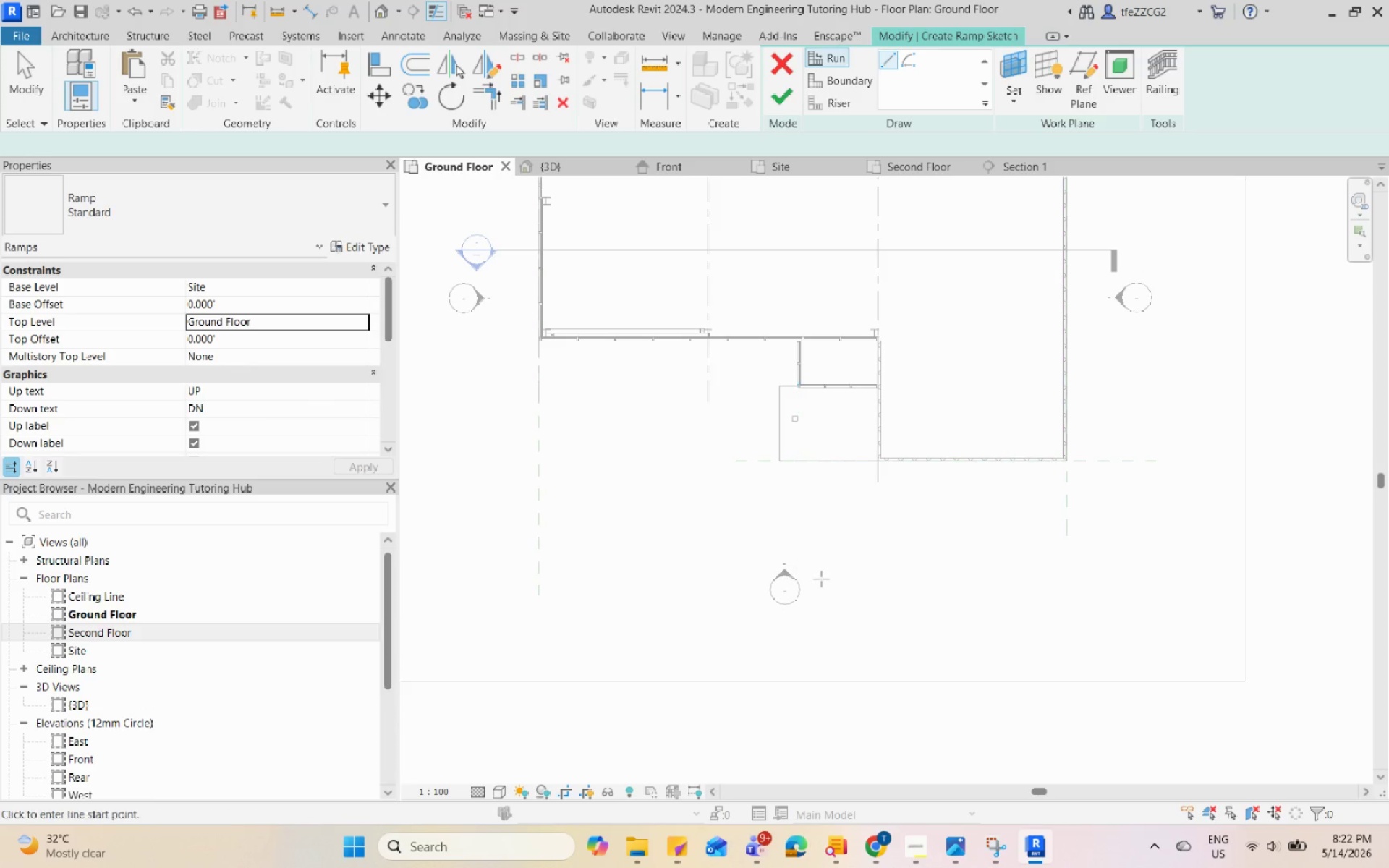 
left_click_drag(start_coordinate=[837, 629], to_coordinate=[836, 484])
 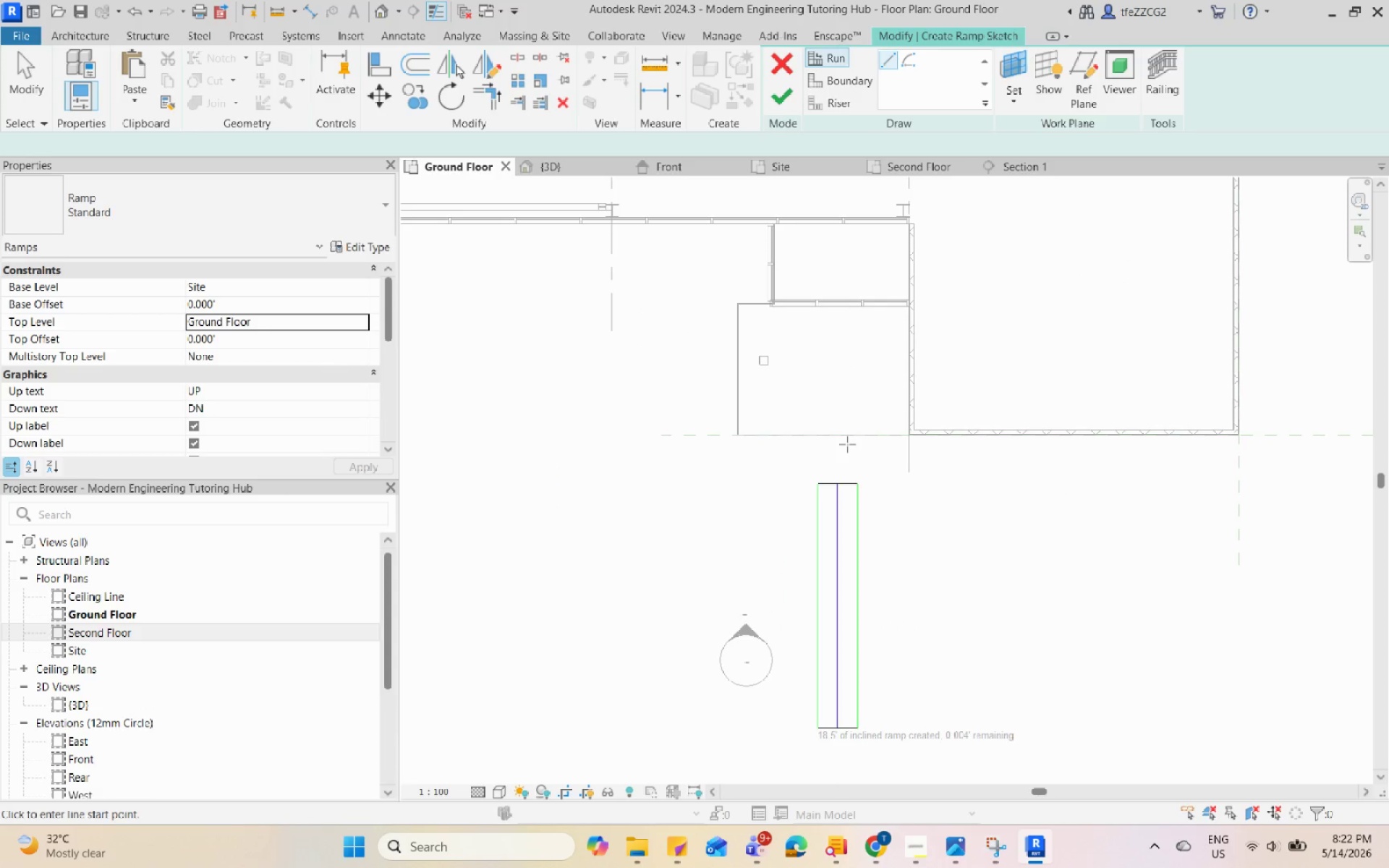 
scroll: coordinate [836, 496], scroll_direction: up, amount: 4.0
 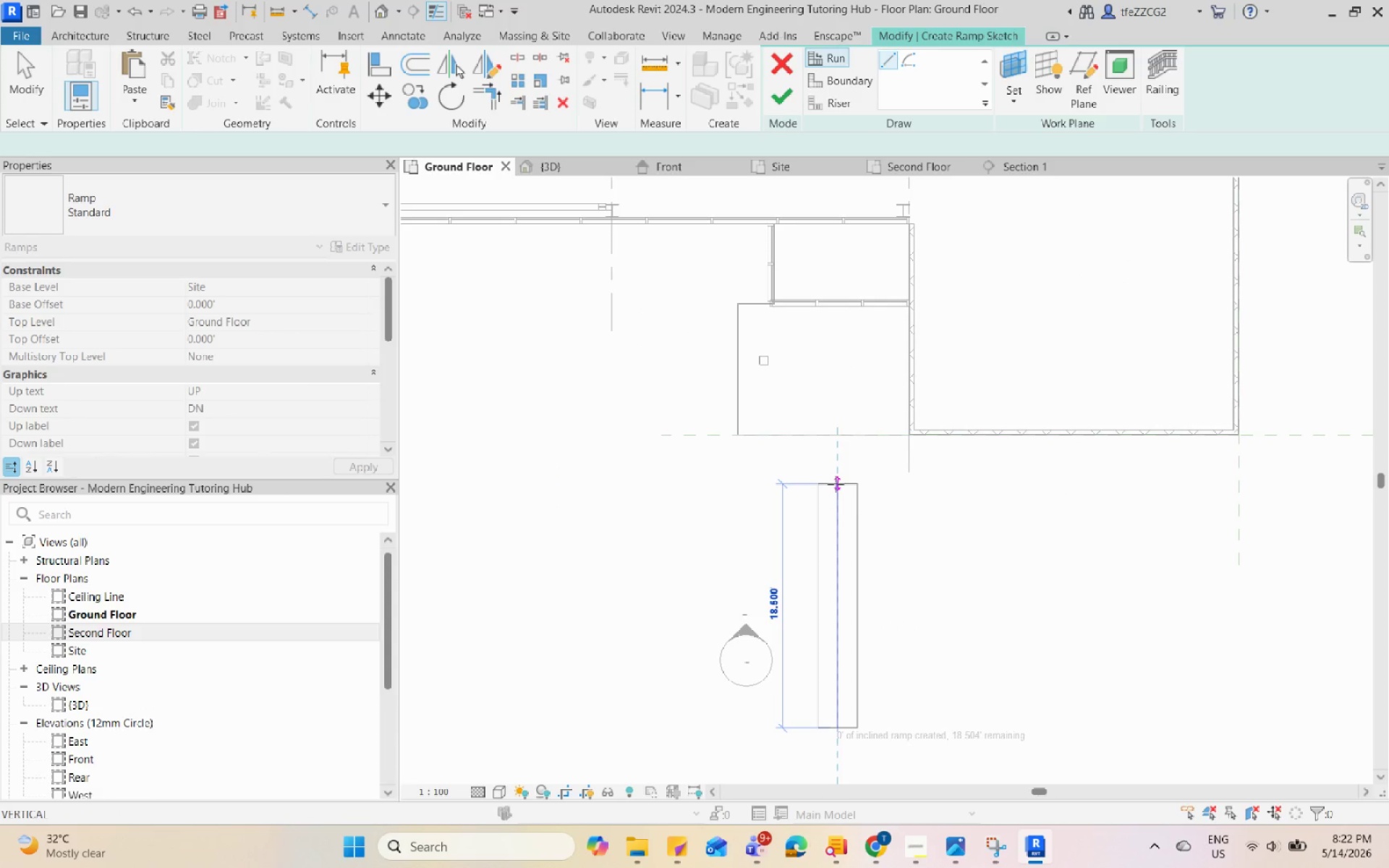 
left_click([836, 484])
 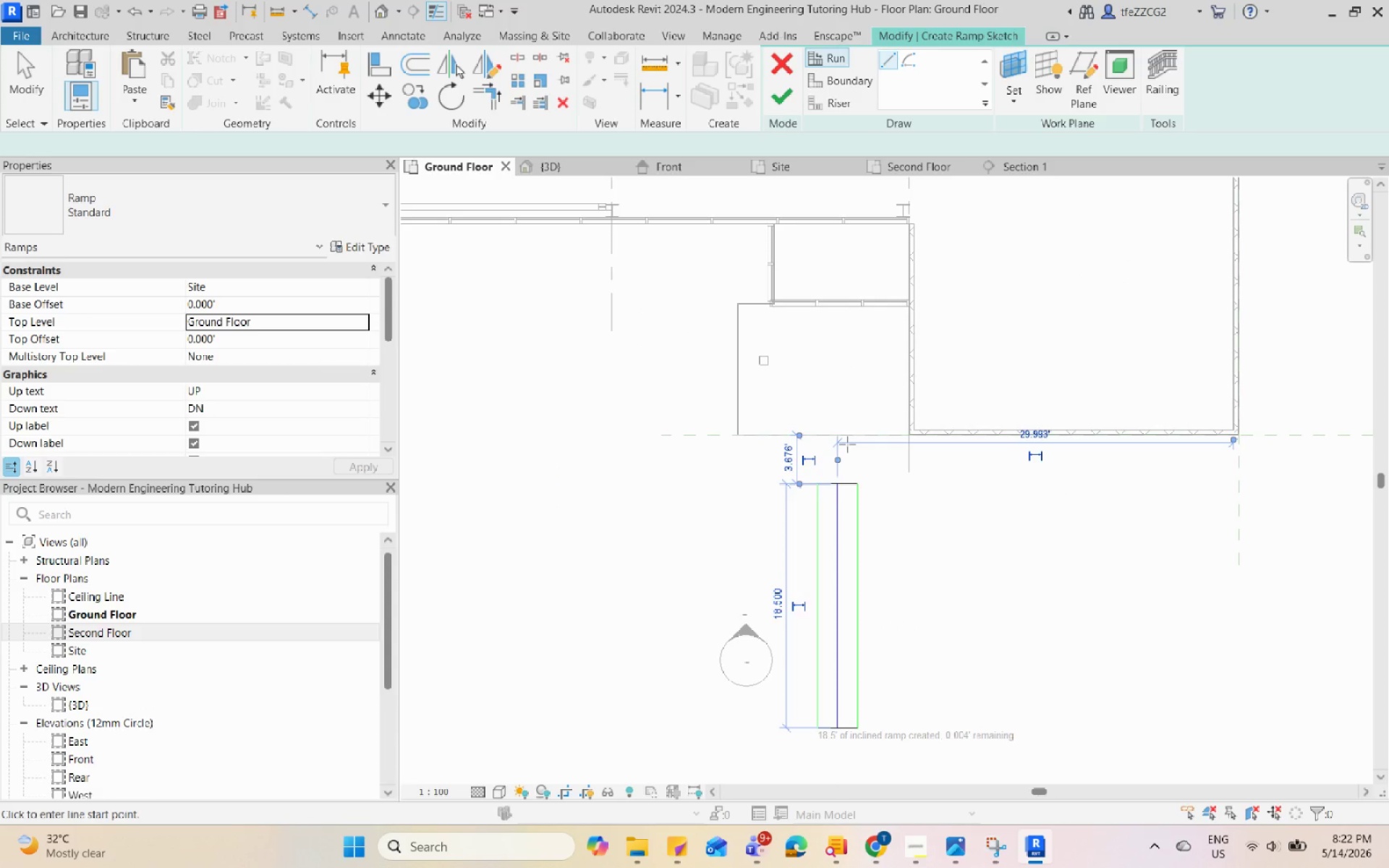 
key(Escape)
key(Escape)
type(MV)
 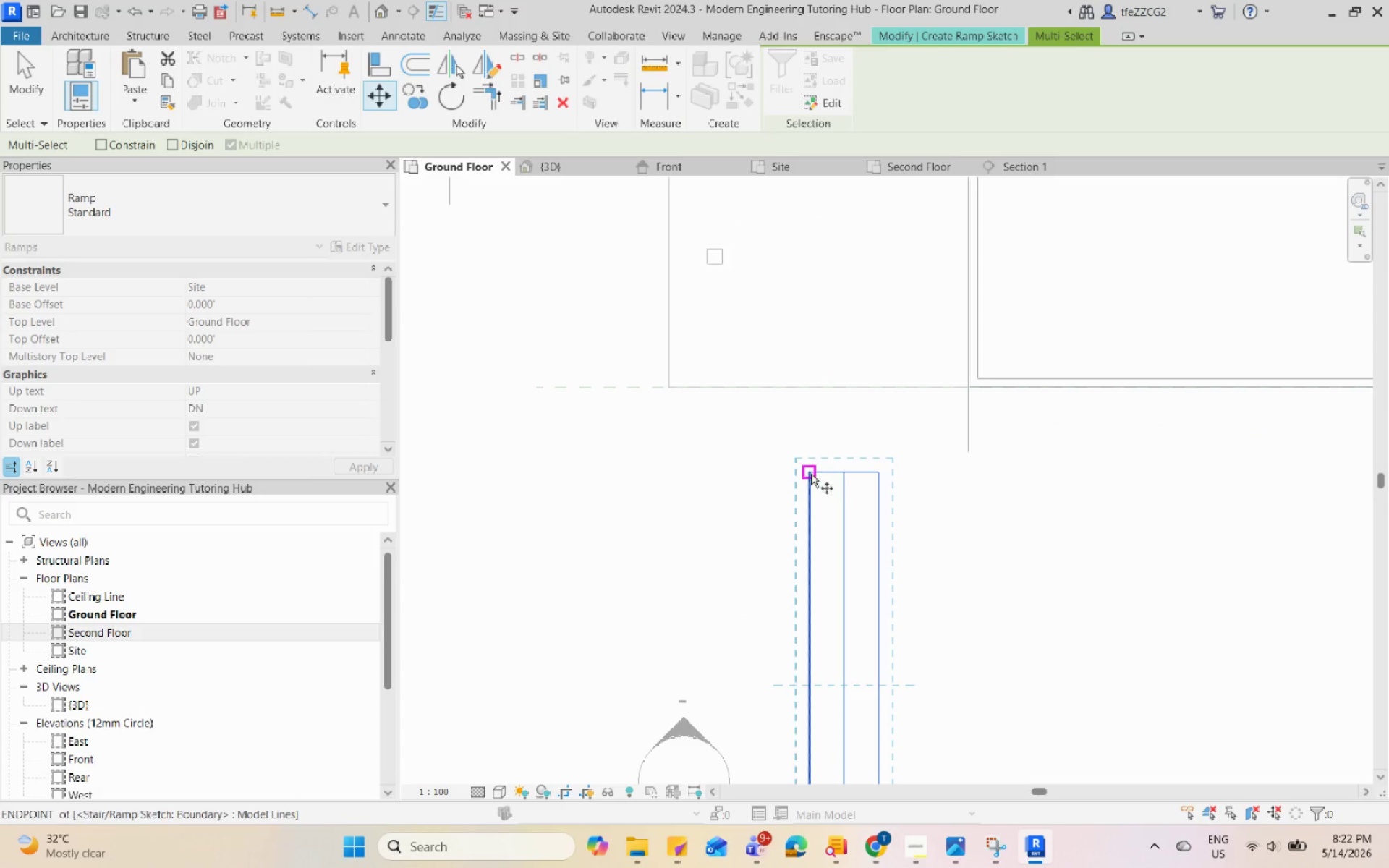 
left_click_drag(start_coordinate=[791, 454], to_coordinate=[923, 746])
 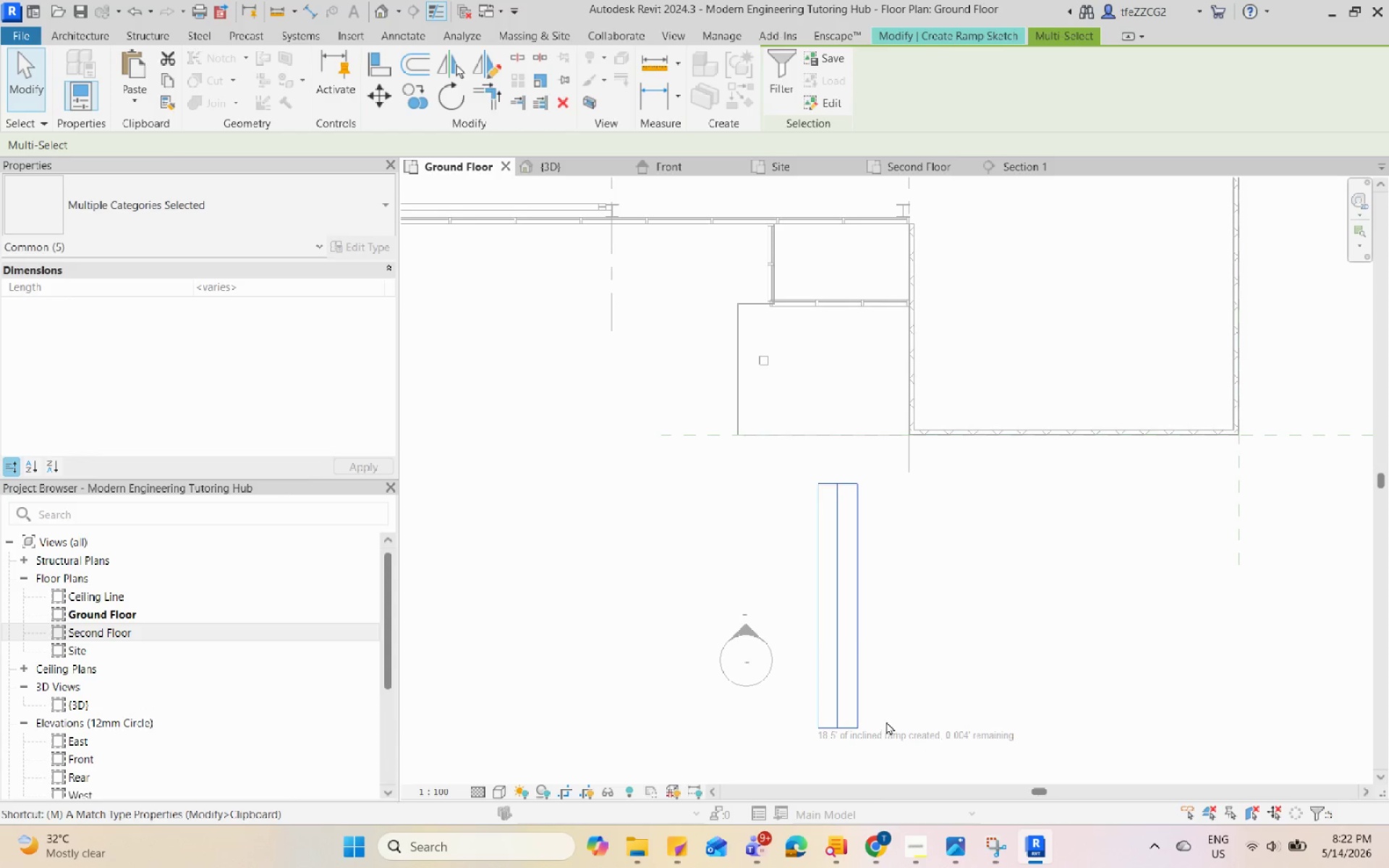 
left_click([810, 474])
 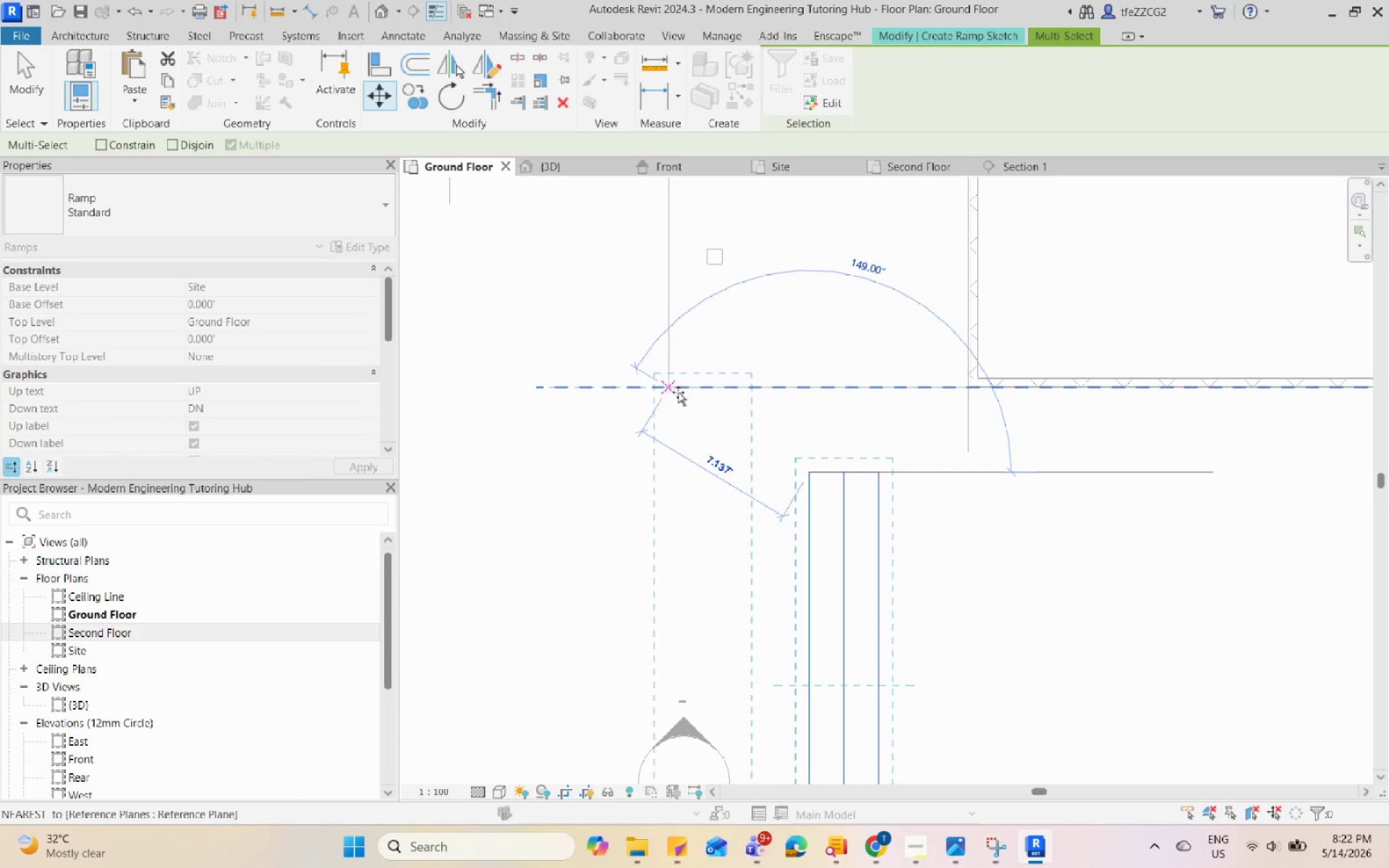 
scroll: coordinate [829, 499], scroll_direction: up, amount: 4.0
 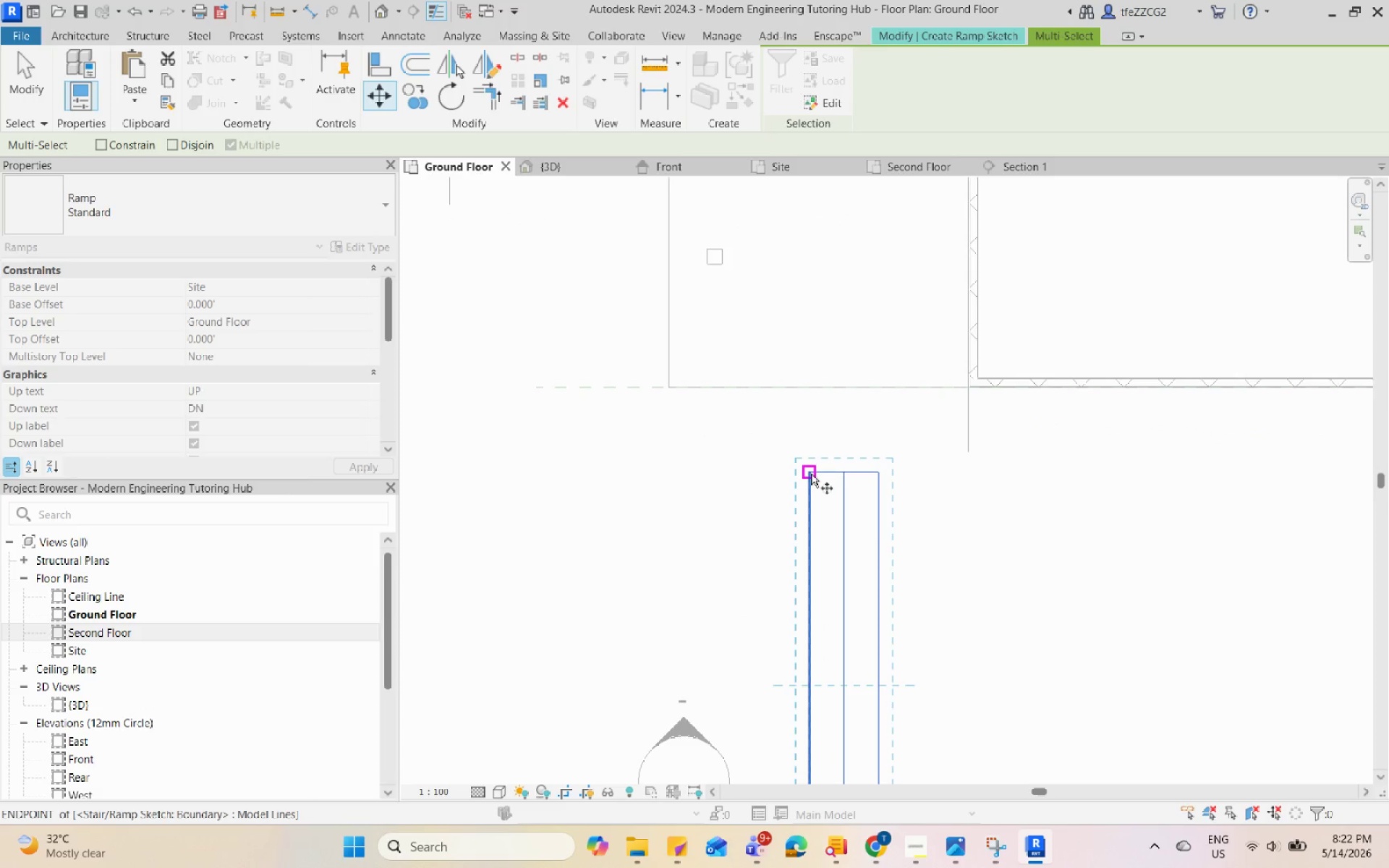 
left_click([676, 391])
 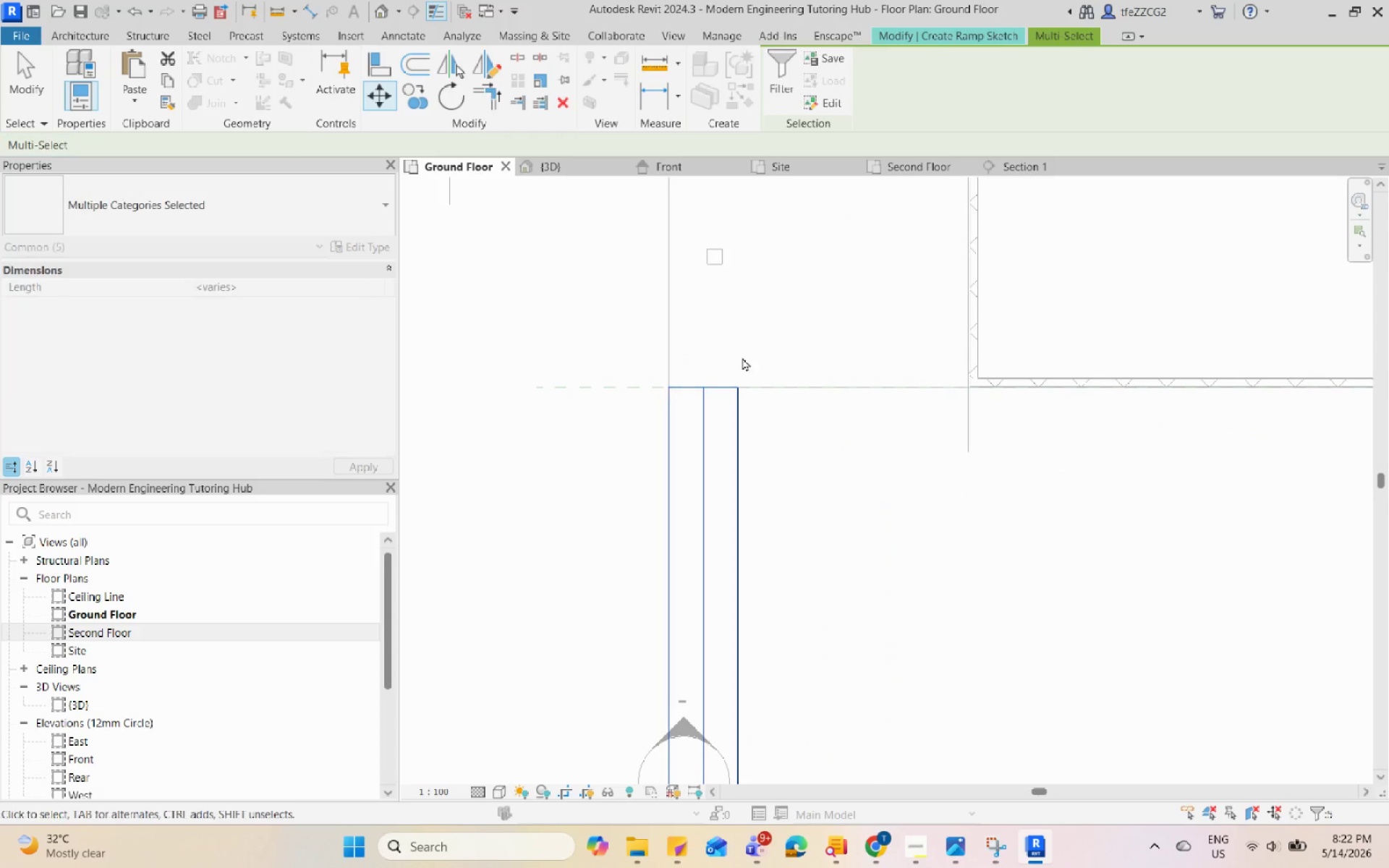 
key(Escape)
 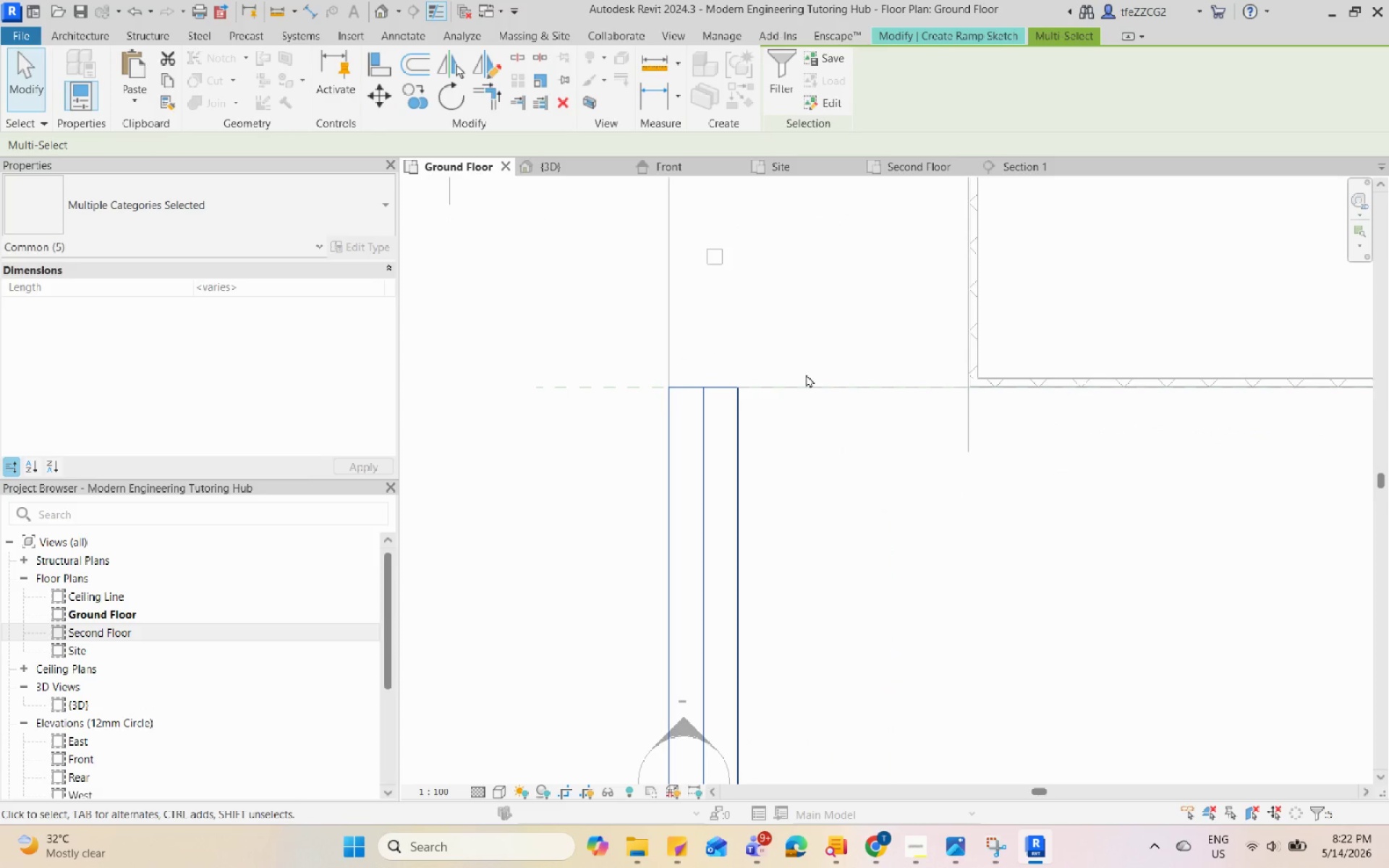 
scroll: coordinate [816, 395], scroll_direction: down, amount: 6.0
 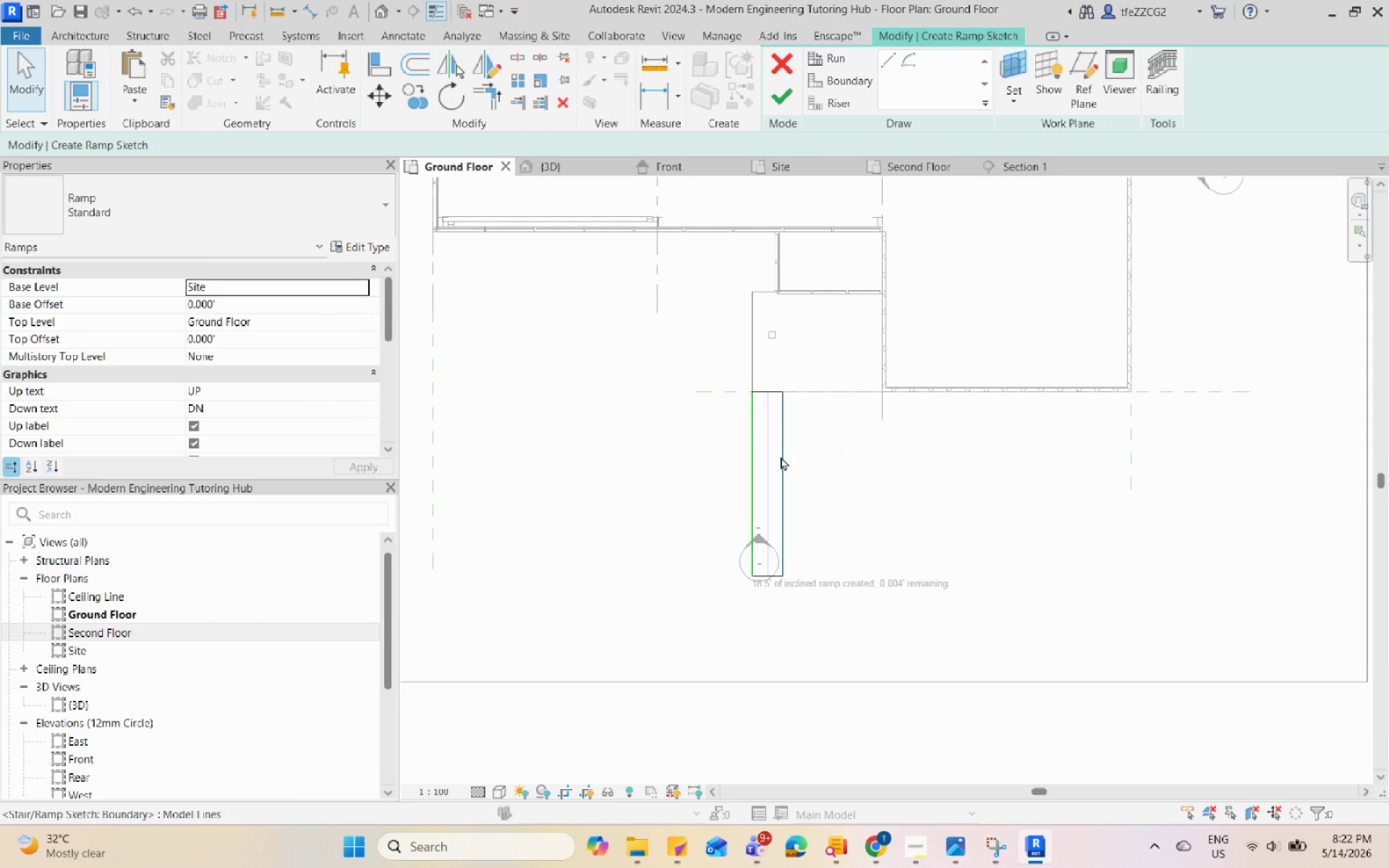 
mouse_move([789, 204])
 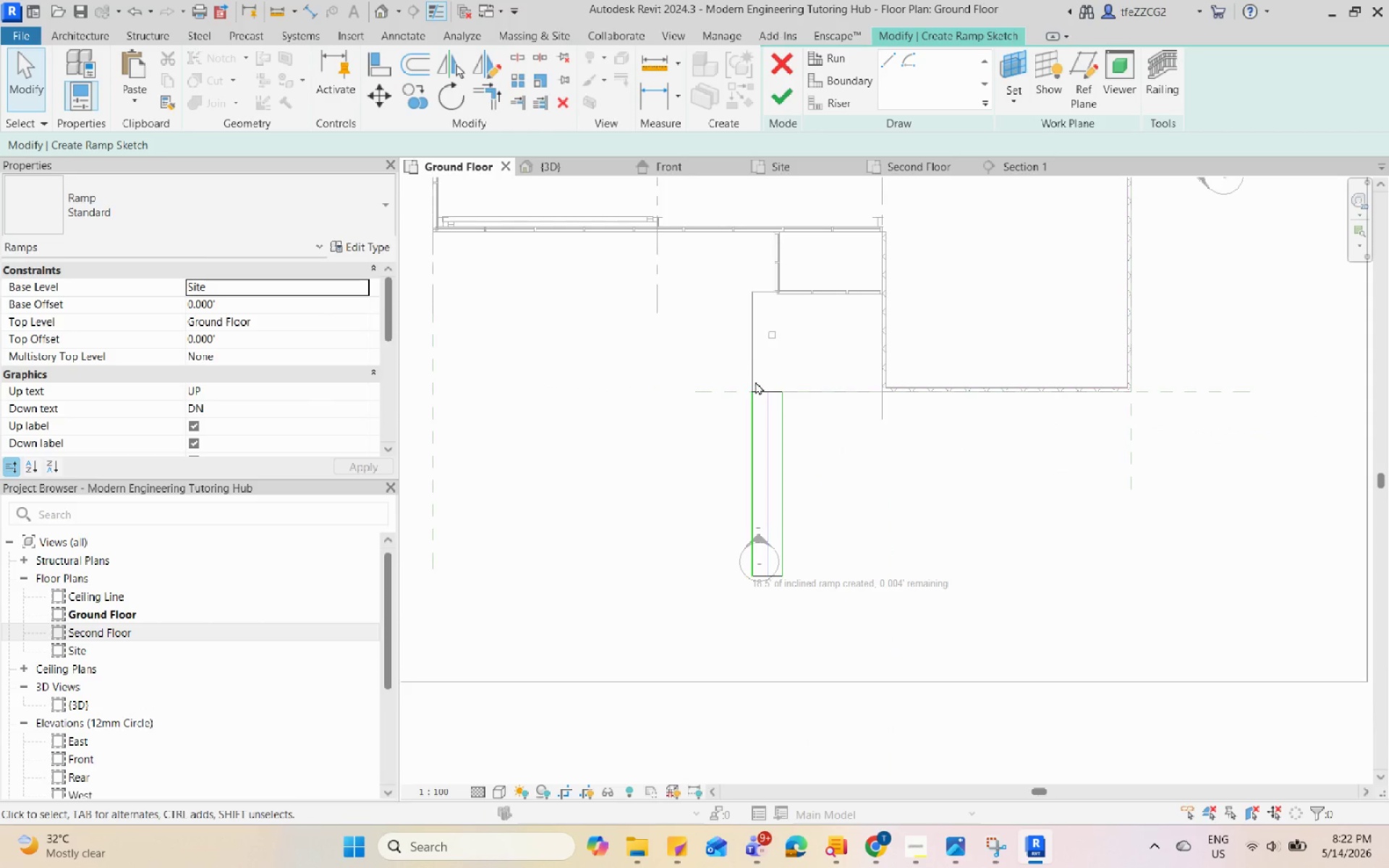 
left_click_drag(start_coordinate=[720, 370], to_coordinate=[928, 726])
 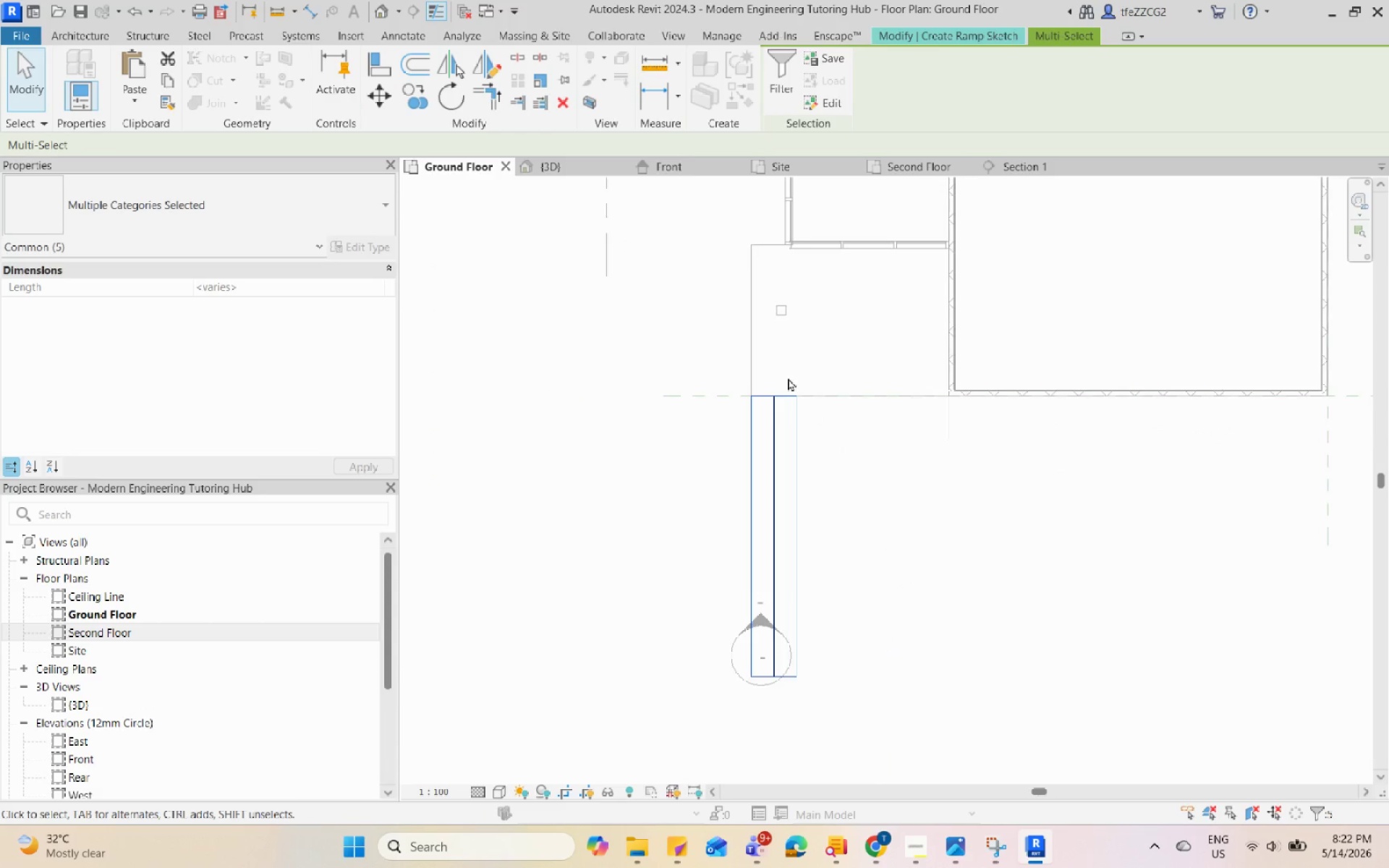 
scroll: coordinate [754, 383], scroll_direction: up, amount: 3.0
 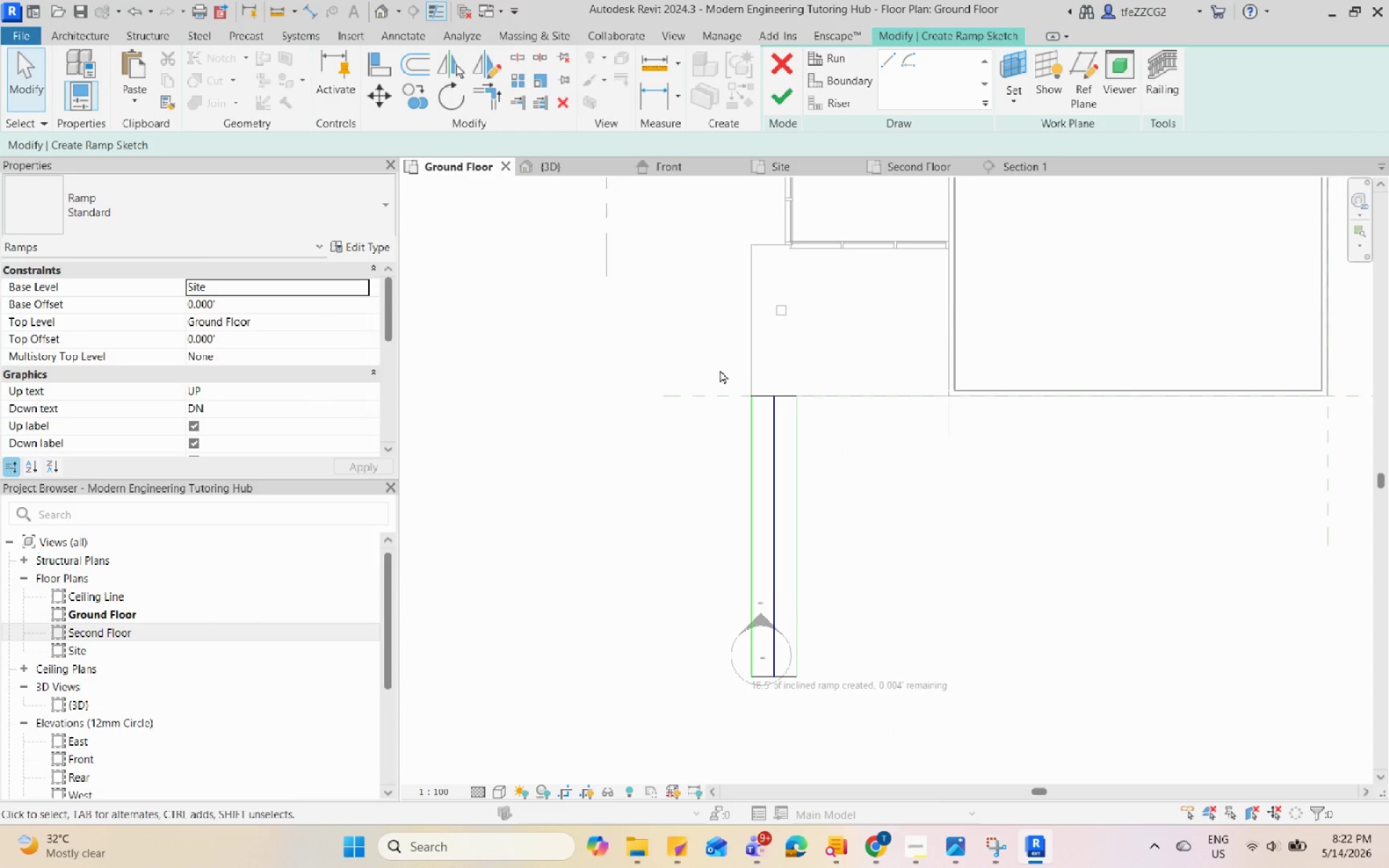 
type(MV)
 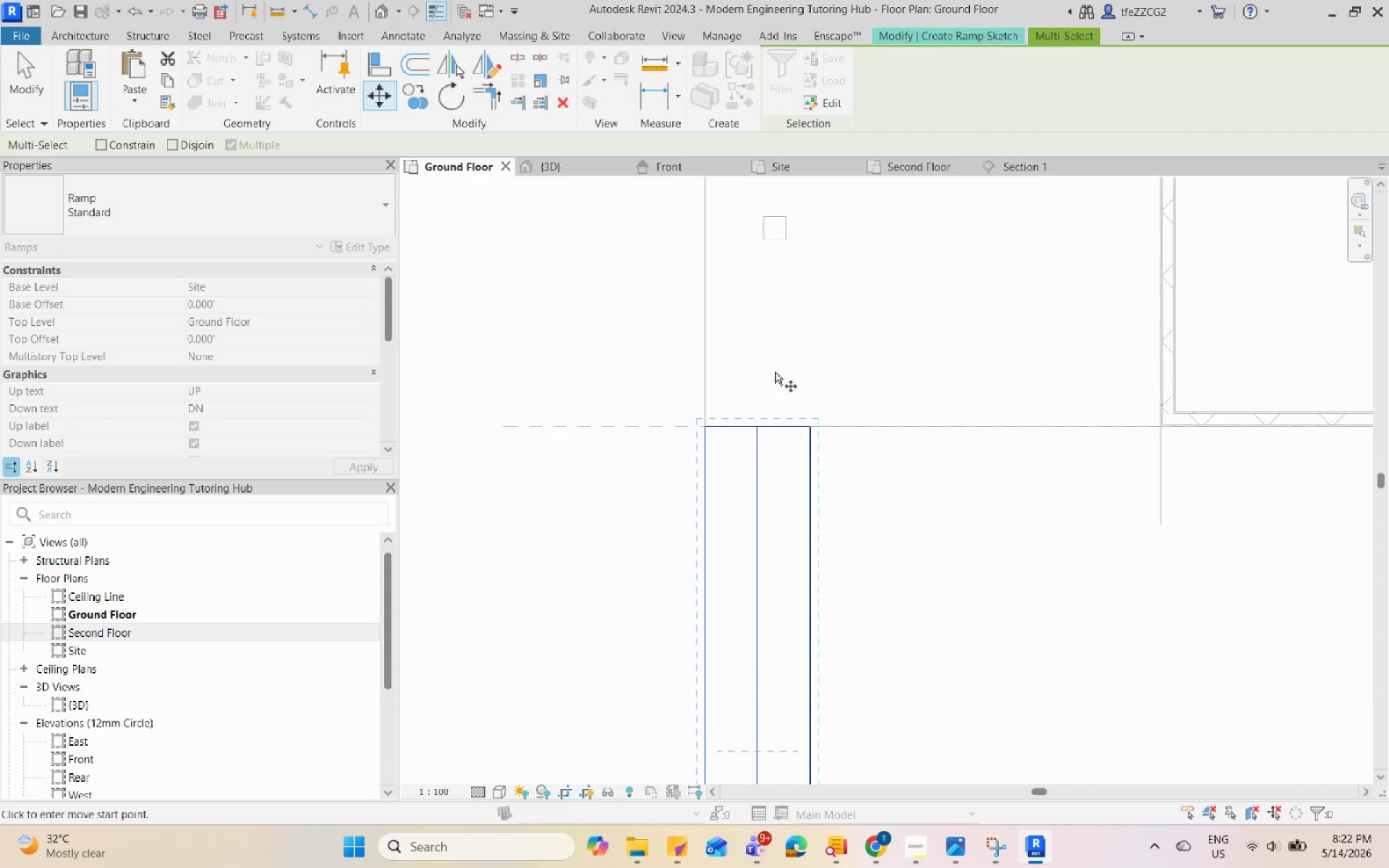 
scroll: coordinate [666, 479], scroll_direction: up, amount: 13.0
 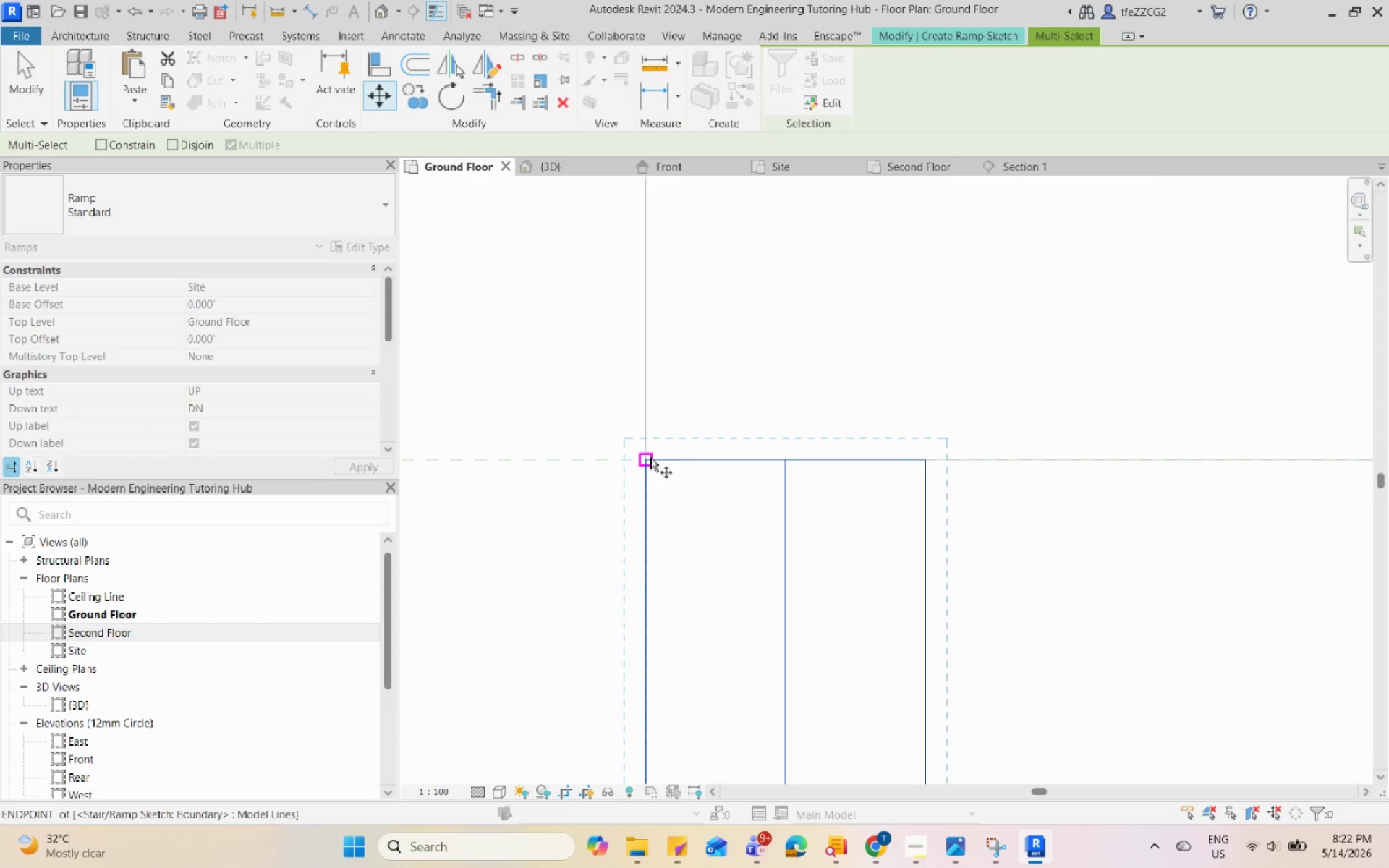 
left_click([648, 458])
 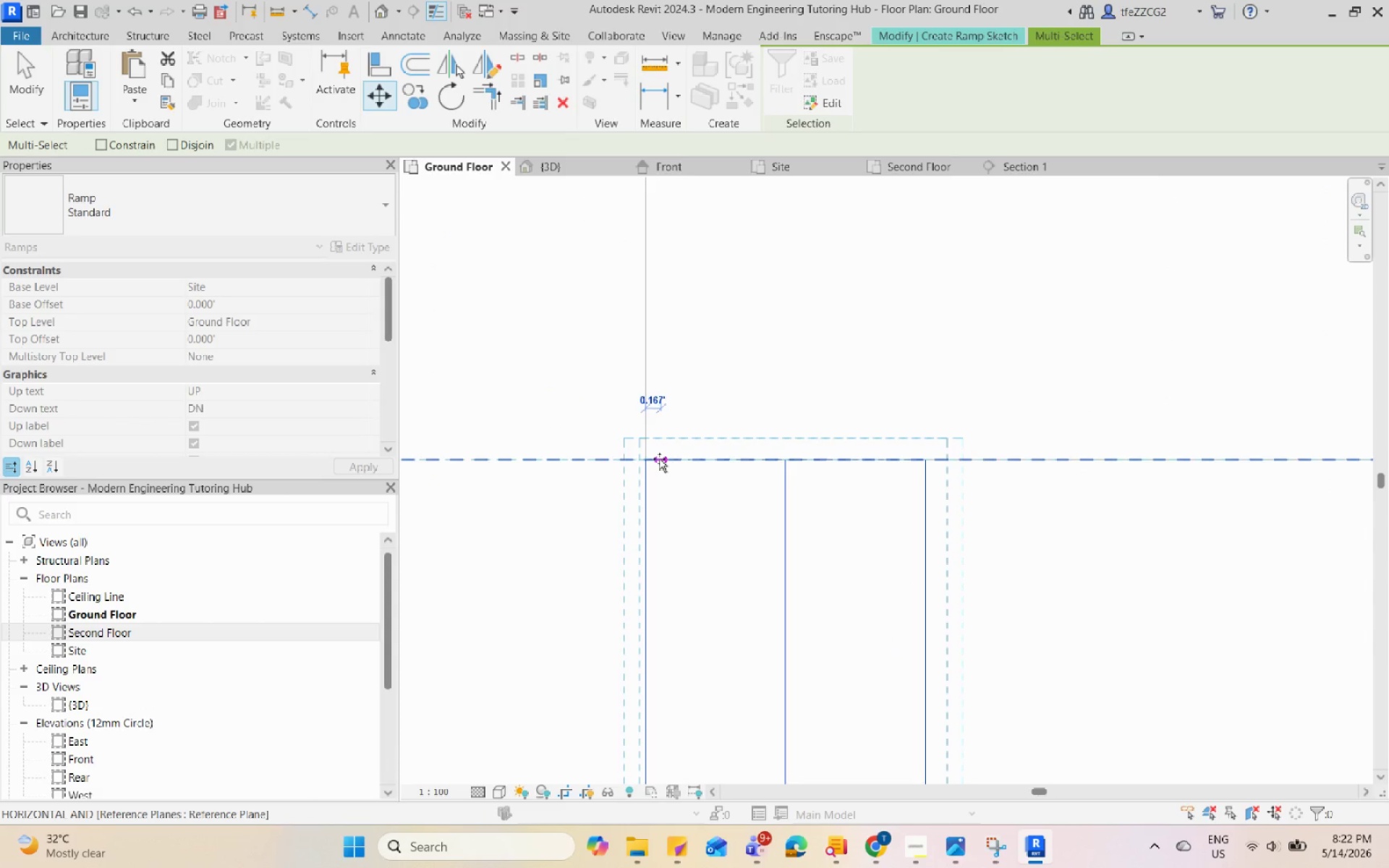 
left_click([659, 459])
 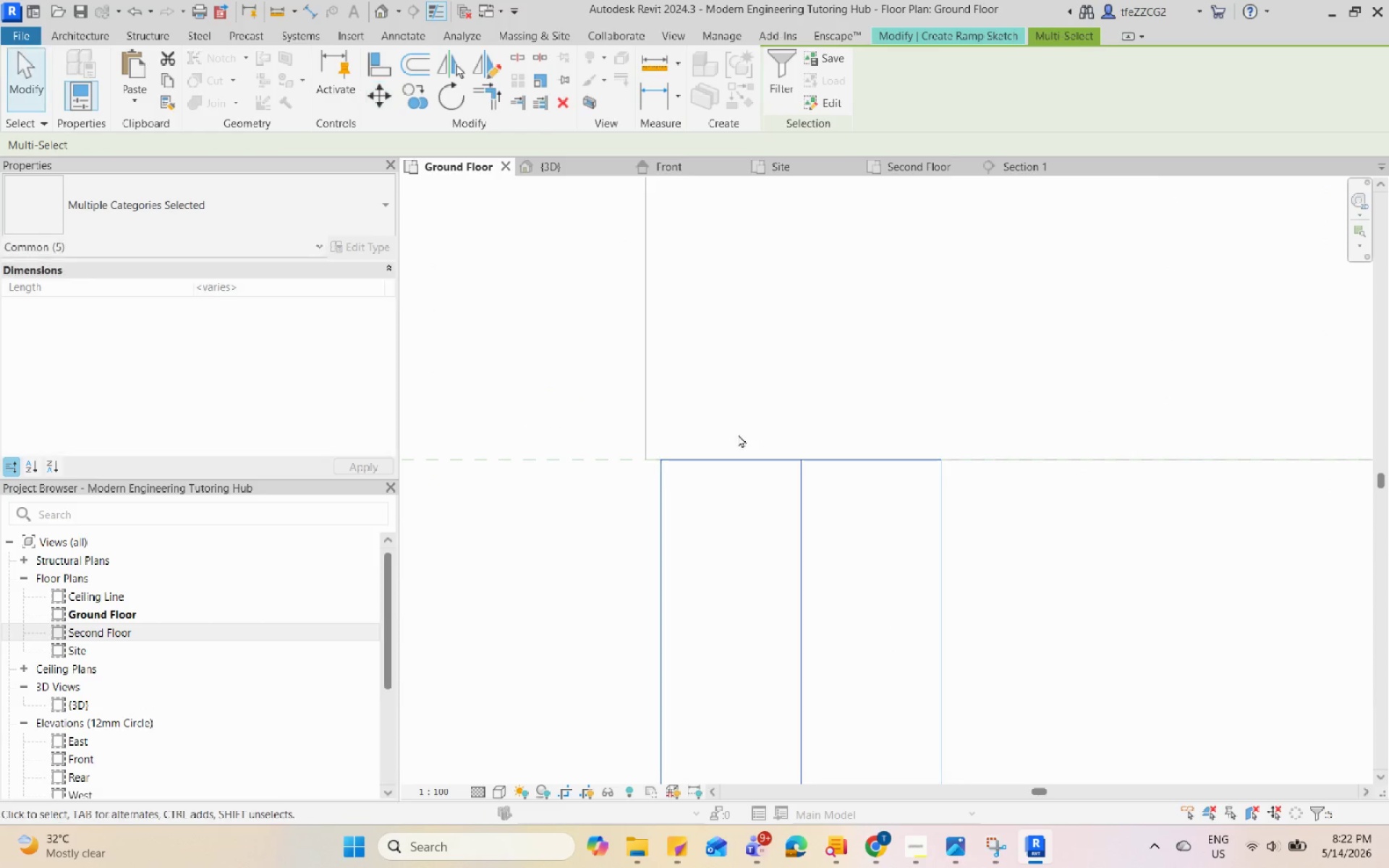 
key(Escape)
 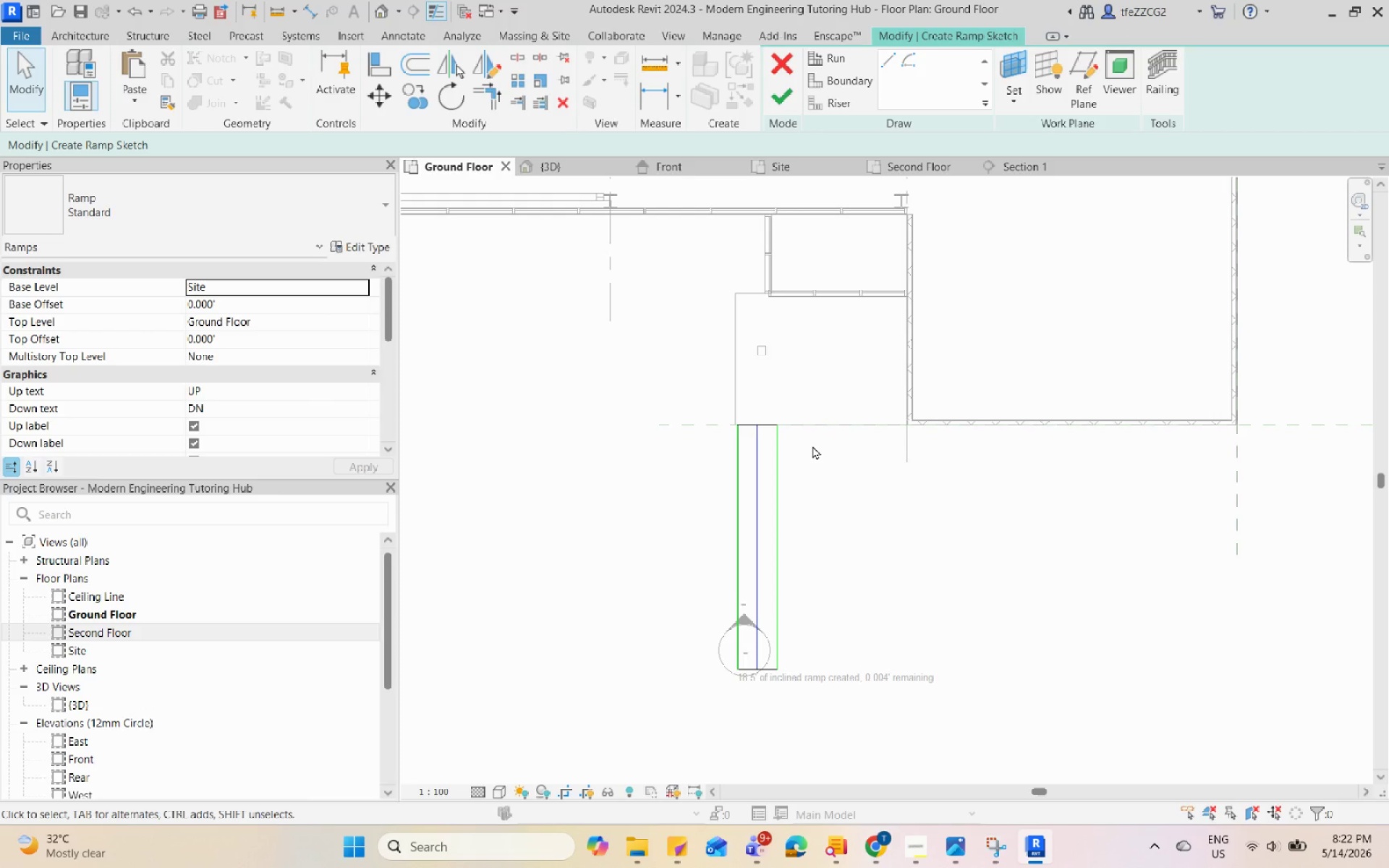 
scroll: coordinate [234, 386], scroll_direction: down, amount: 26.0
 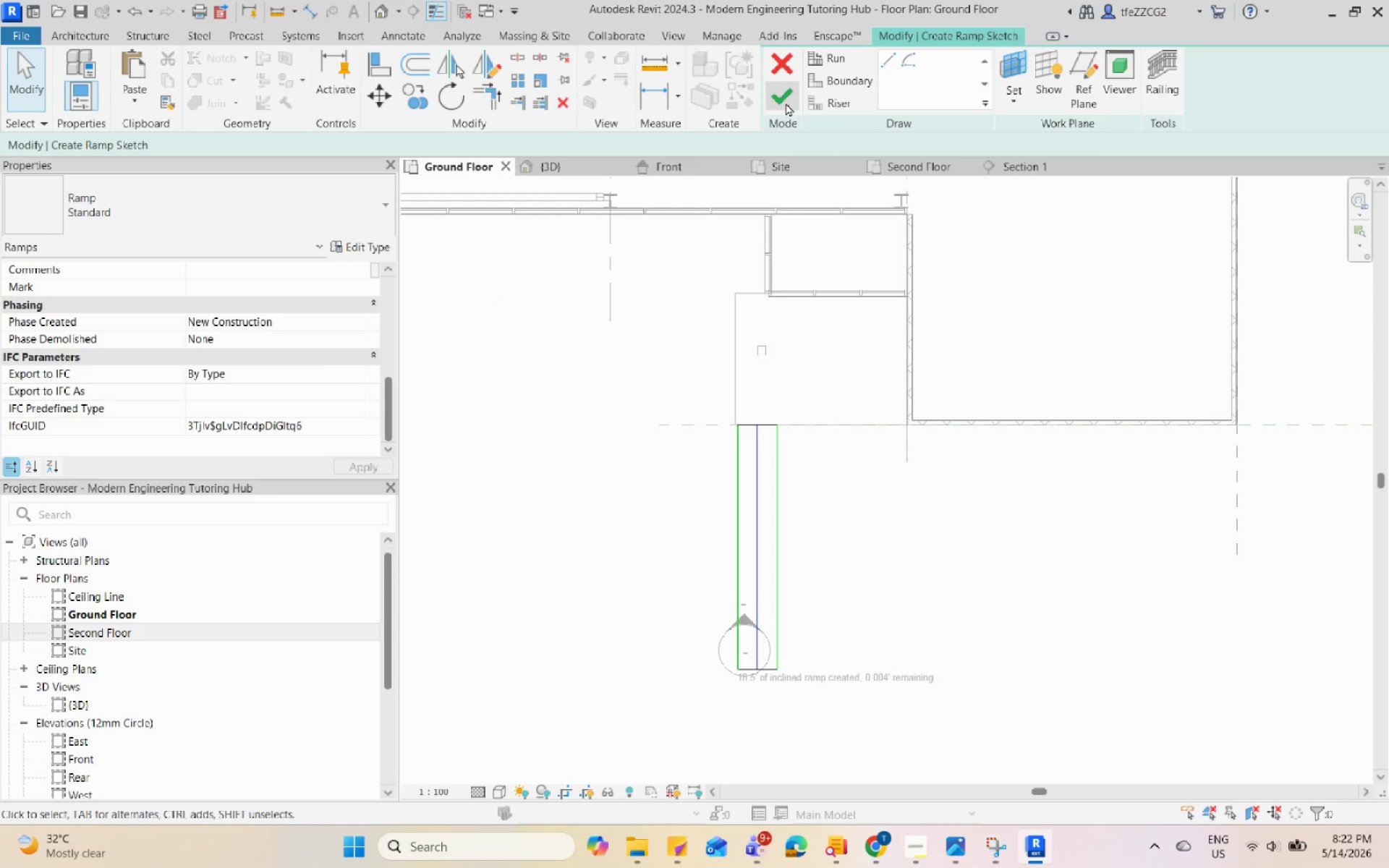 
left_click([786, 103])
 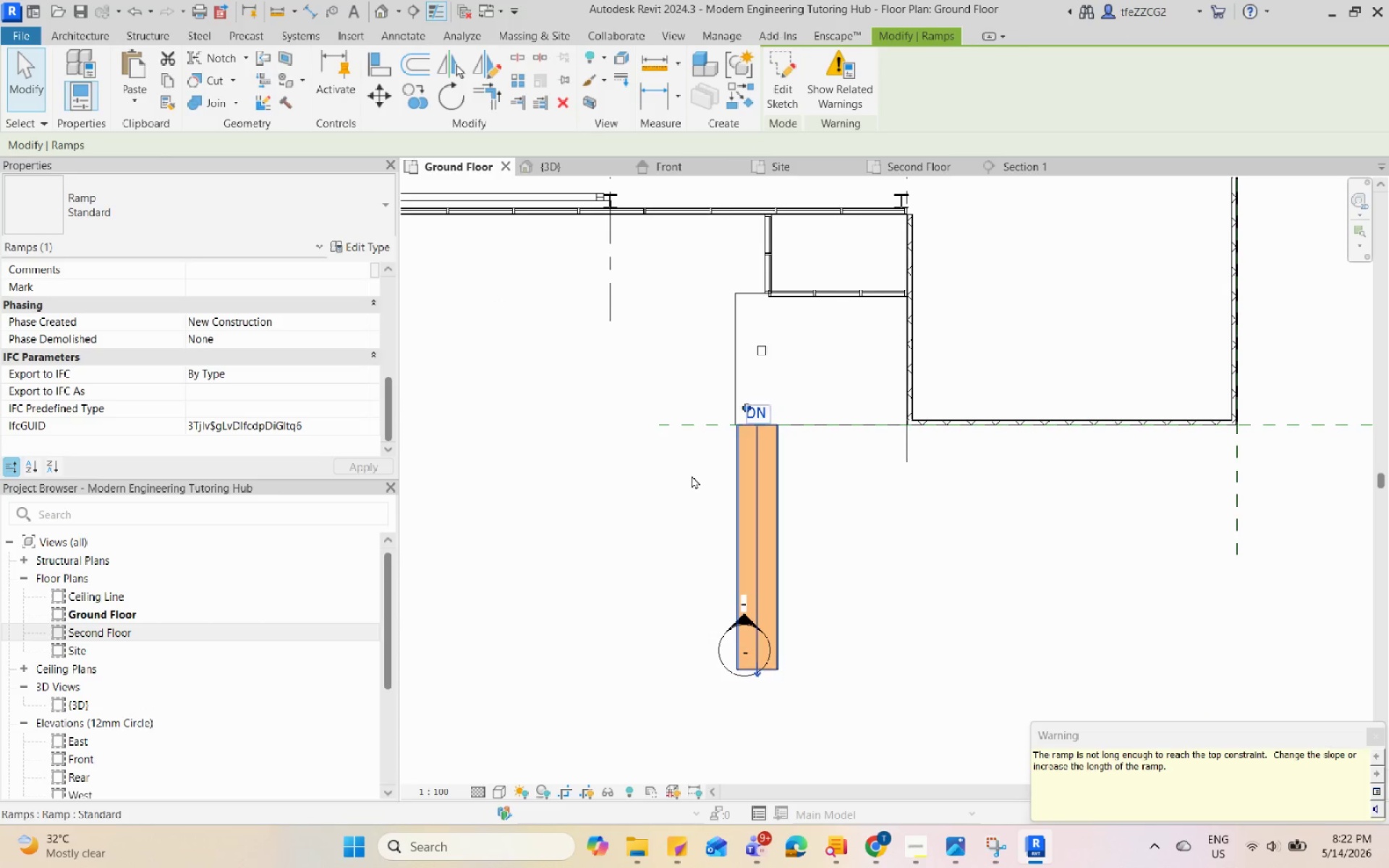 
scroll: coordinate [257, 402], scroll_direction: up, amount: 6.0
 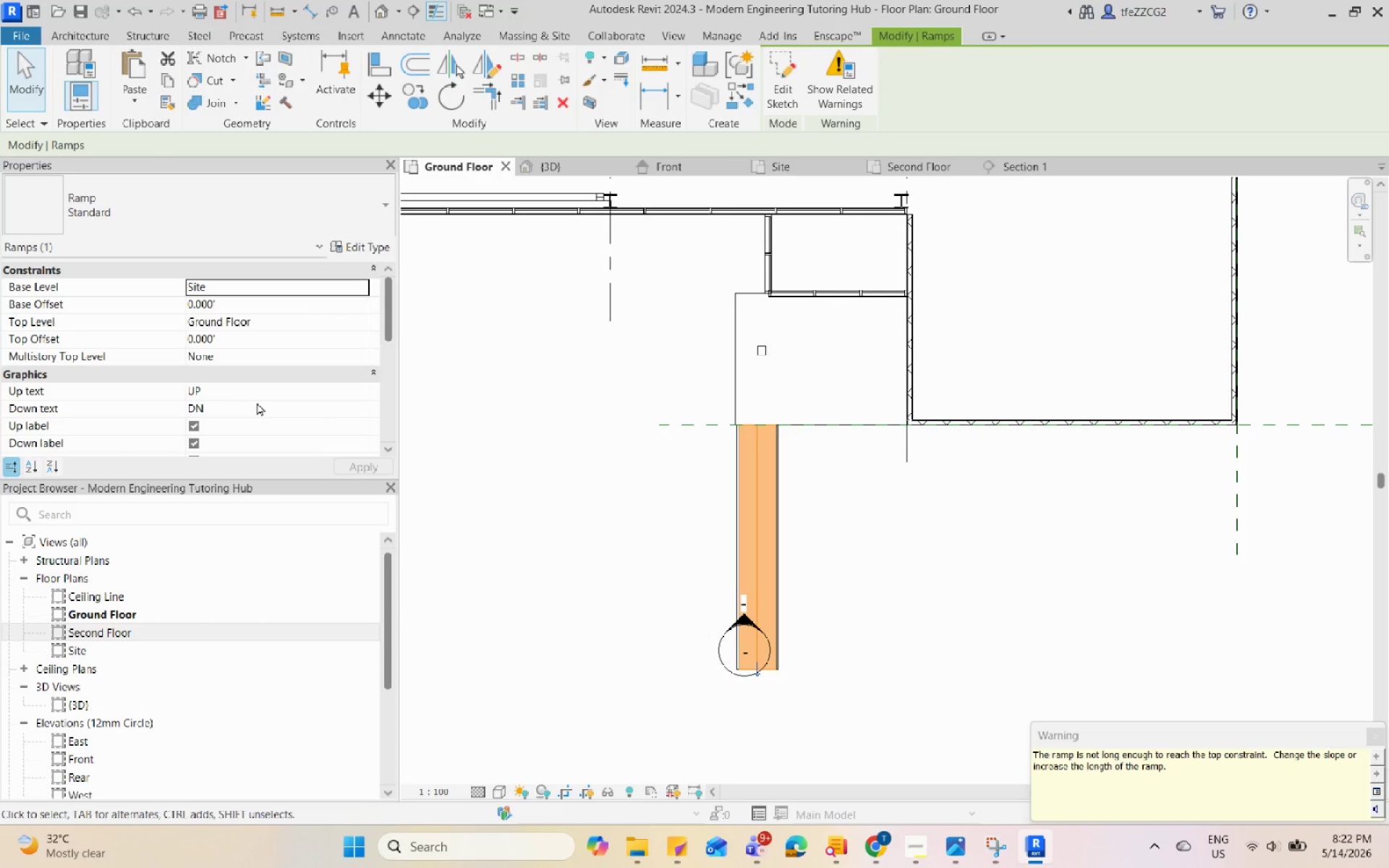 
scroll: coordinate [257, 402], scroll_direction: down, amount: 1.0
 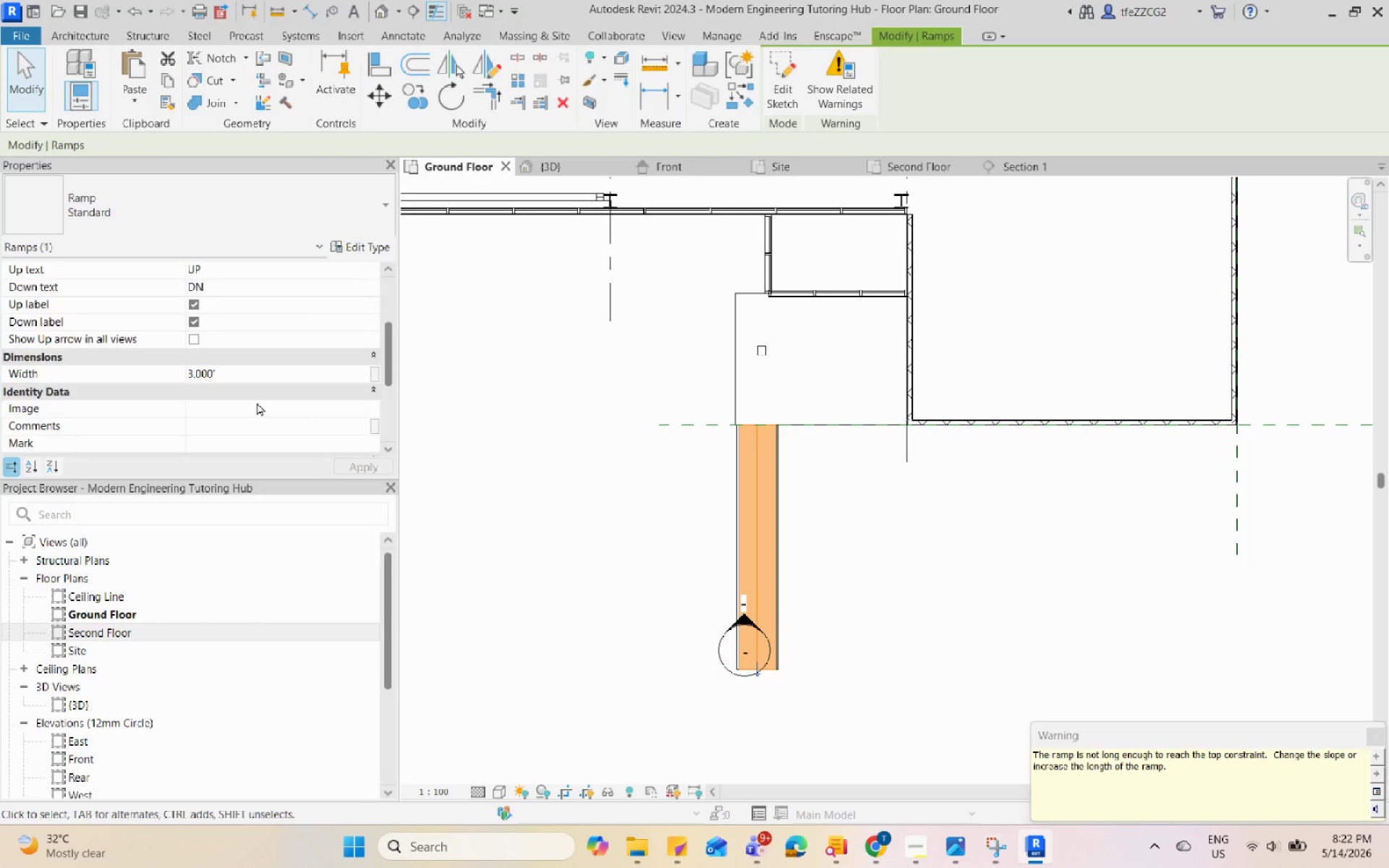 
scroll: coordinate [257, 402], scroll_direction: none, amount: 0.0
 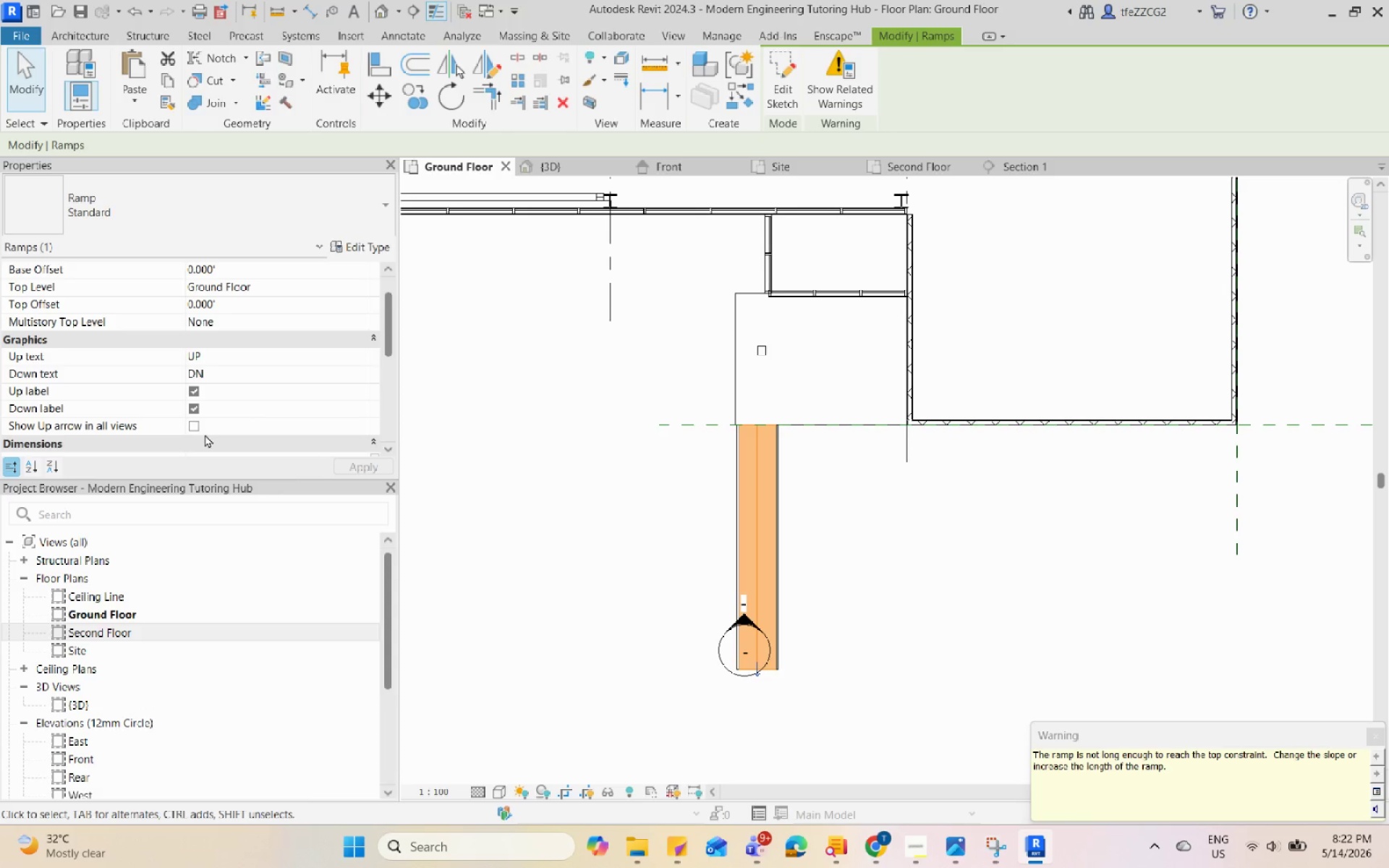 
scroll: coordinate [192, 430], scroll_direction: down, amount: 9.0
 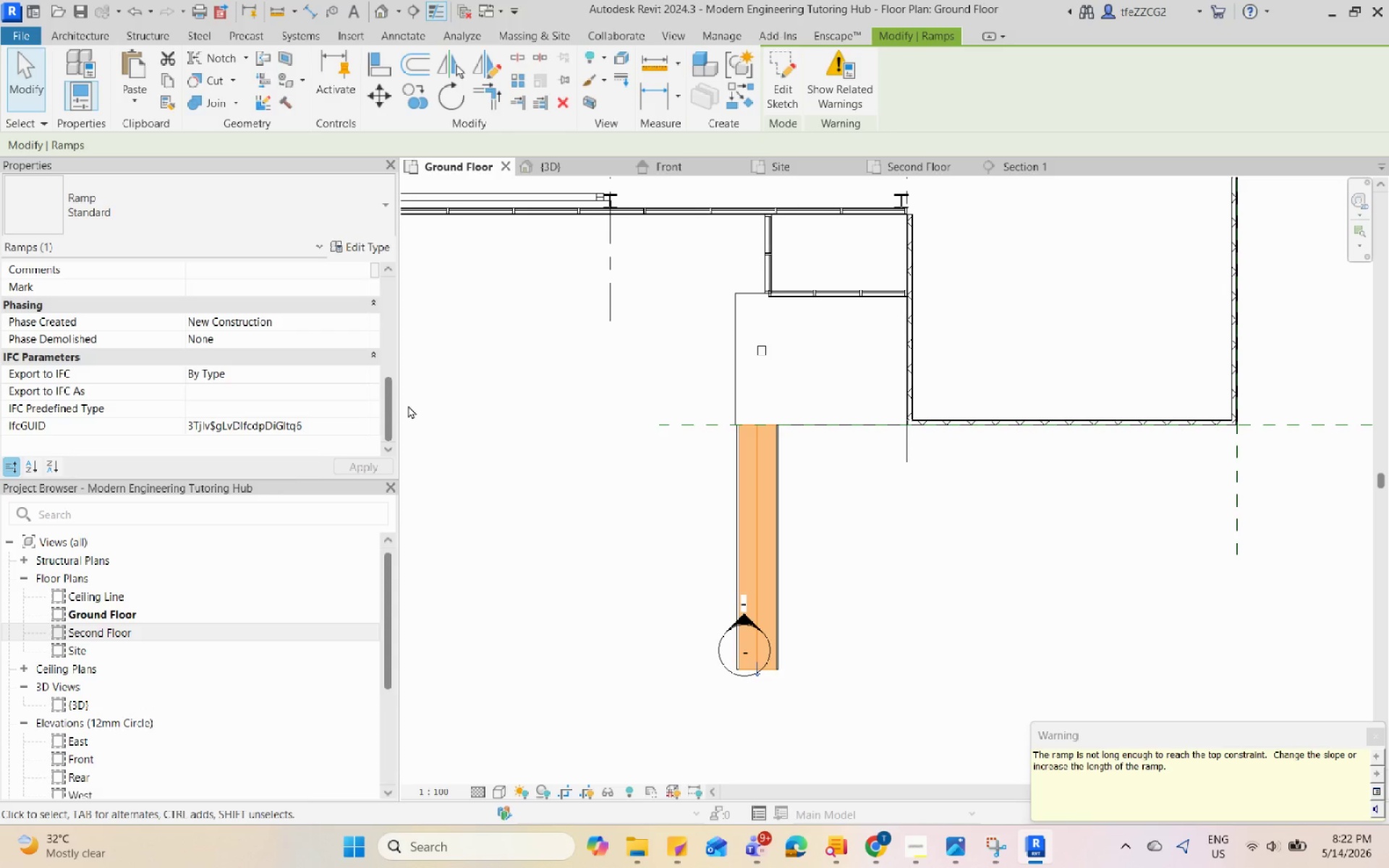 
left_click([354, 245])
 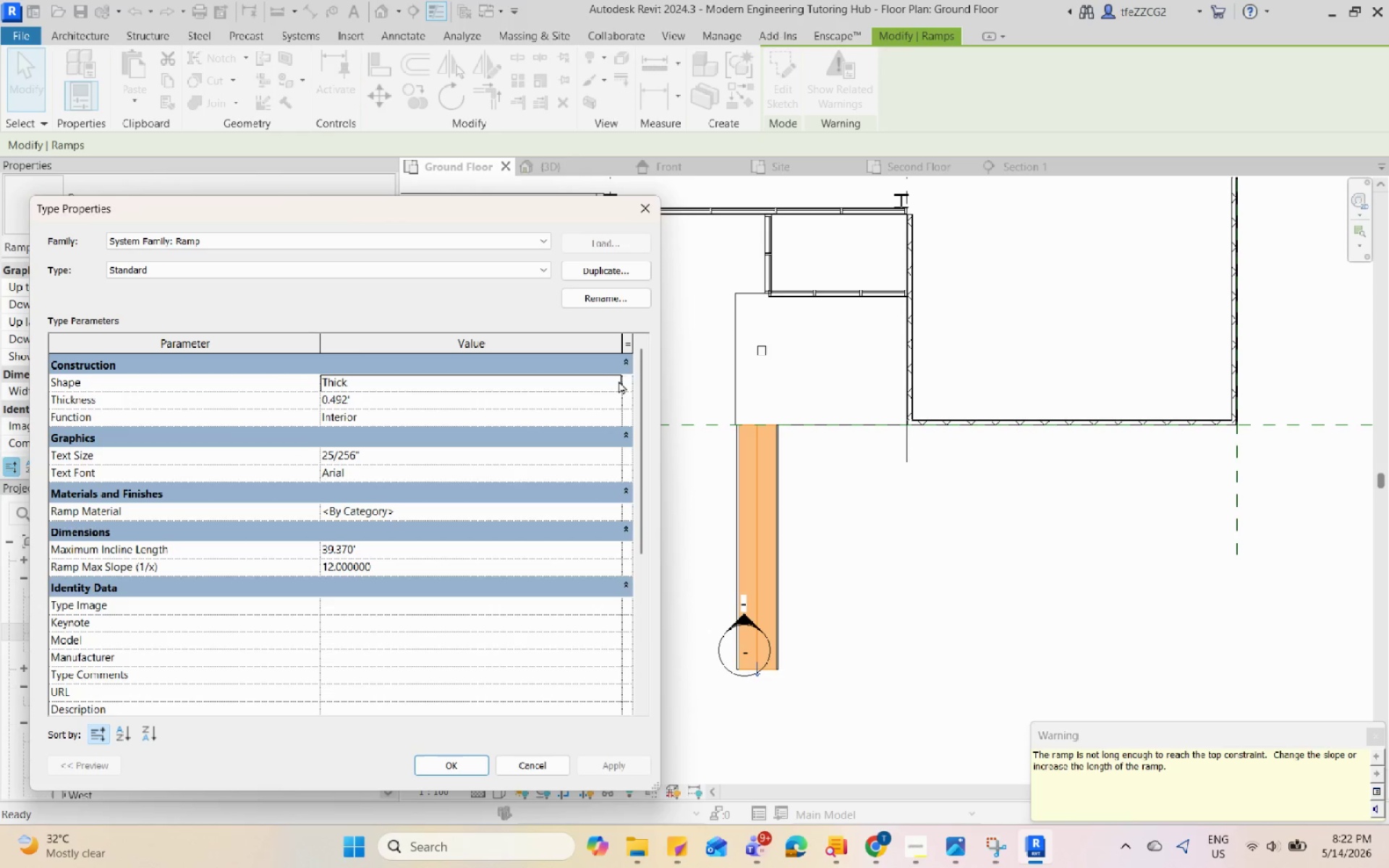 
scroll: coordinate [317, 394], scroll_direction: up, amount: 4.0
 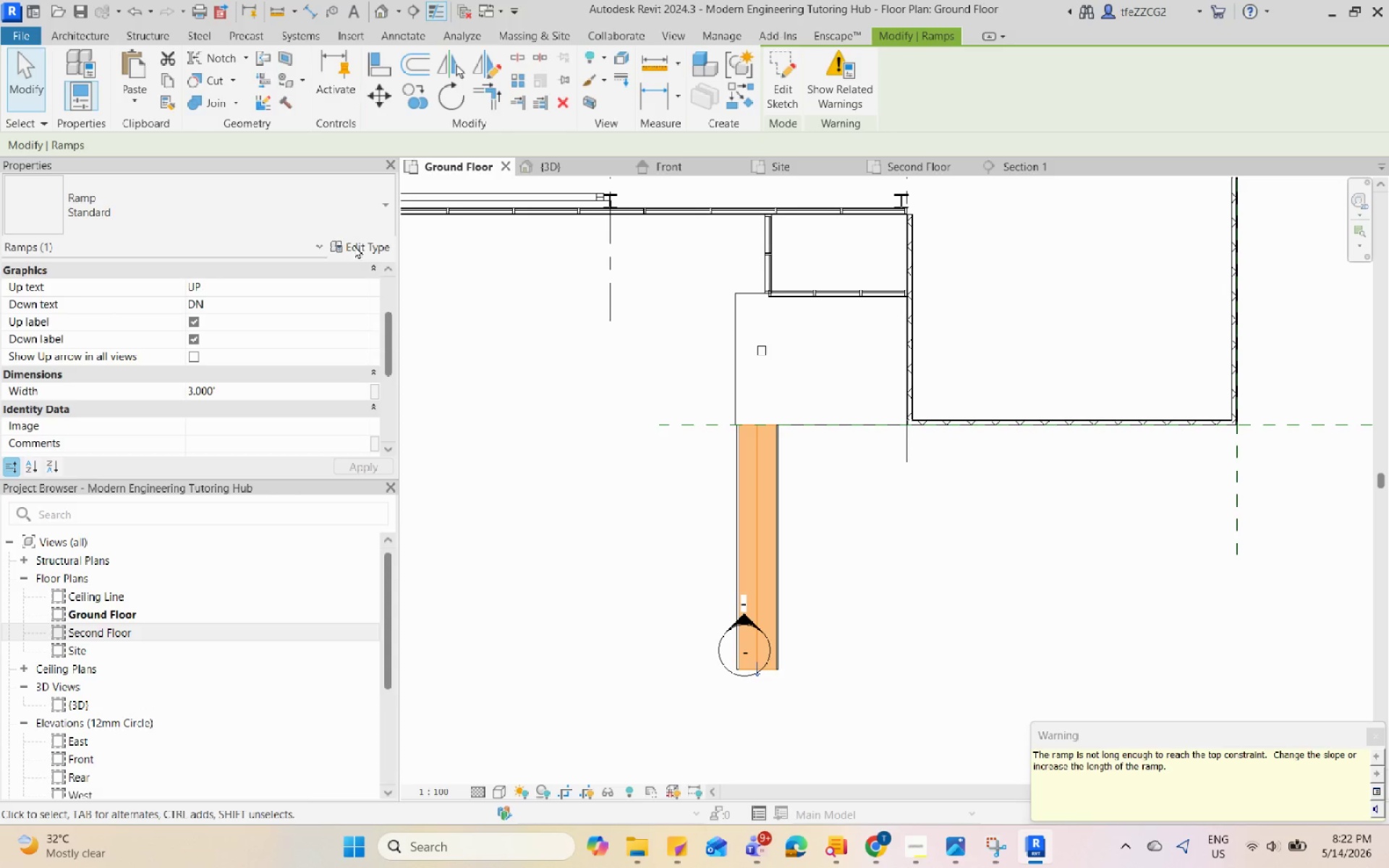 
double_click([616, 382])
 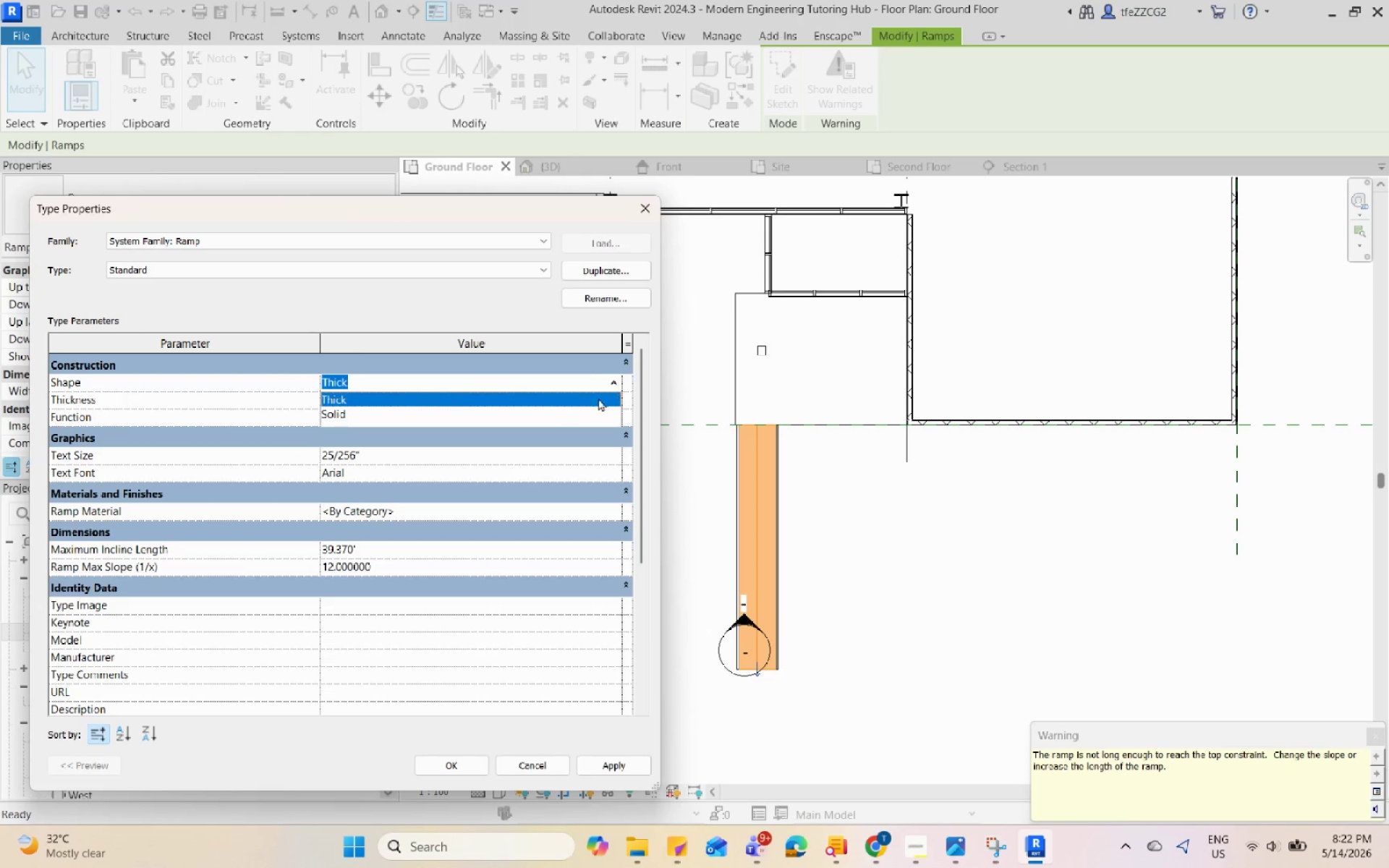 
left_click([574, 417])
 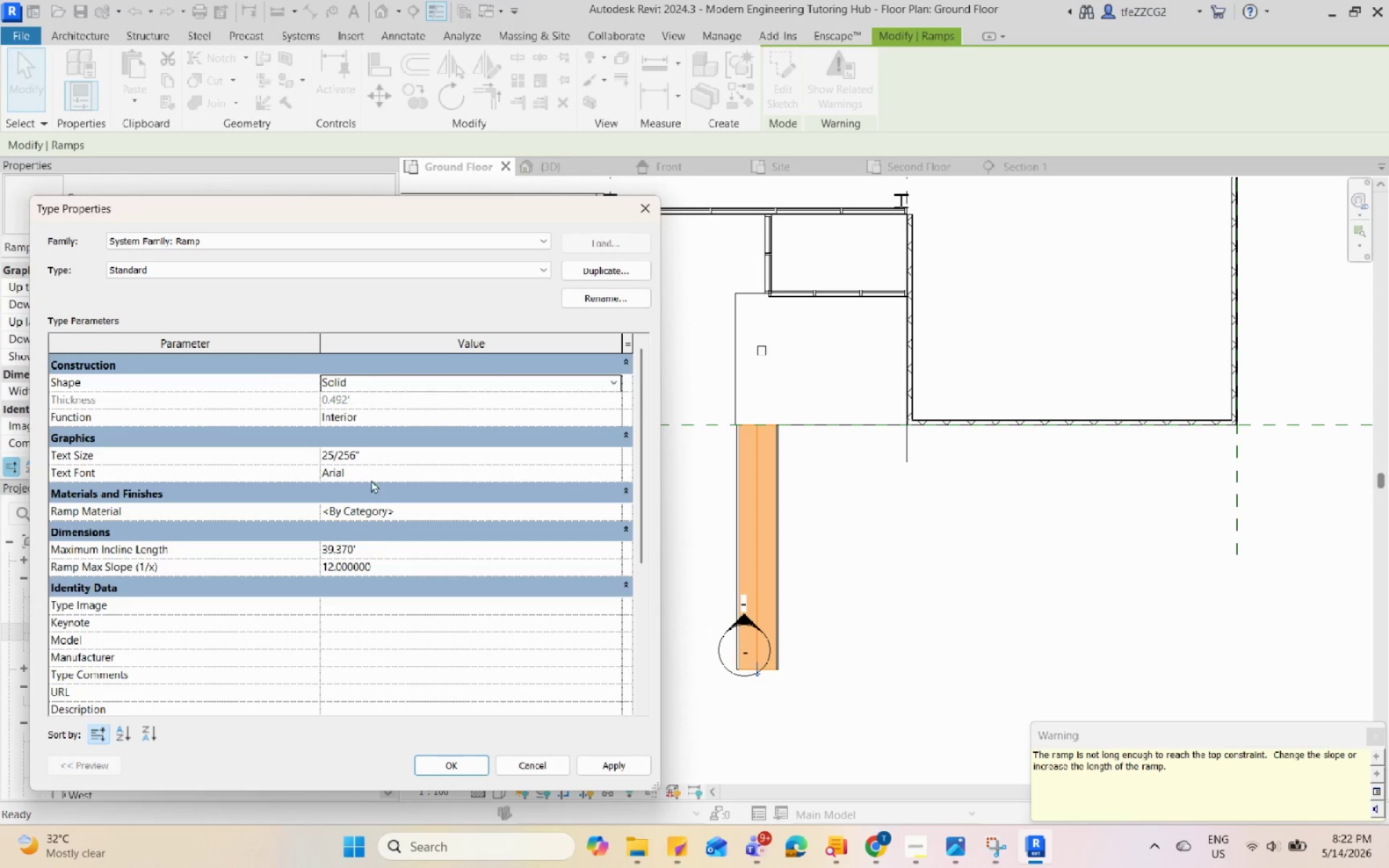 
left_click([451, 765])
 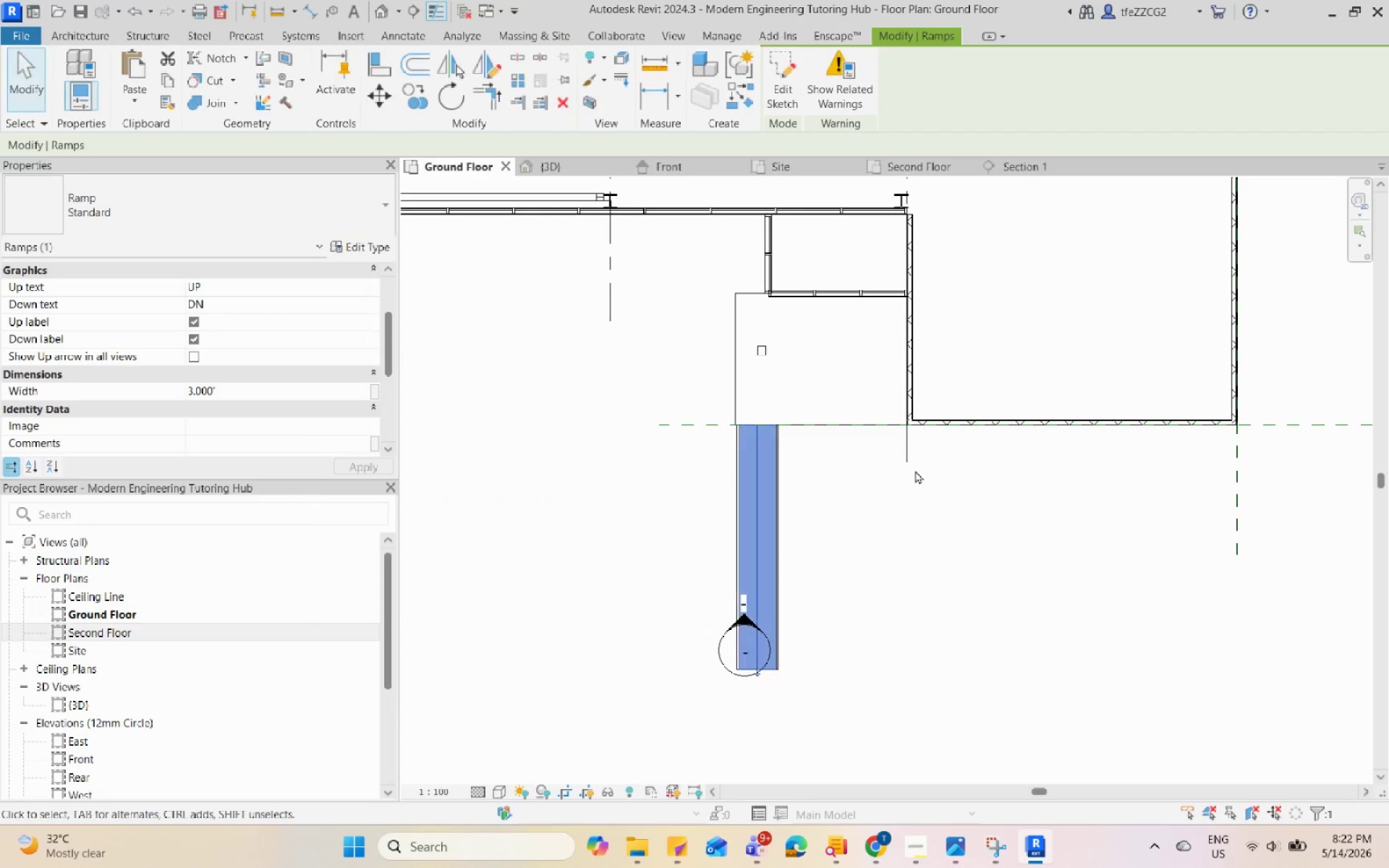 
key(Escape)
 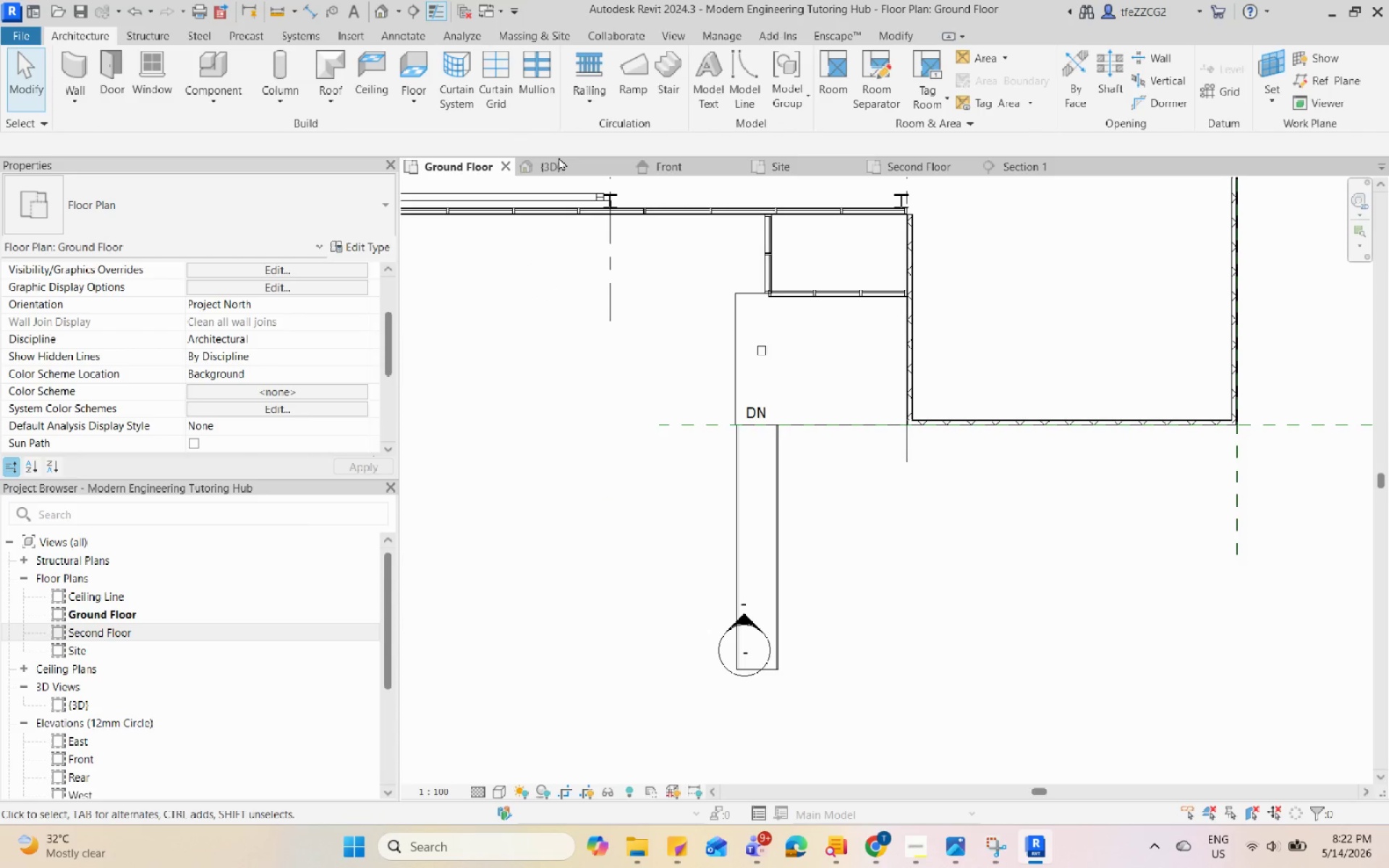 
left_click([558, 158])
 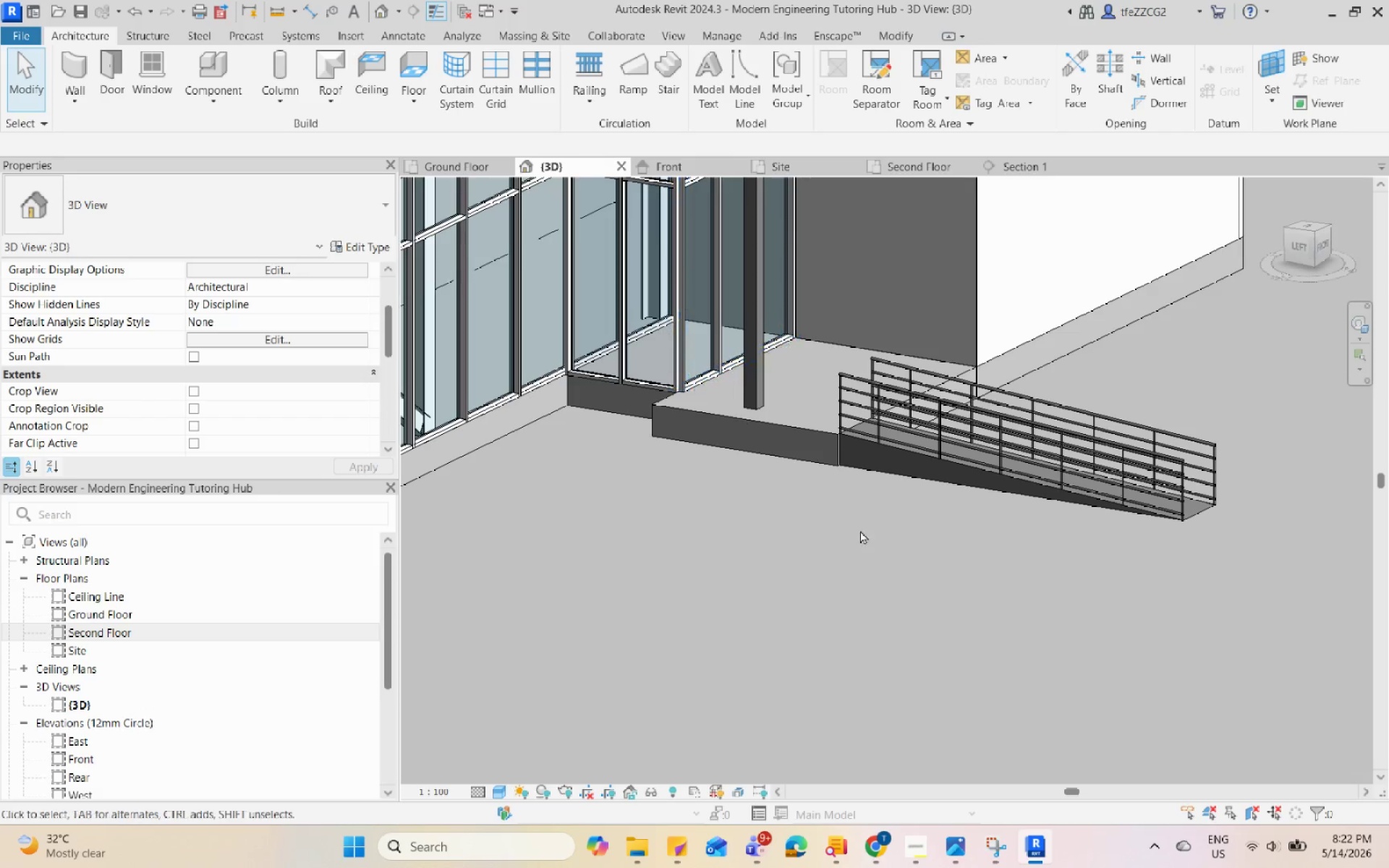 
hold_key(key=ShiftLeft, duration=0.91)
 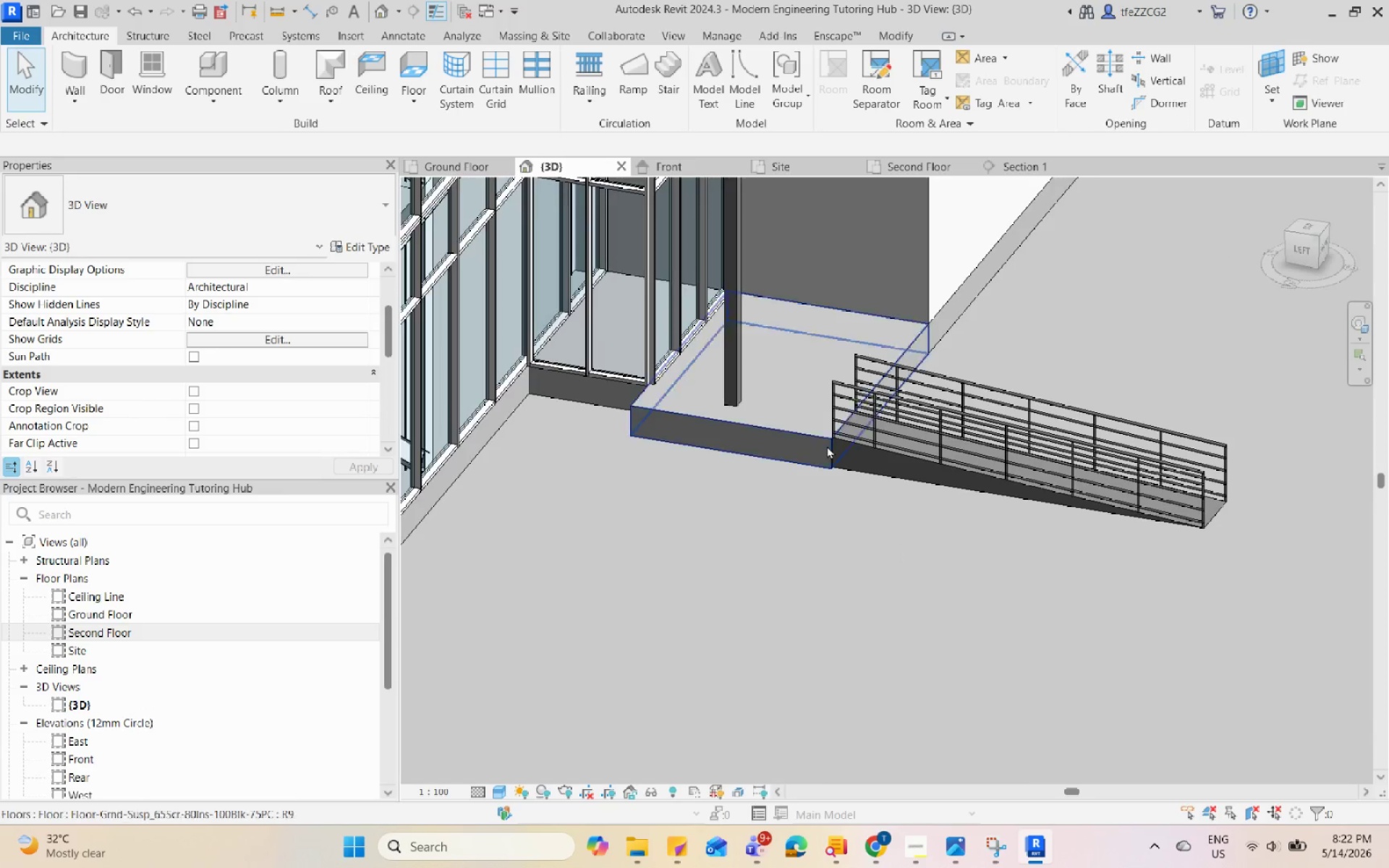 
hold_key(key=ShiftLeft, duration=0.75)
 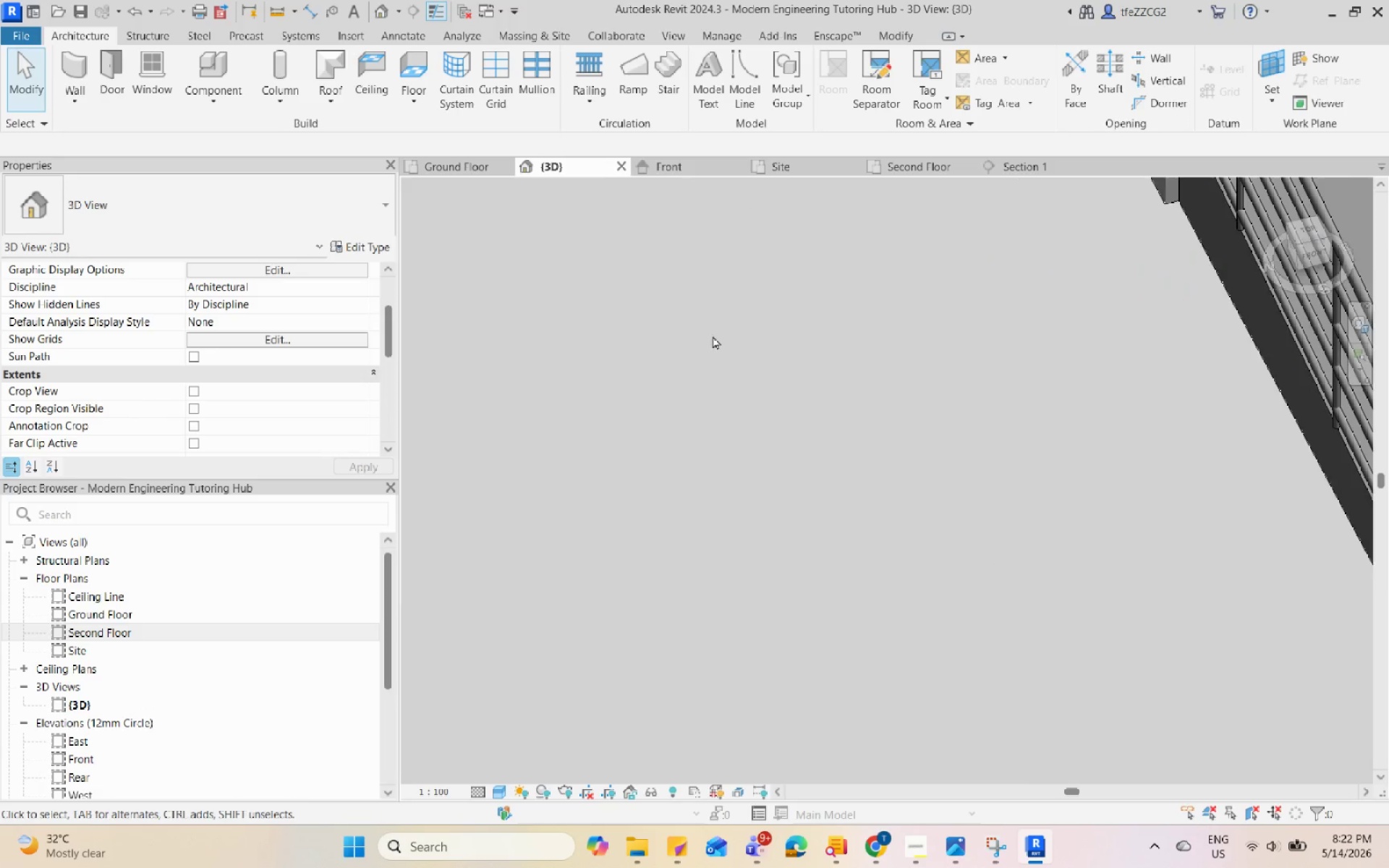 
scroll: coordinate [826, 440], scroll_direction: up, amount: 10.0
 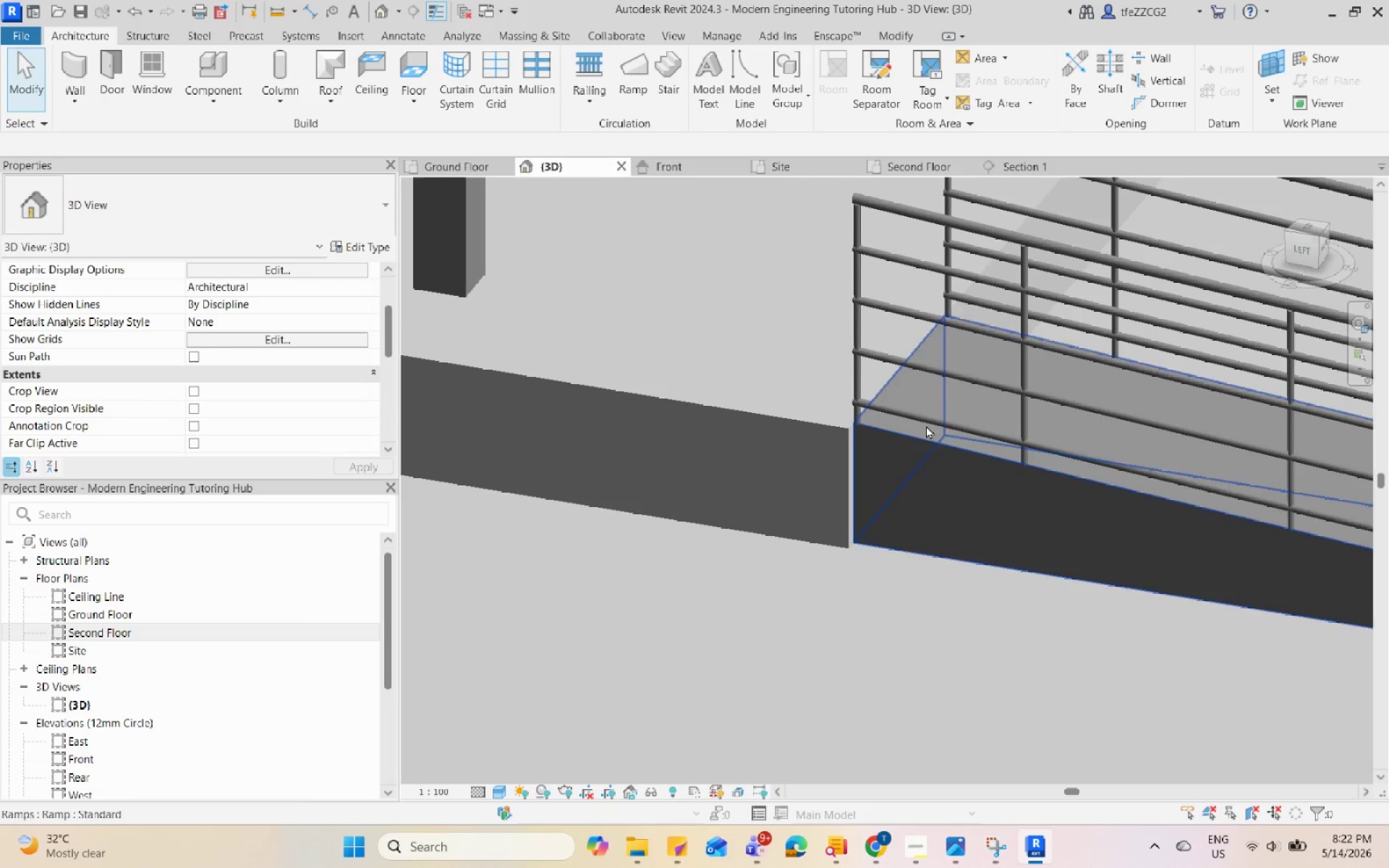 
scroll: coordinate [703, 359], scroll_direction: down, amount: 6.0
 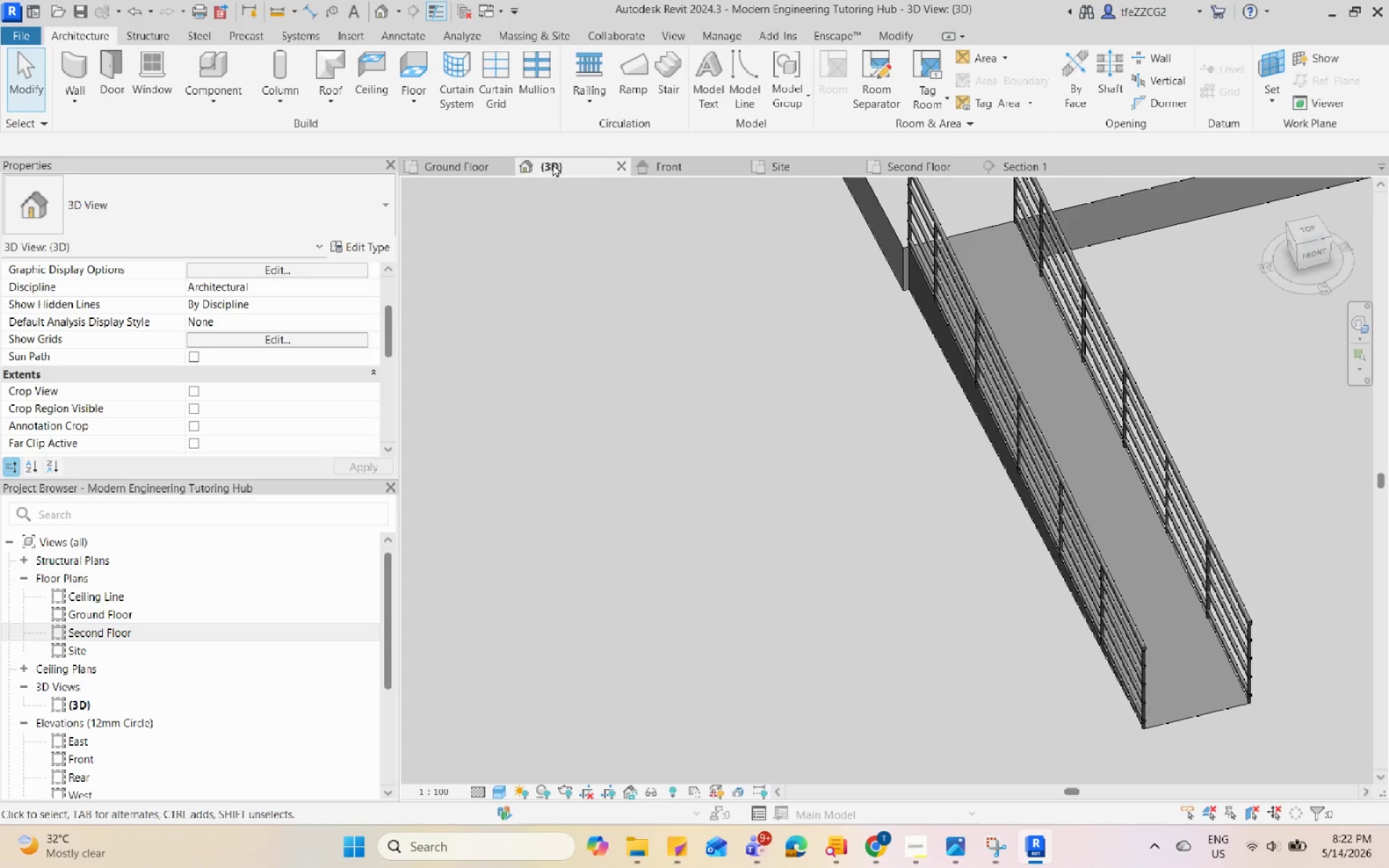 
left_click([472, 163])
 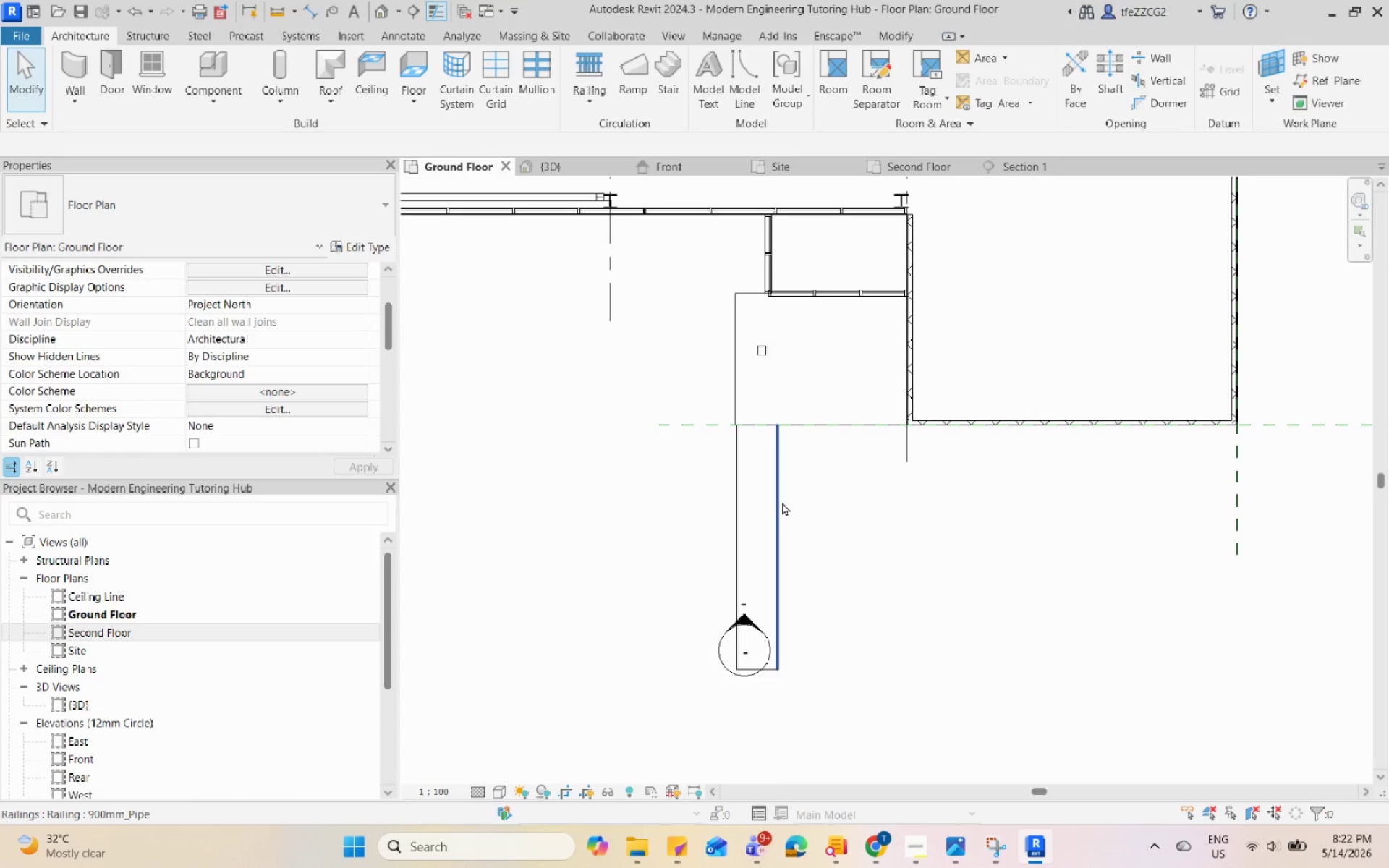 
double_click([779, 502])
 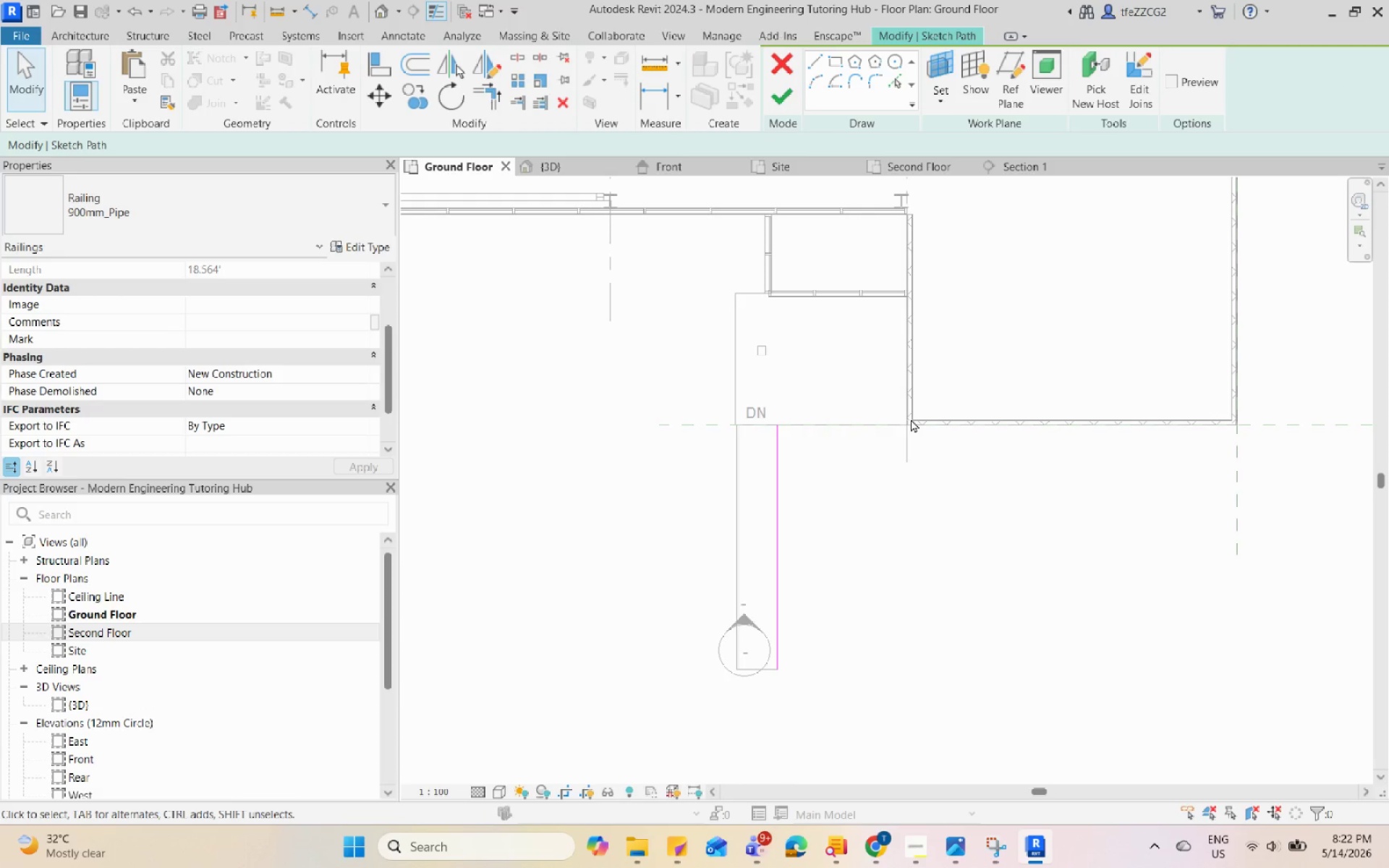 
key(Control+Z)
 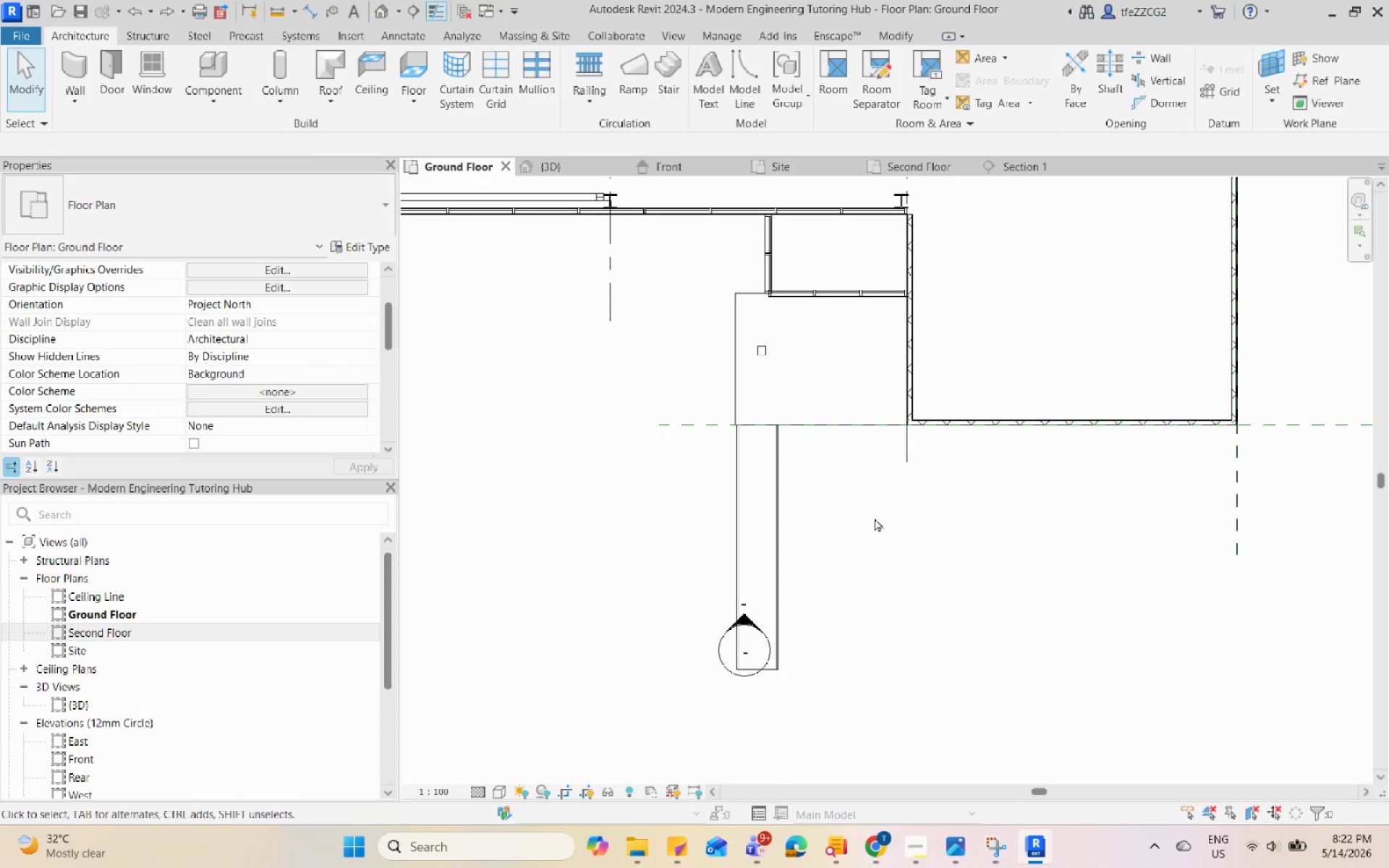 
left_click([875, 518])
 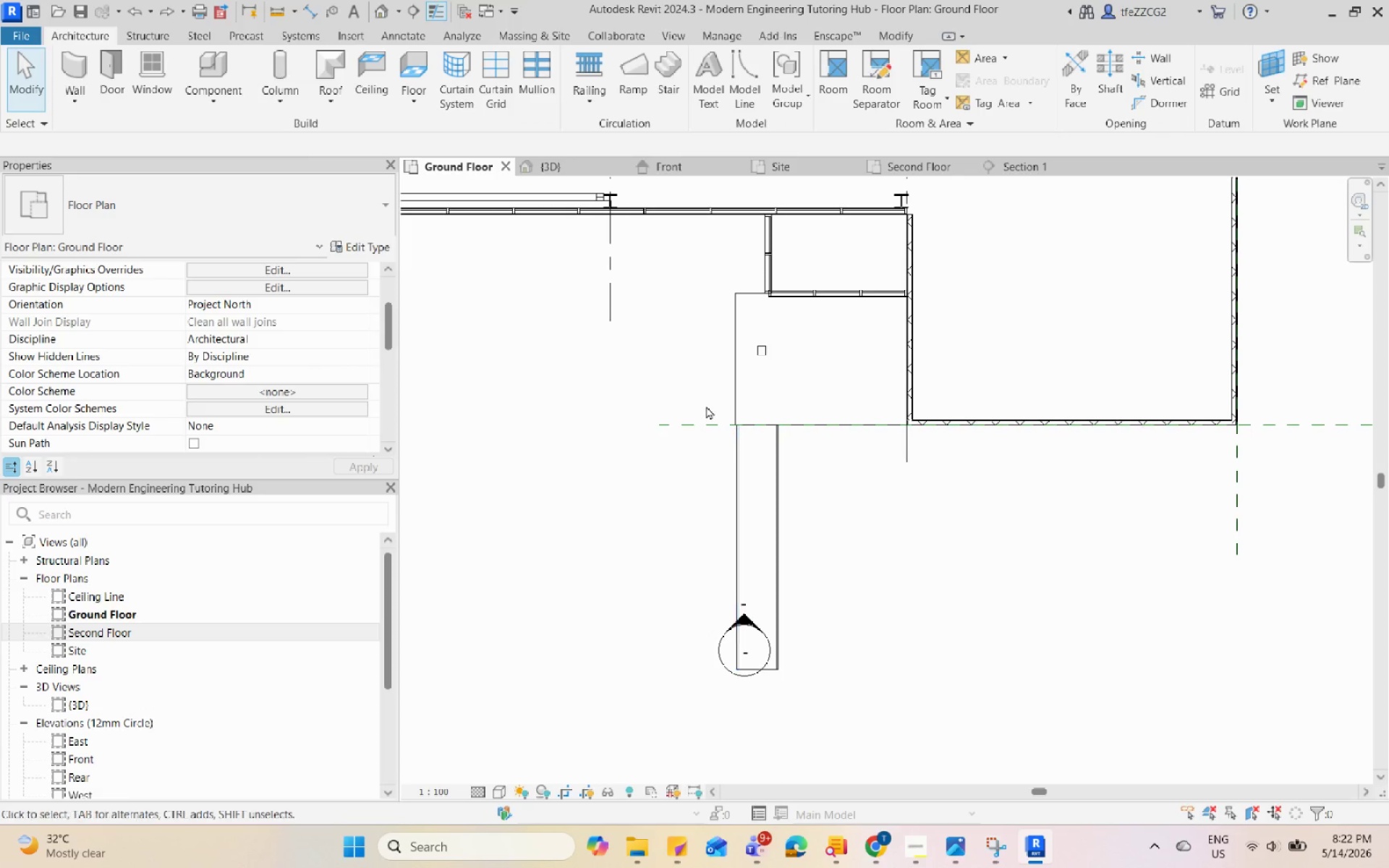 
left_click_drag(start_coordinate=[700, 401], to_coordinate=[825, 672])
 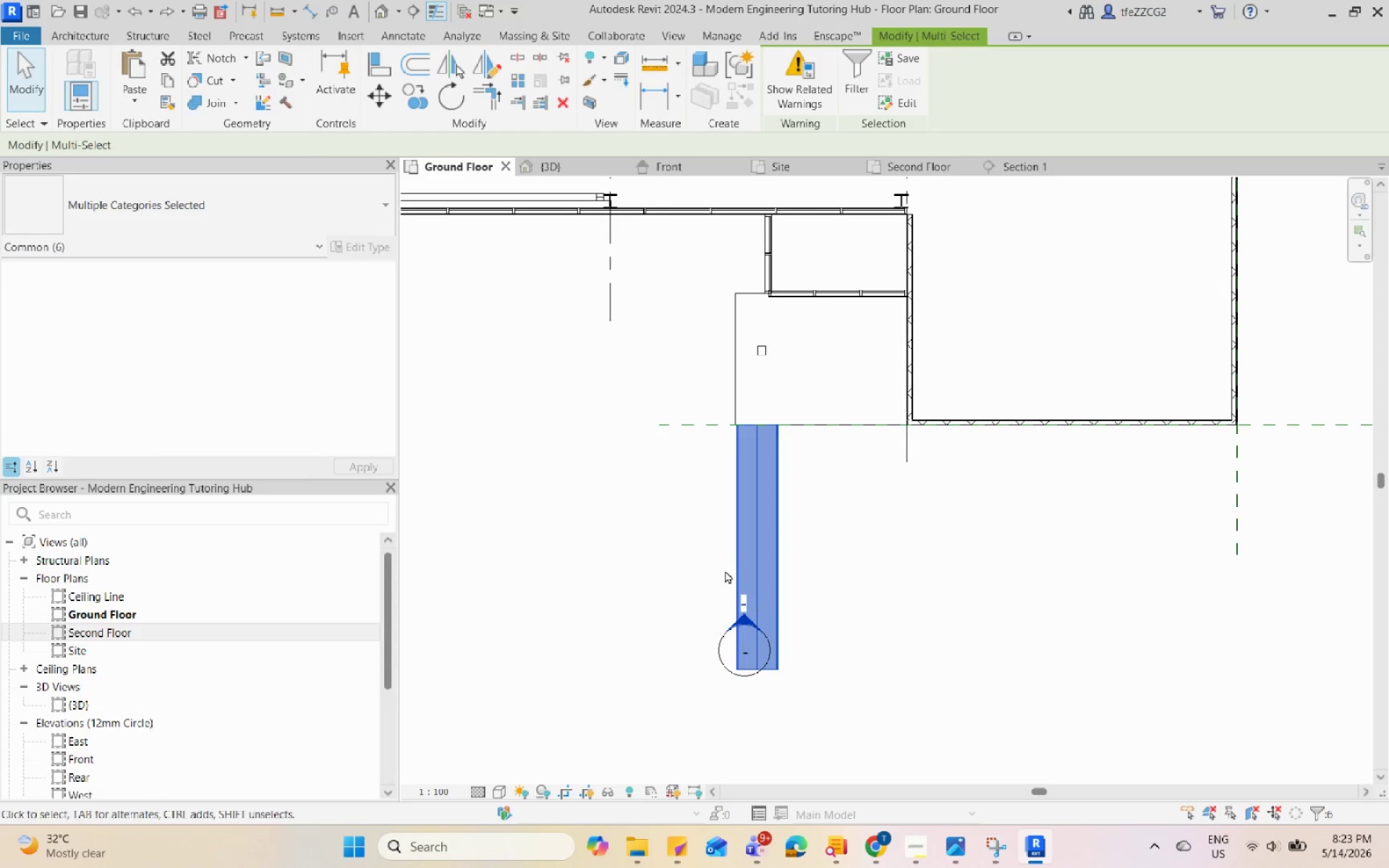 
key(Escape)
 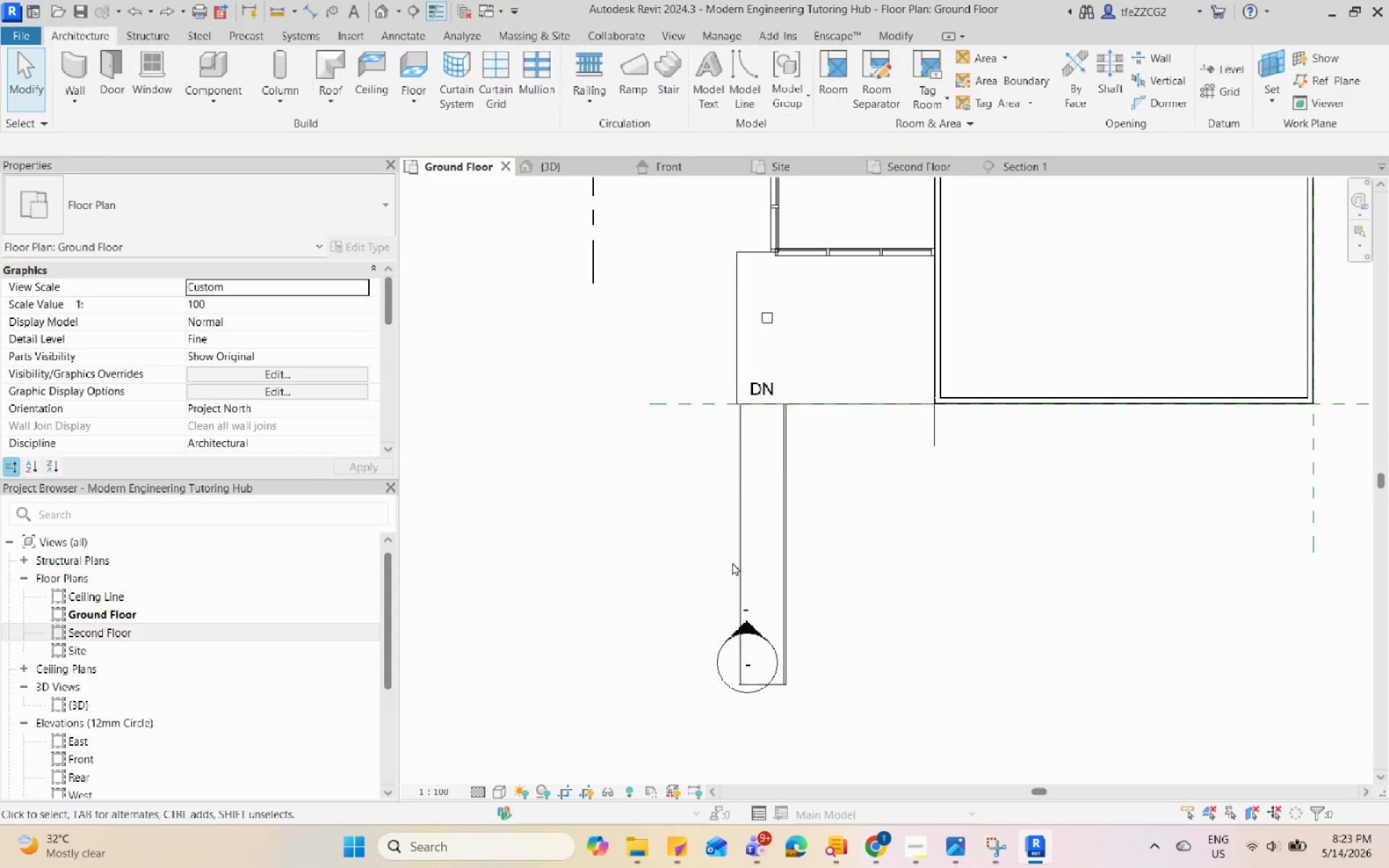 
left_click_drag(start_coordinate=[838, 516], to_coordinate=[728, 474])
 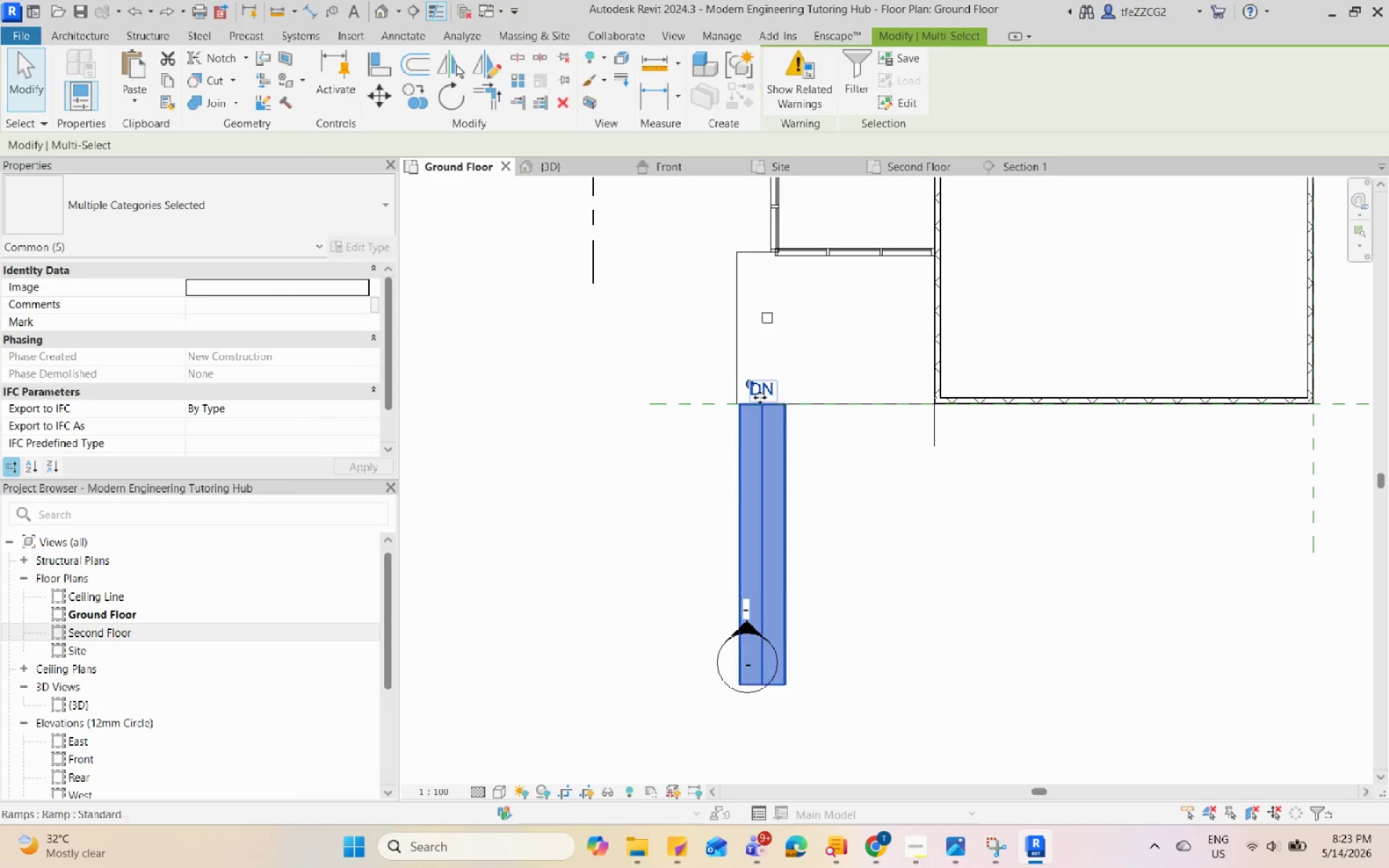 
scroll: coordinate [725, 569], scroll_direction: up, amount: 1.0
 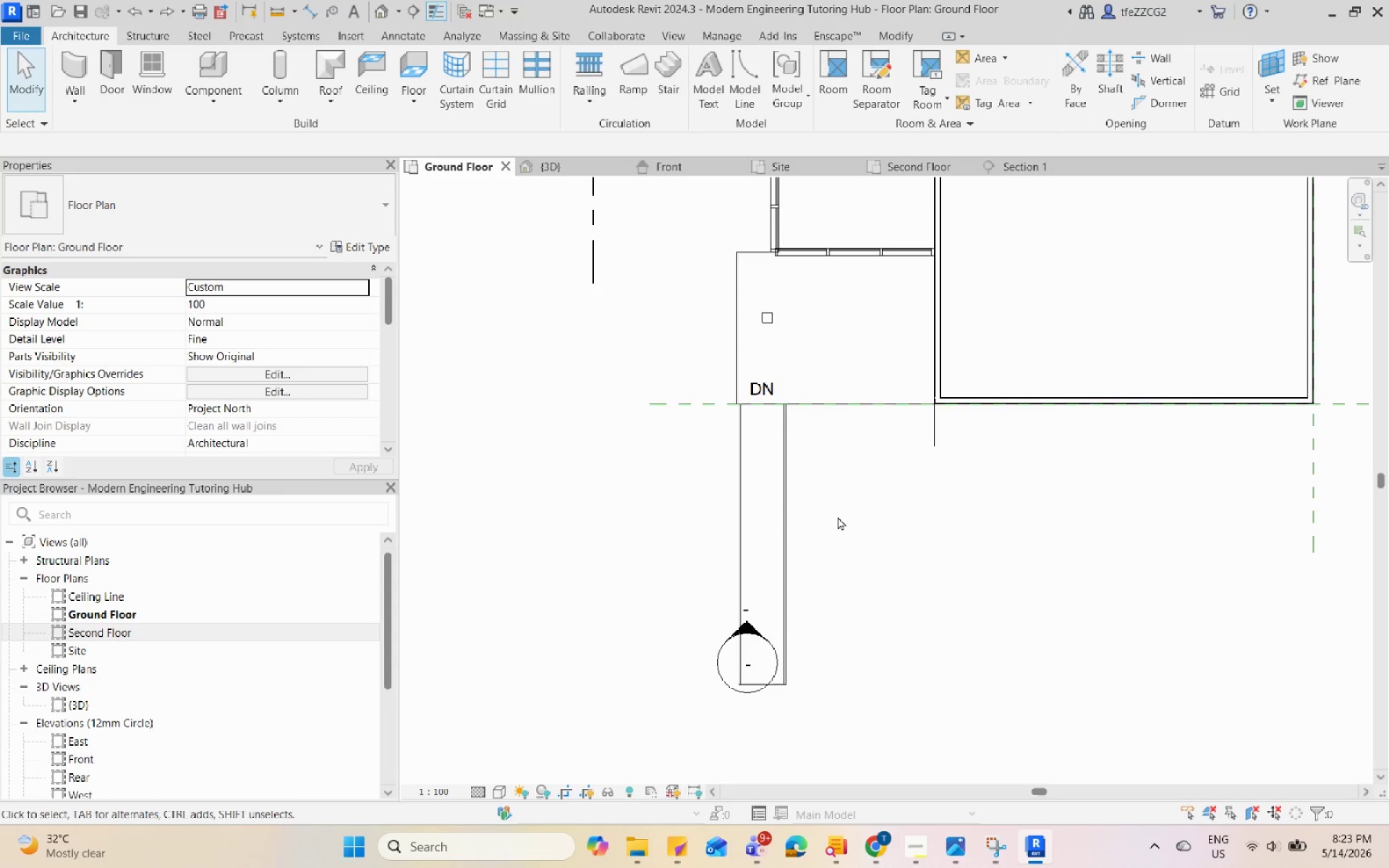 
hold_key(key=M, duration=0.33)
 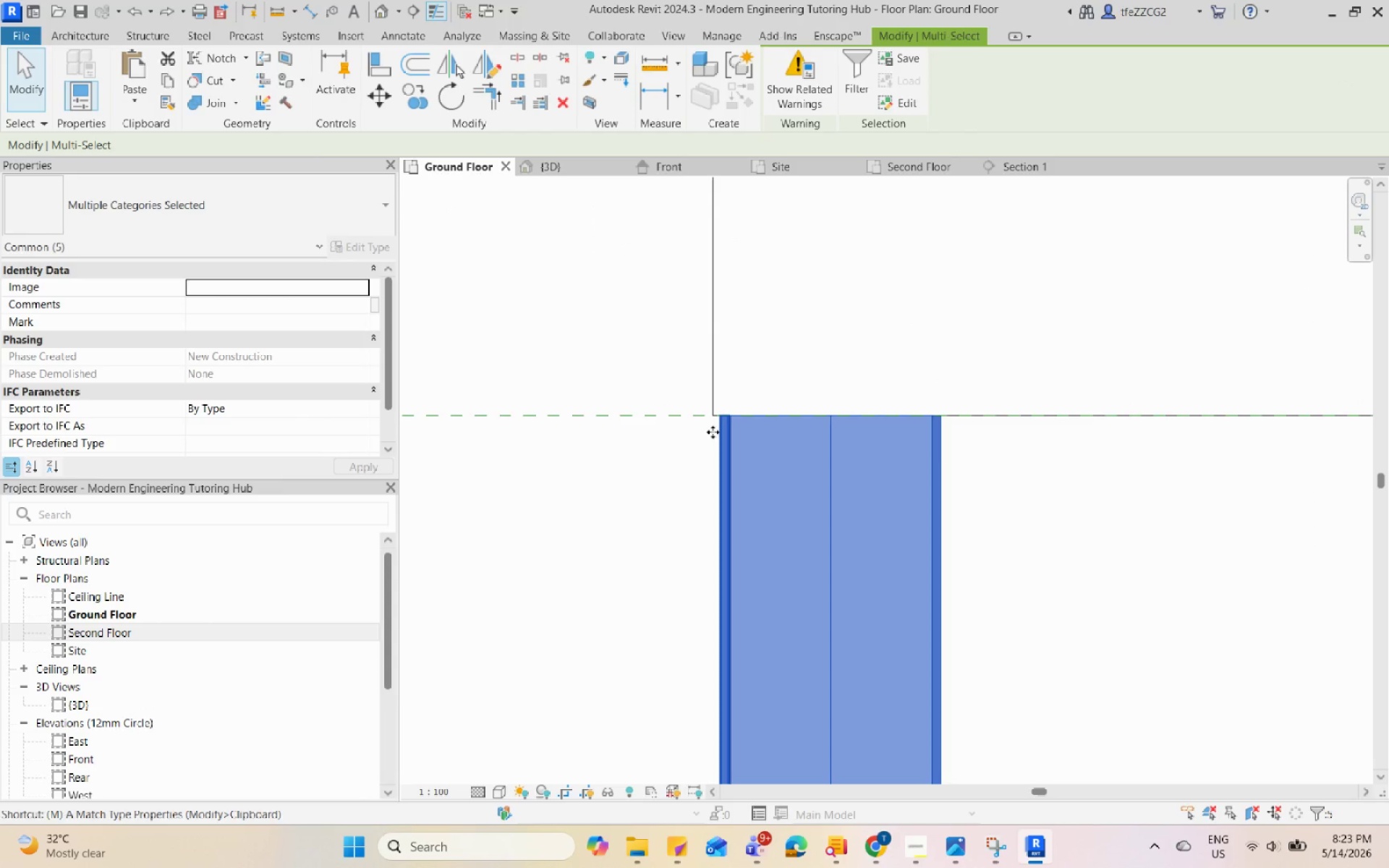 
scroll: coordinate [711, 433], scroll_direction: up, amount: 11.0
 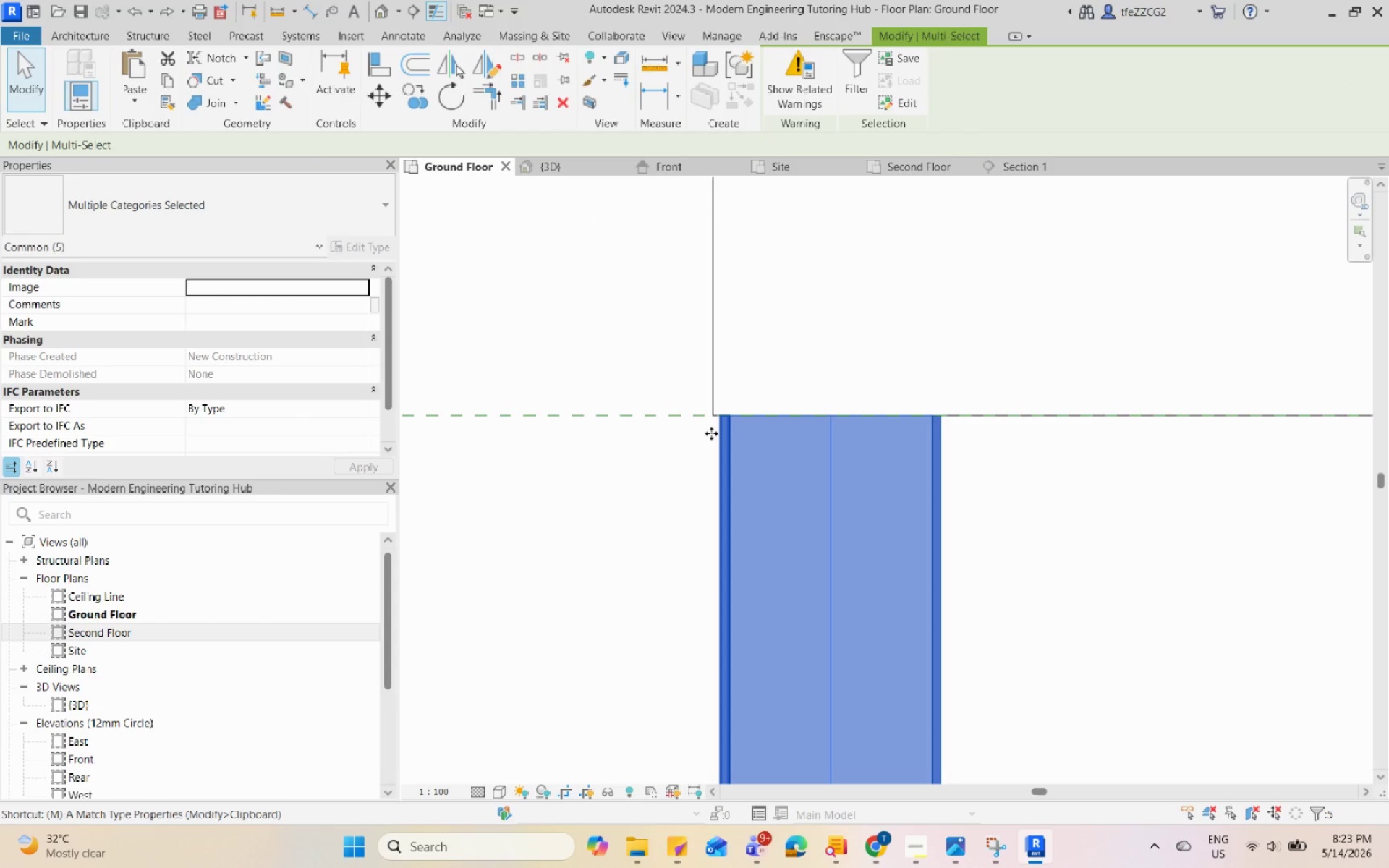 
key(V)
 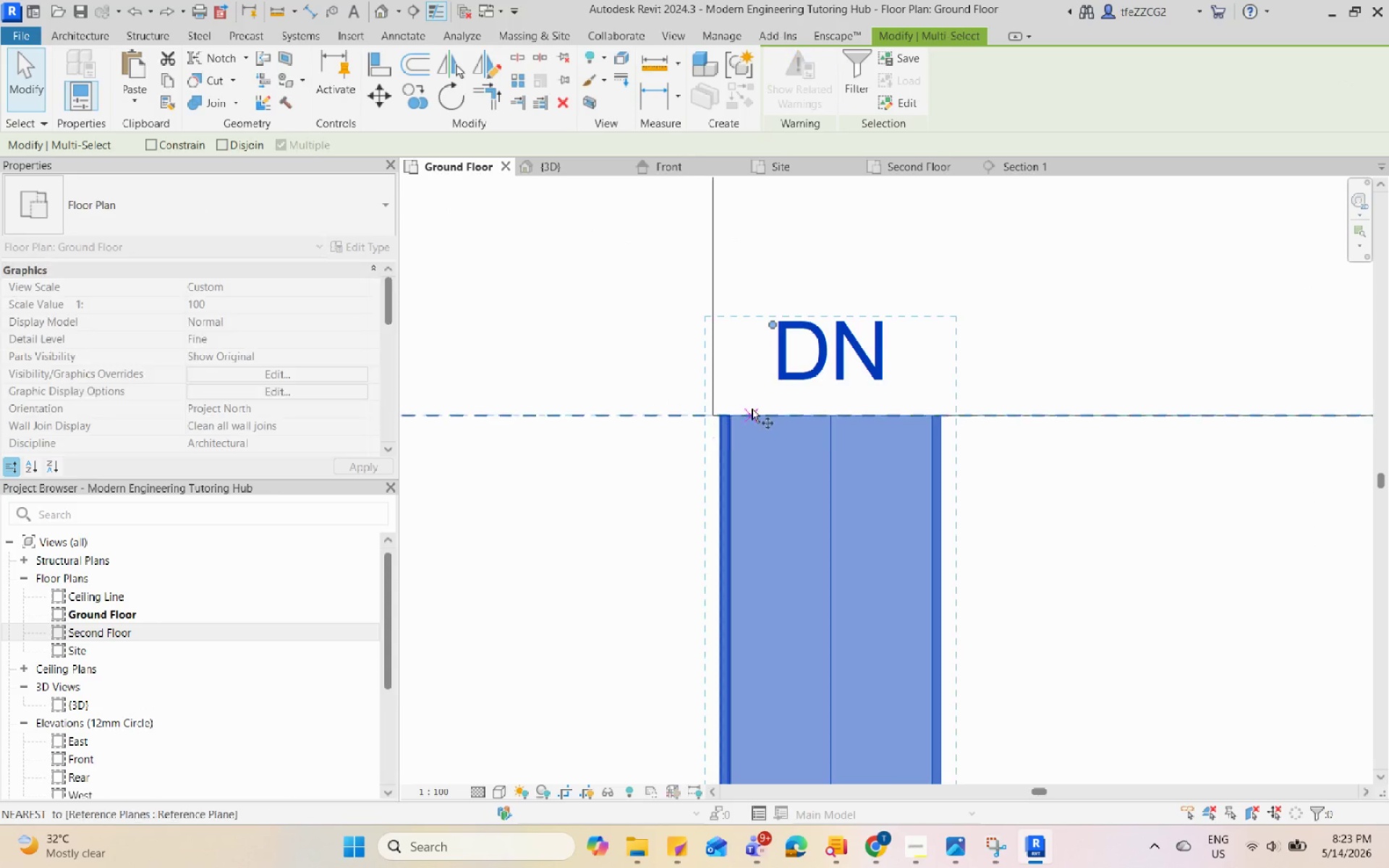 
scroll: coordinate [698, 429], scroll_direction: up, amount: 15.0
 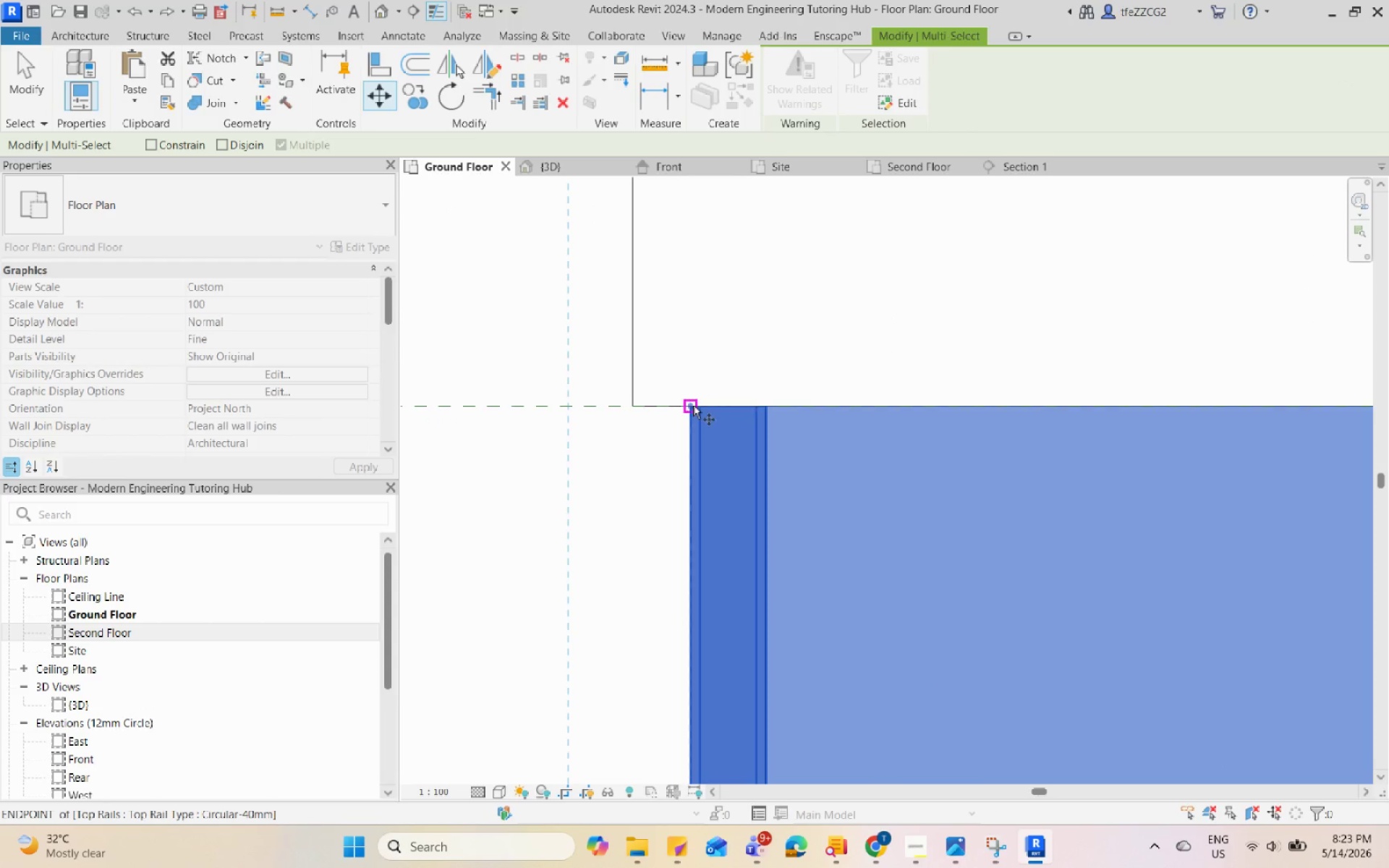 
left_click([692, 405])
 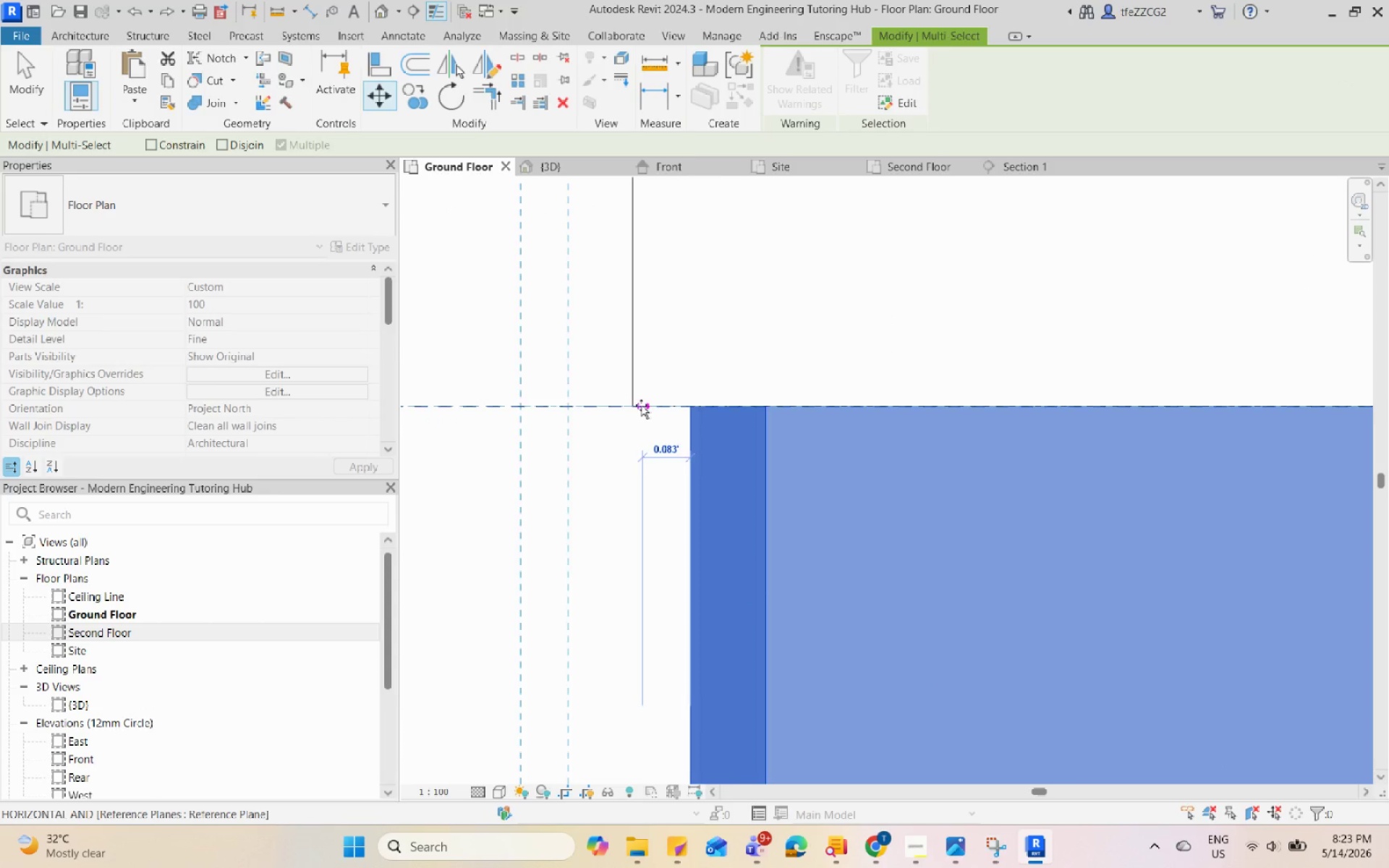 
left_click_drag(start_coordinate=[641, 405], to_coordinate=[566, 176])
 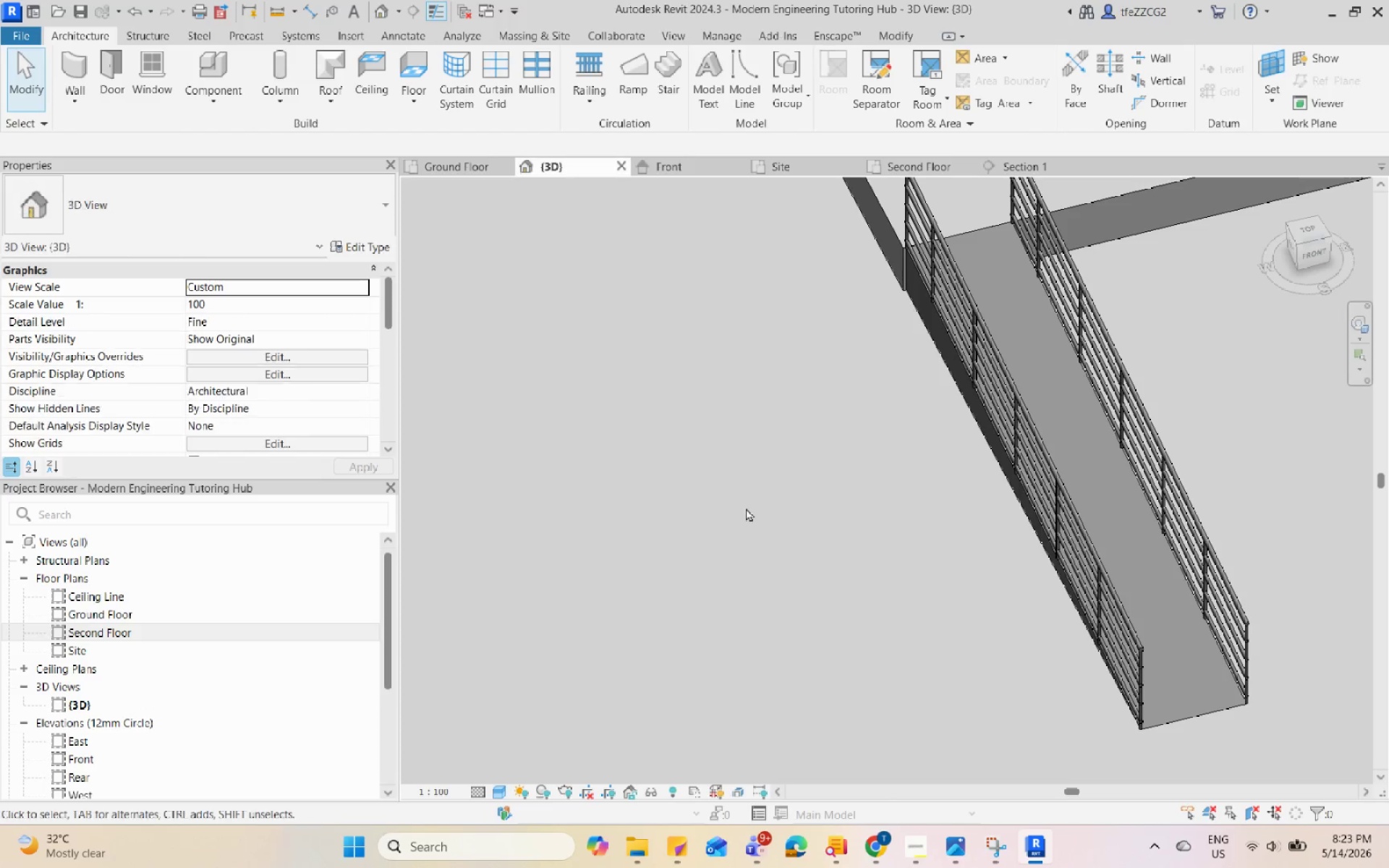 
key(Escape)
 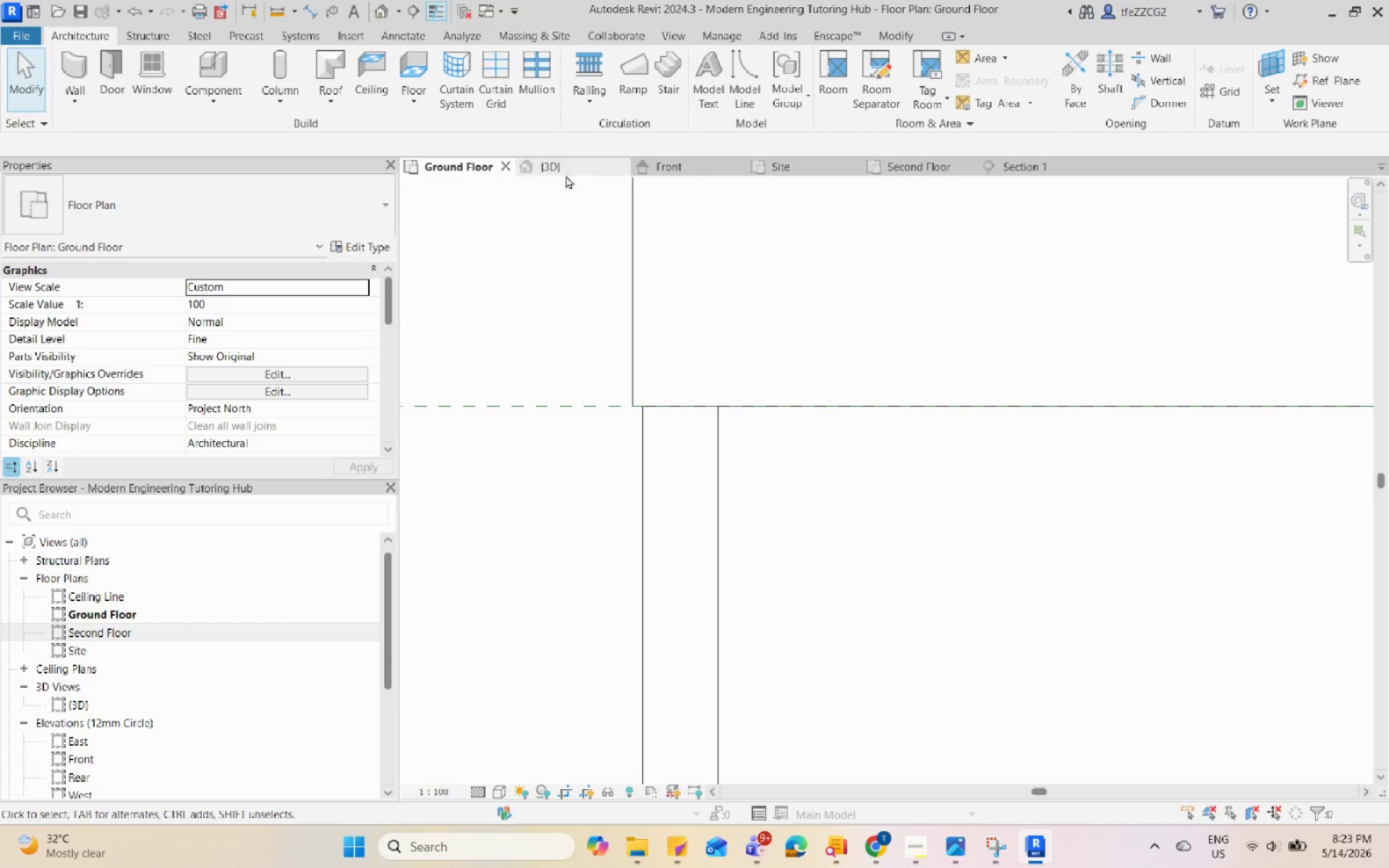 
double_click([574, 167])
 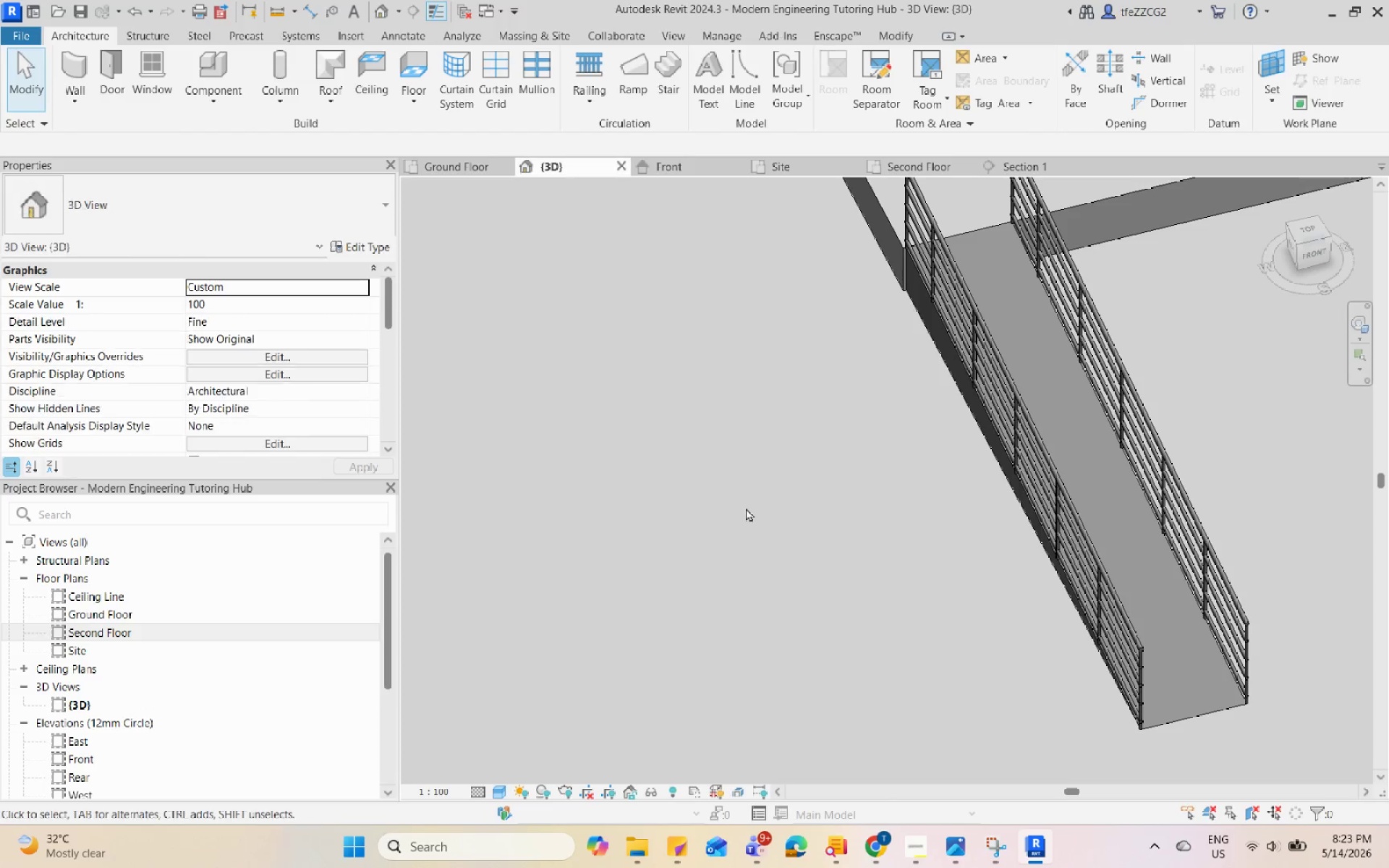 
hold_key(key=ShiftLeft, duration=0.81)
 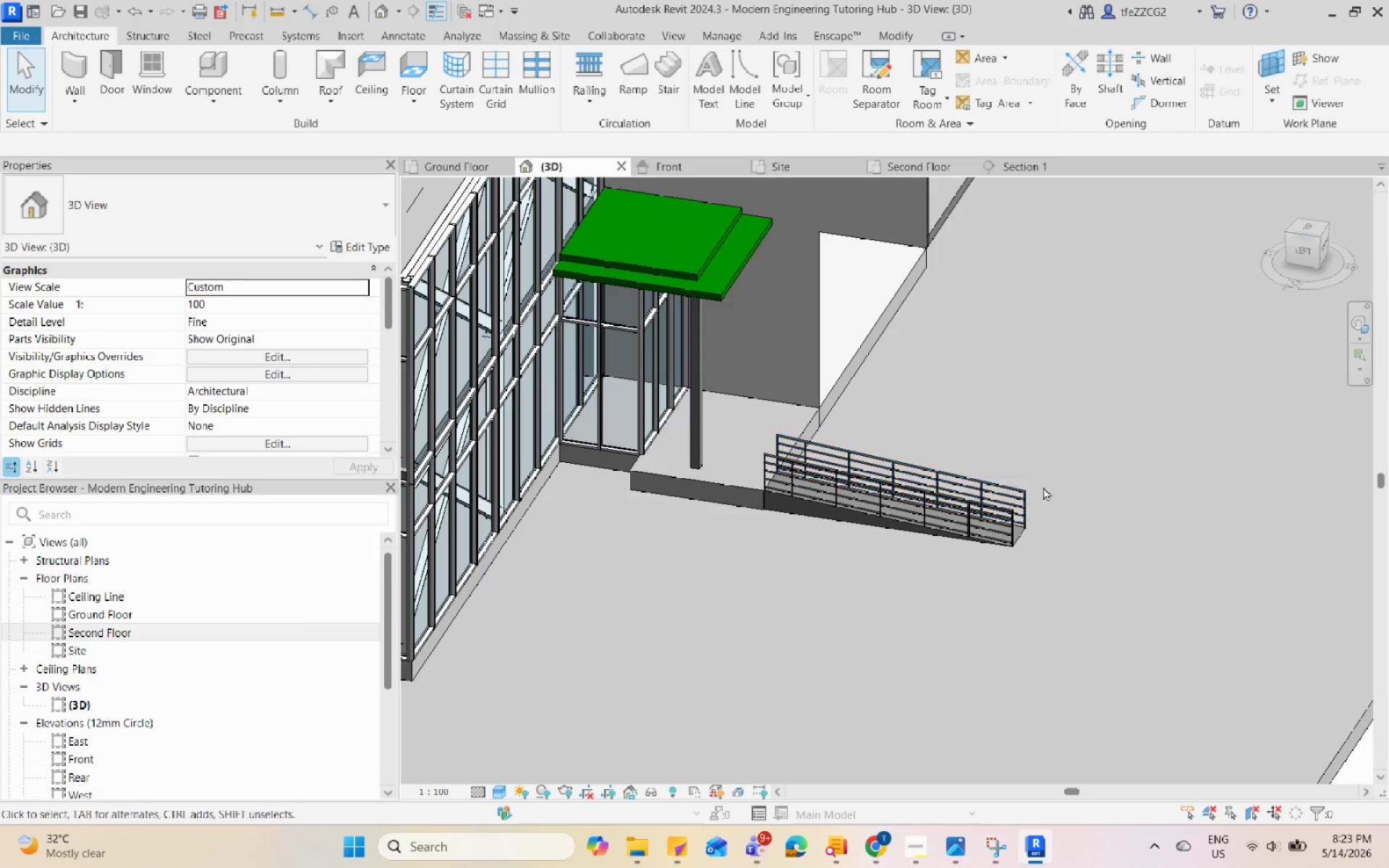 
scroll: coordinate [763, 549], scroll_direction: down, amount: 7.0
 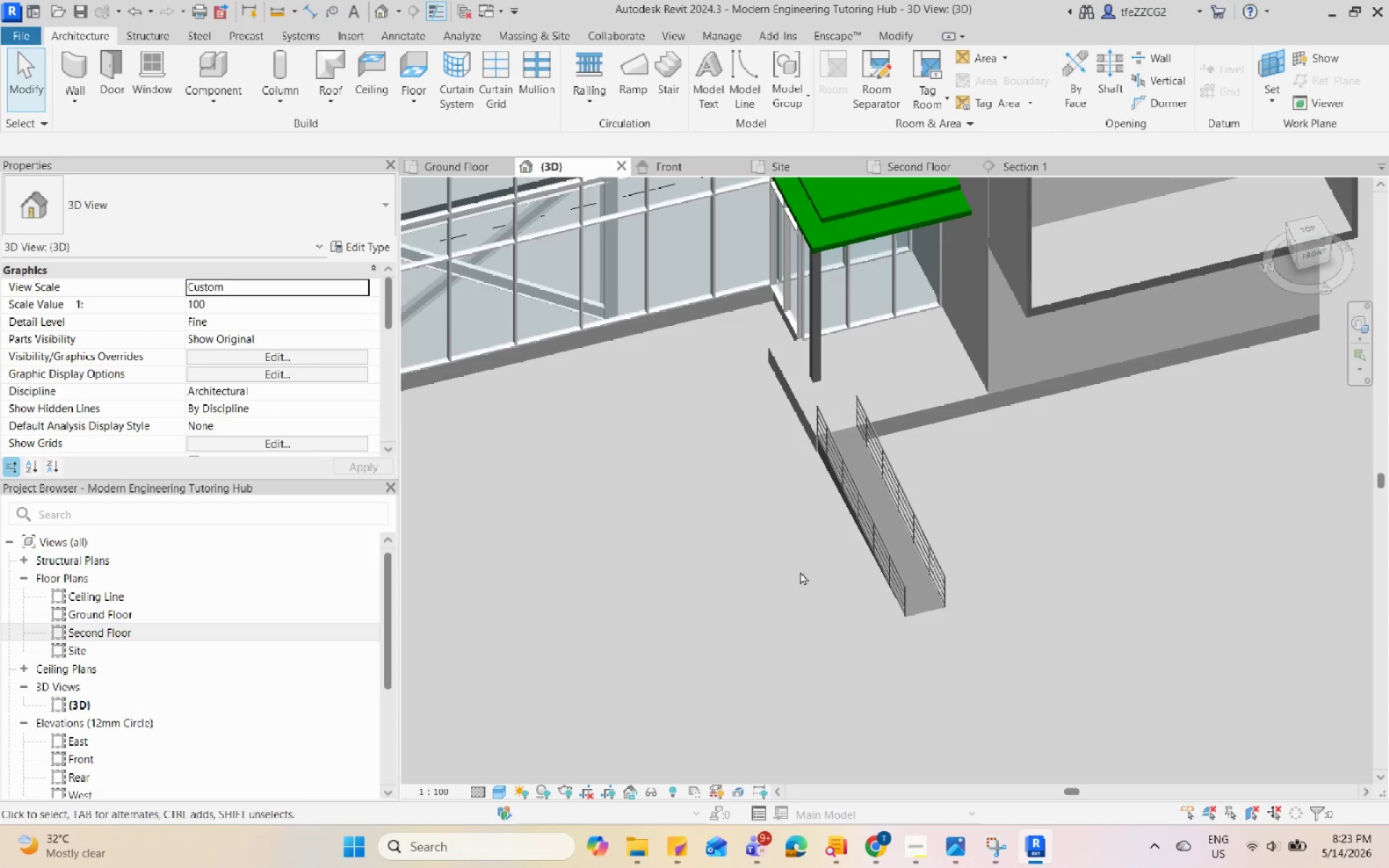 
left_click([1058, 480])
 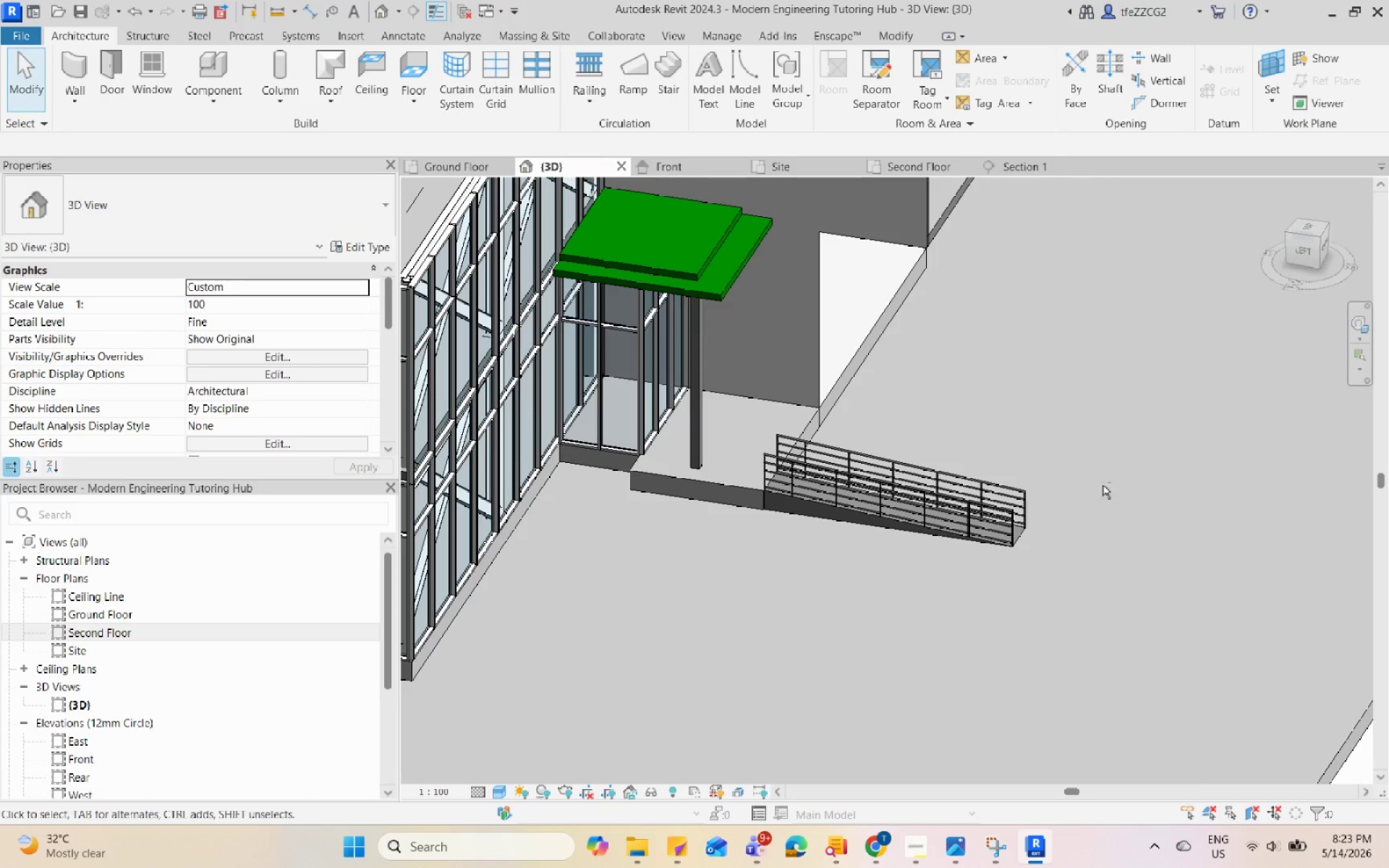 
hold_key(key=ShiftLeft, duration=1.56)
 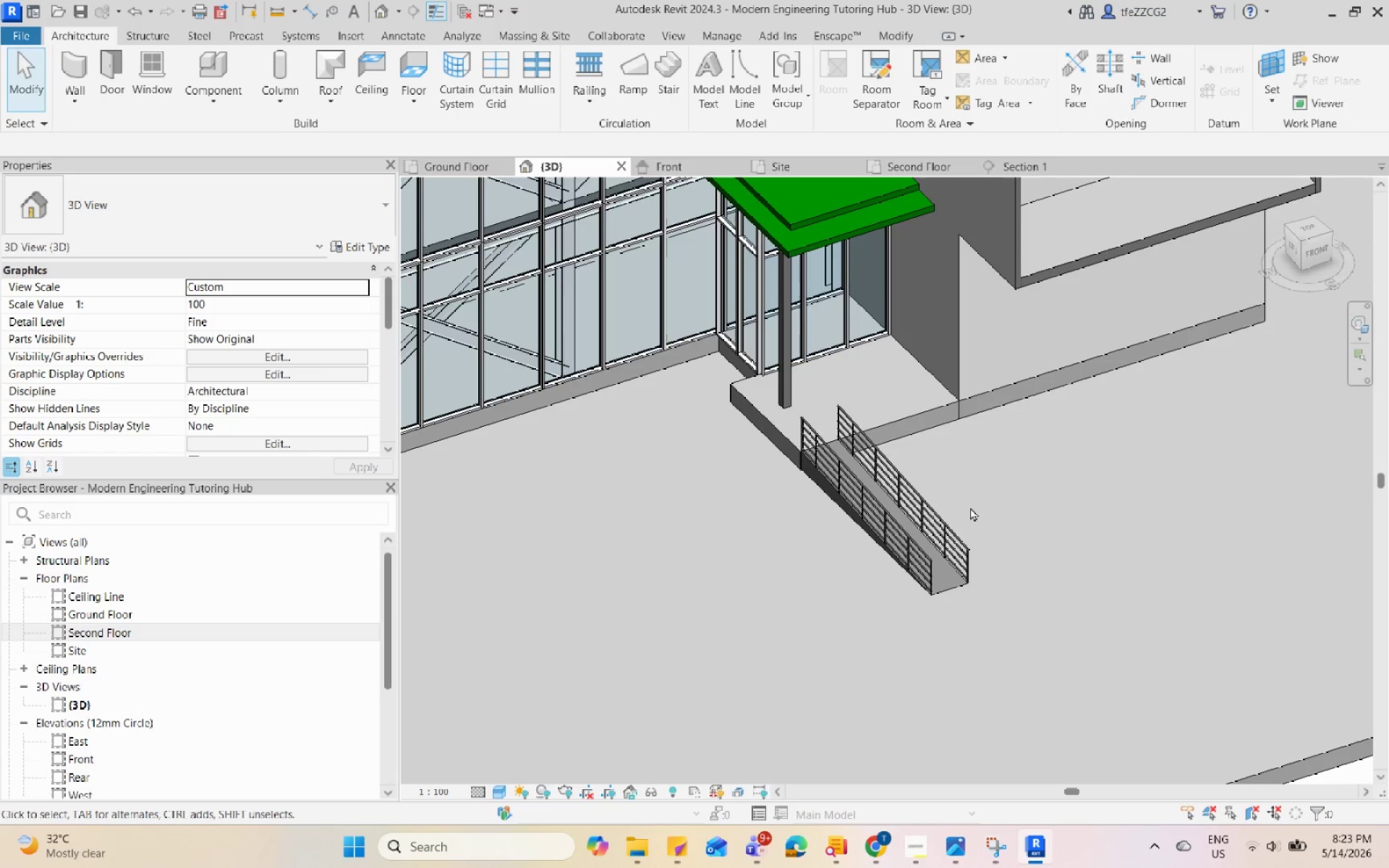 
scroll: coordinate [971, 507], scroll_direction: down, amount: 6.0
 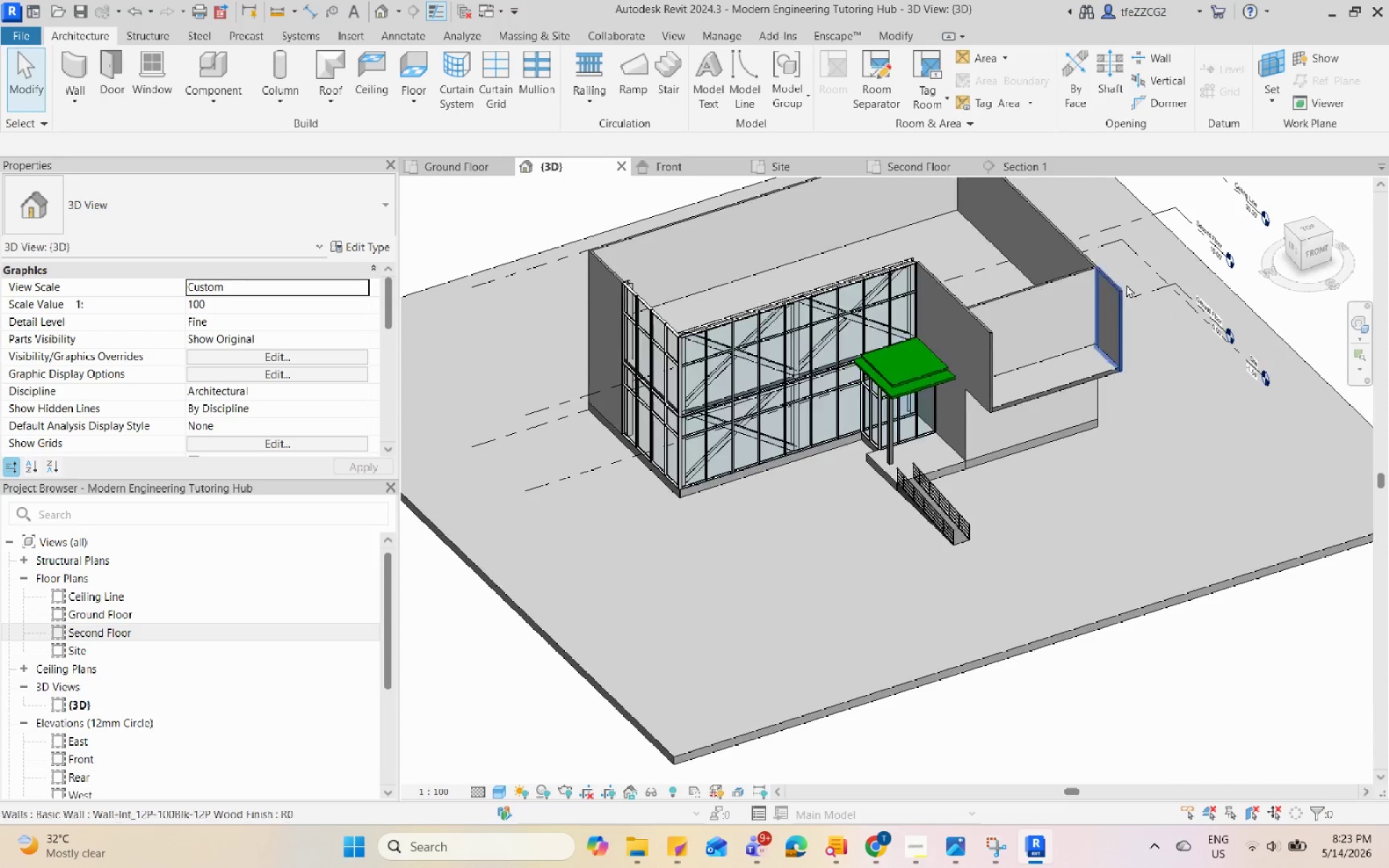 
hold_key(key=ShiftLeft, duration=1.52)
 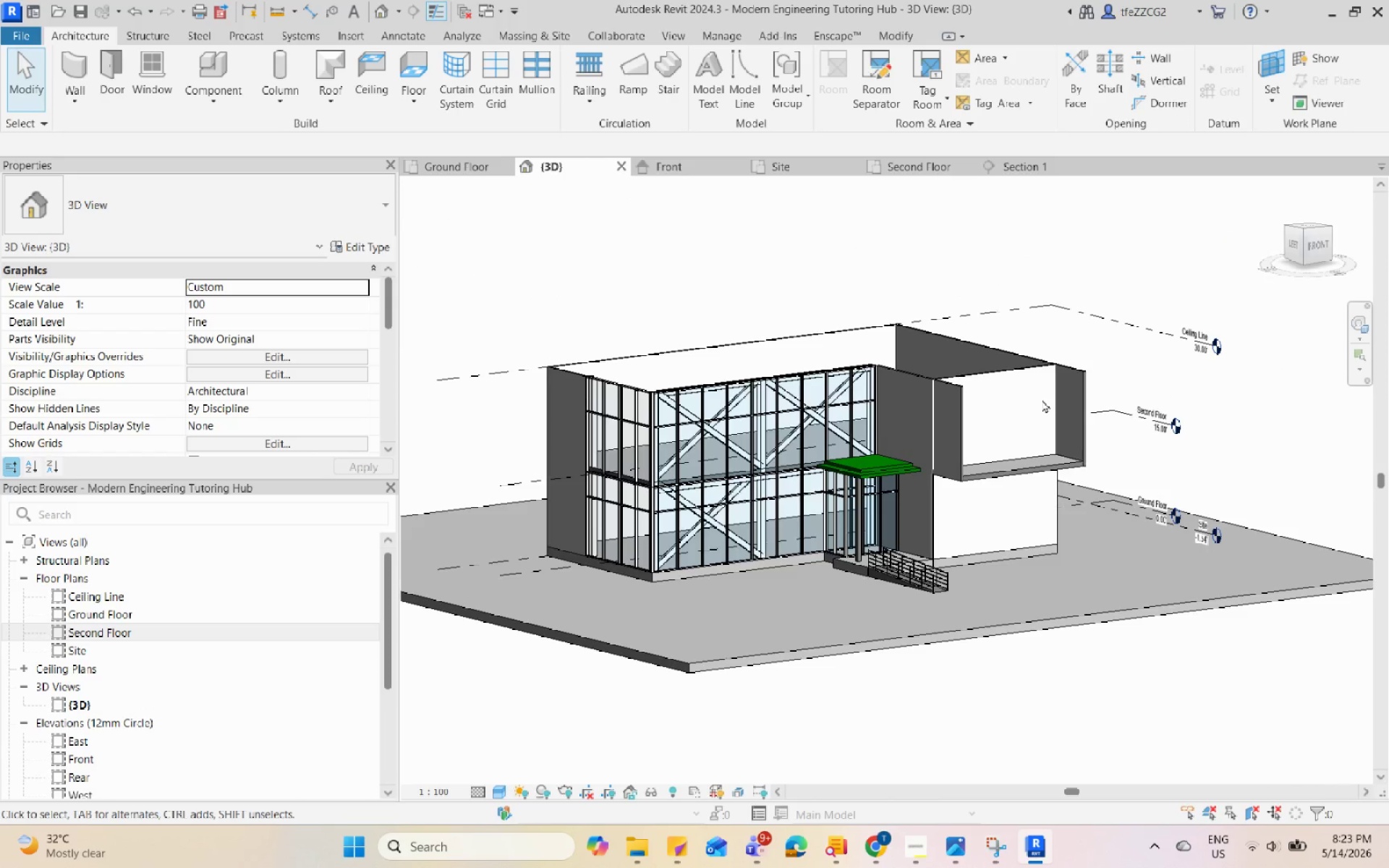 
scroll: coordinate [1105, 284], scroll_direction: up, amount: 4.0
 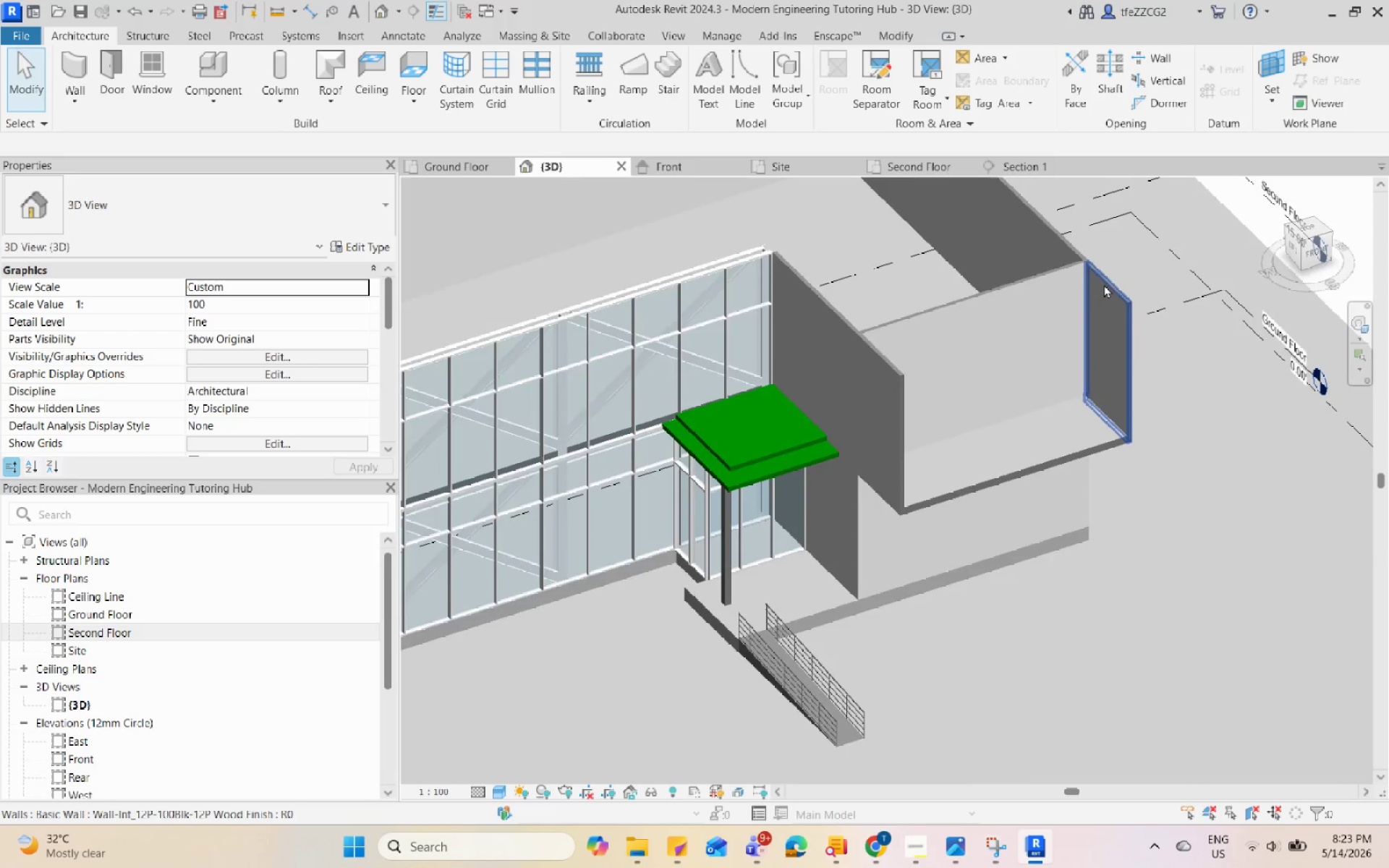 
scroll: coordinate [1048, 446], scroll_direction: down, amount: 3.0
 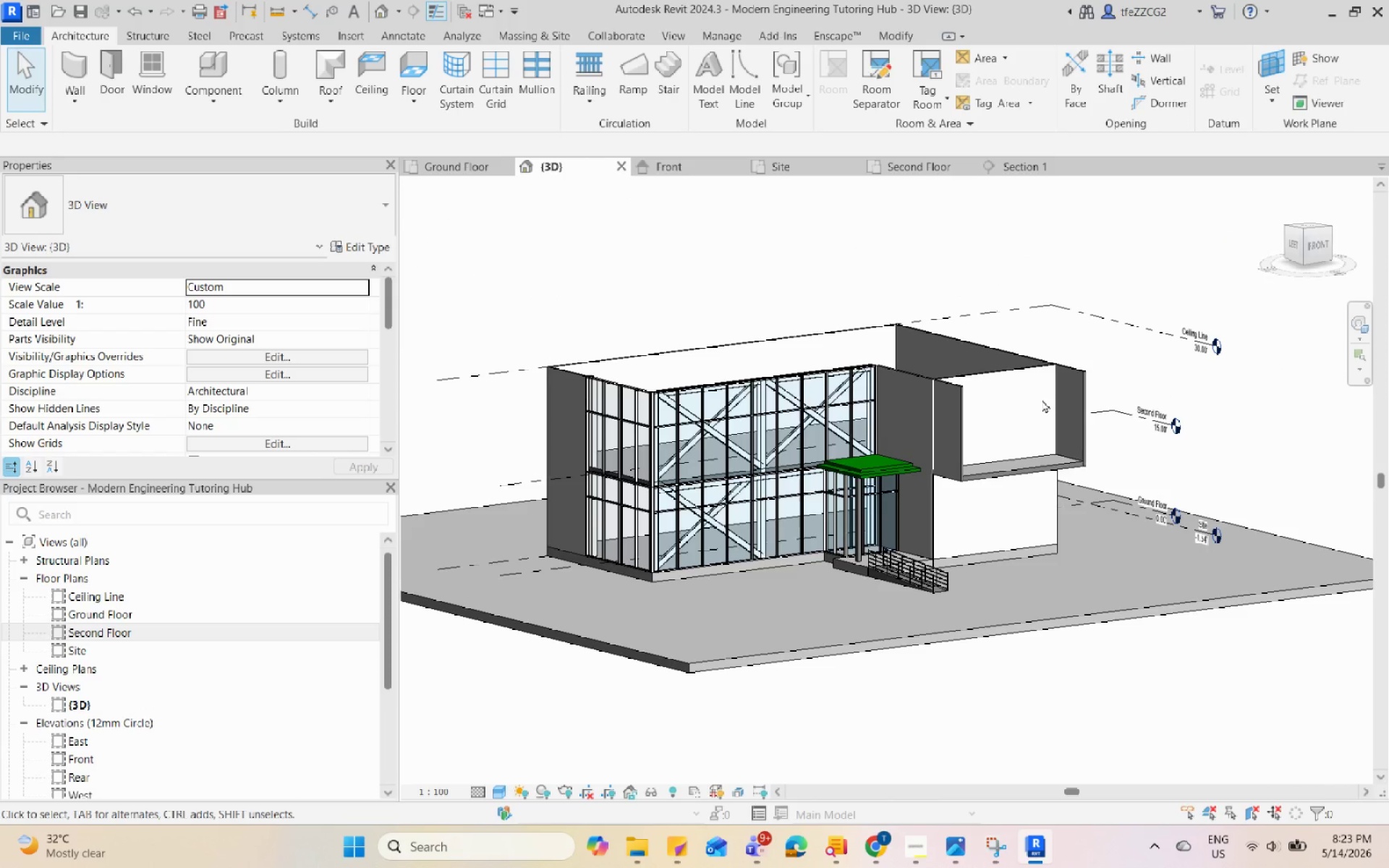 
hold_key(key=ShiftLeft, duration=0.94)
double_click([1016, 624])
 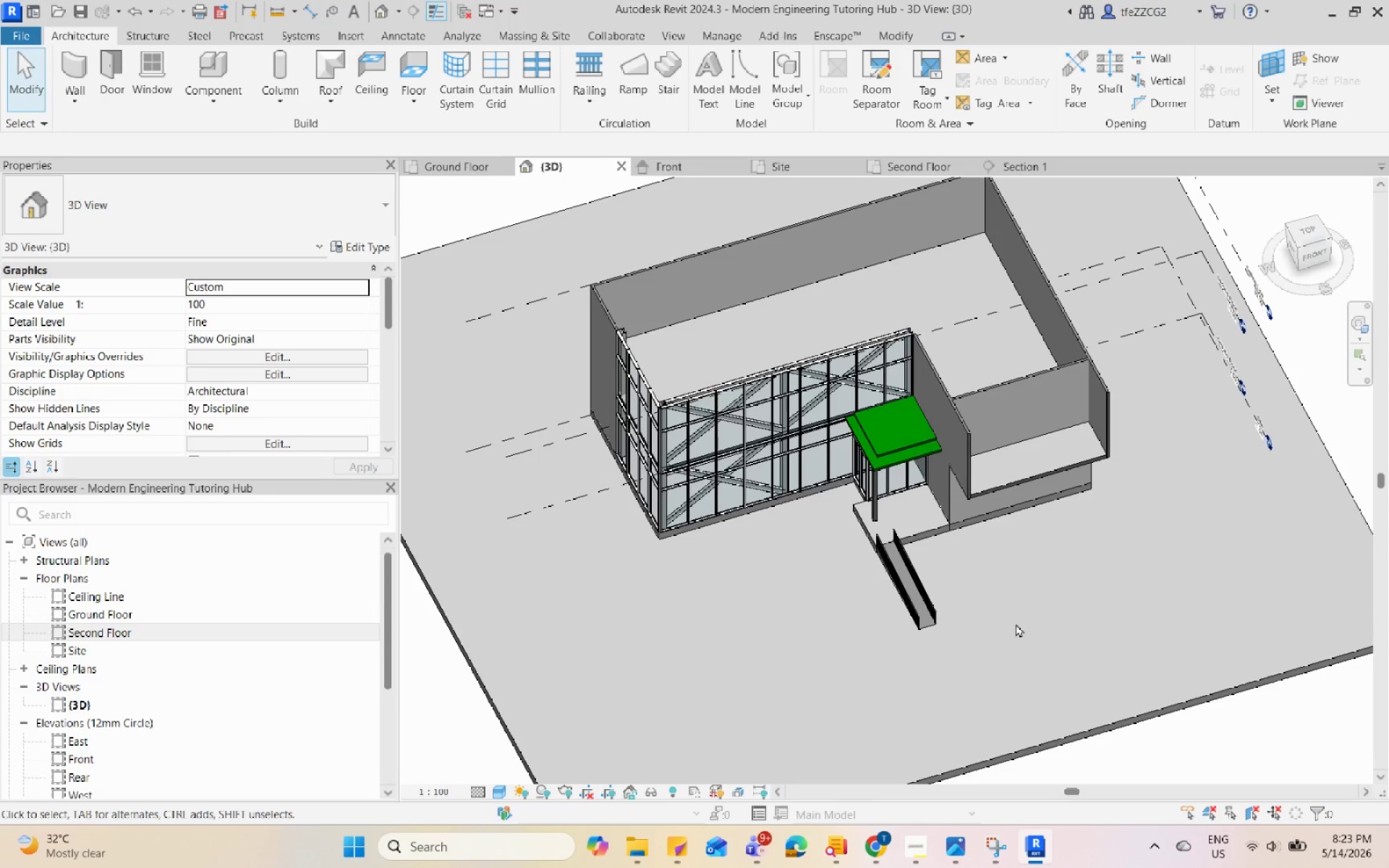 
hold_key(key=ShiftLeft, duration=1.47)
 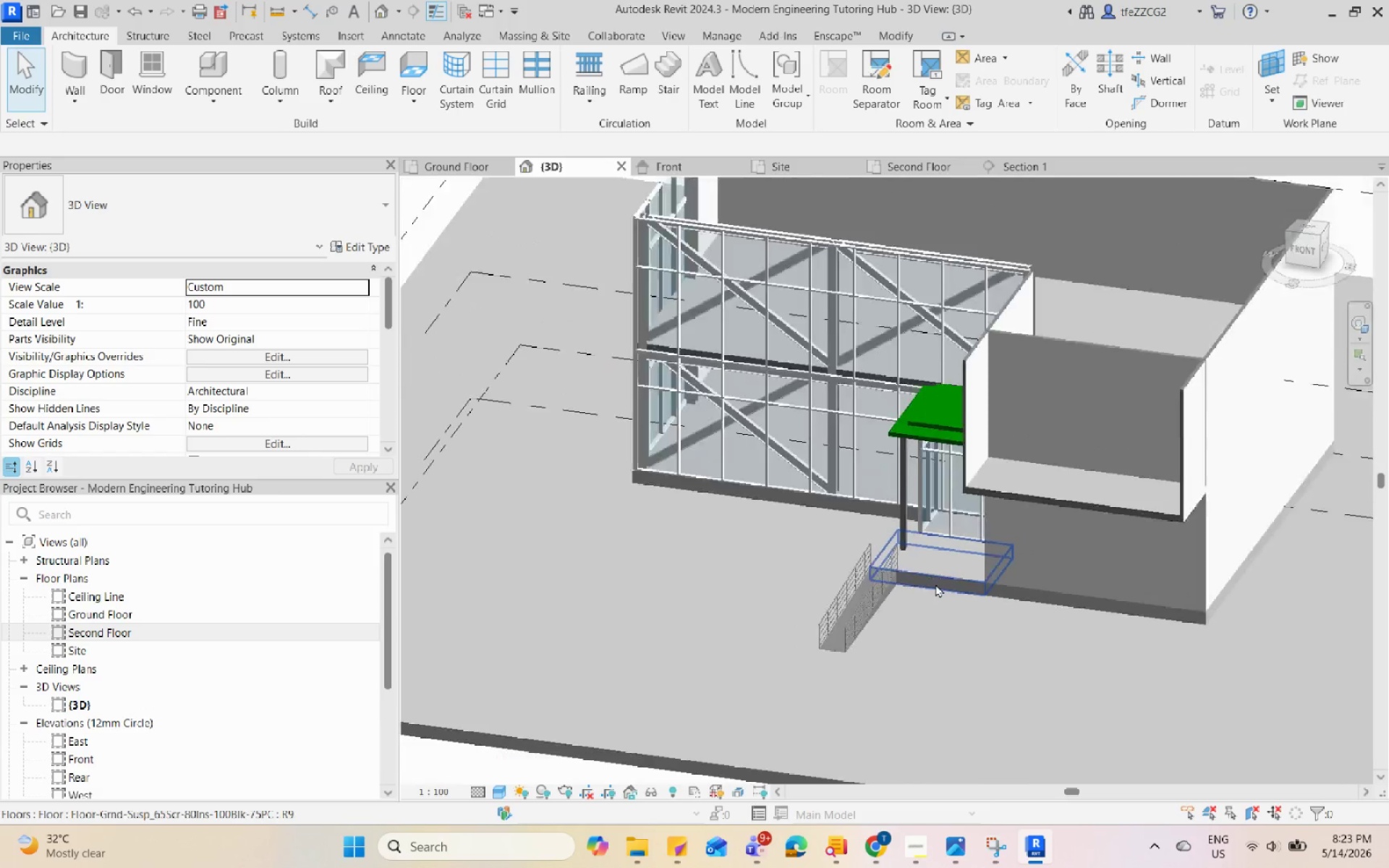 
scroll: coordinate [969, 537], scroll_direction: up, amount: 4.0
 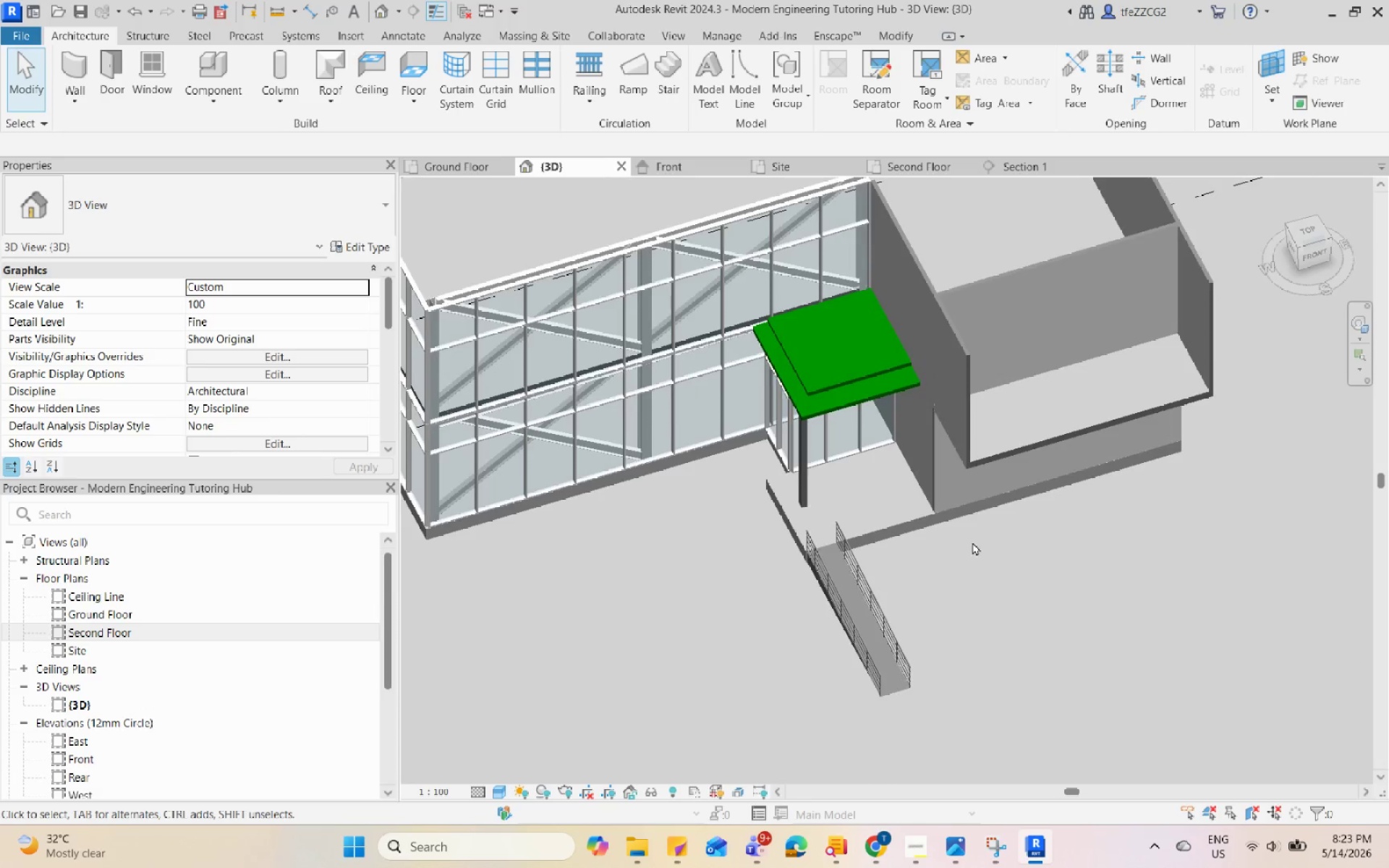 
scroll: coordinate [935, 584], scroll_direction: down, amount: 3.0
 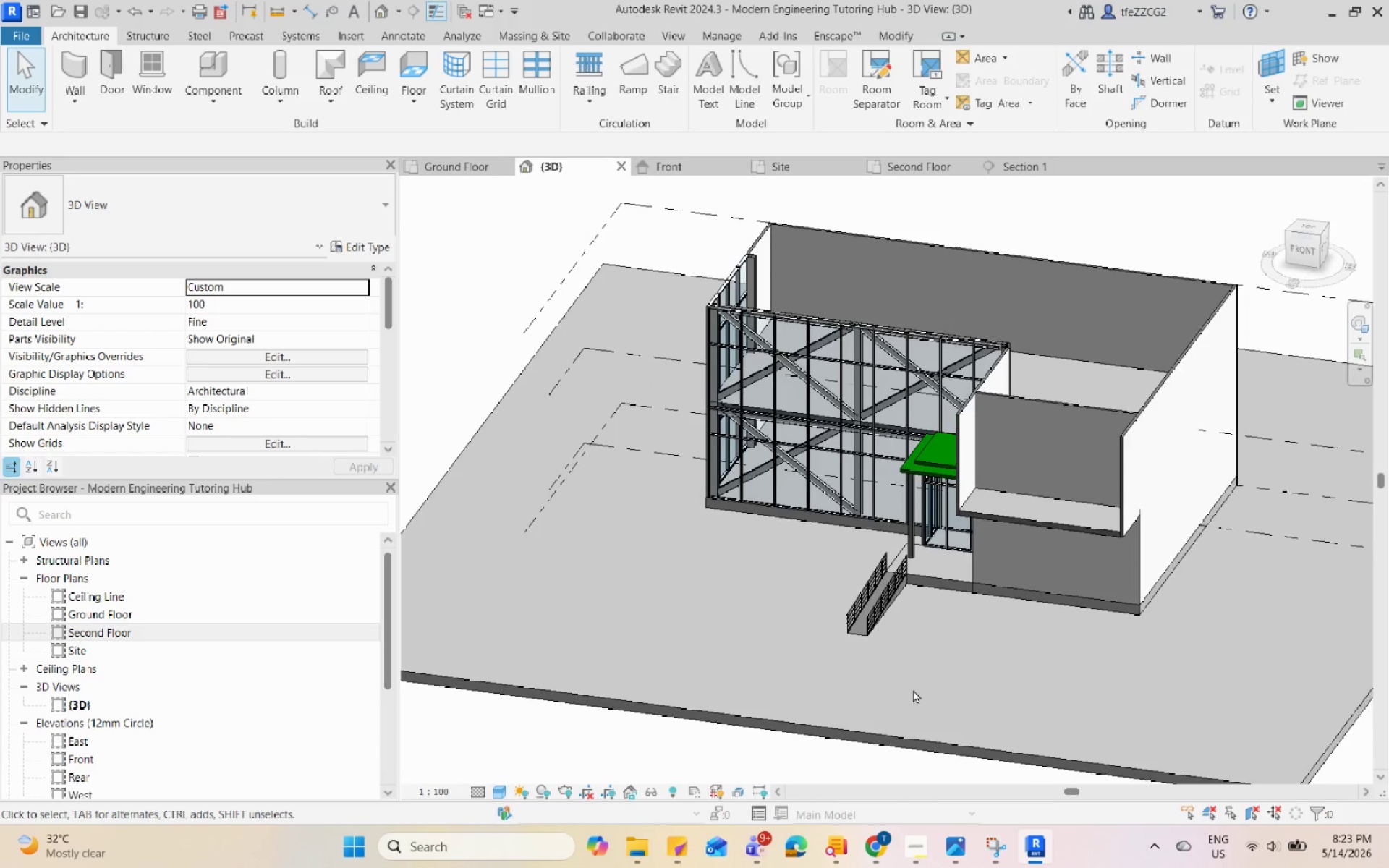 
hold_key(key=ShiftLeft, duration=2.27)
 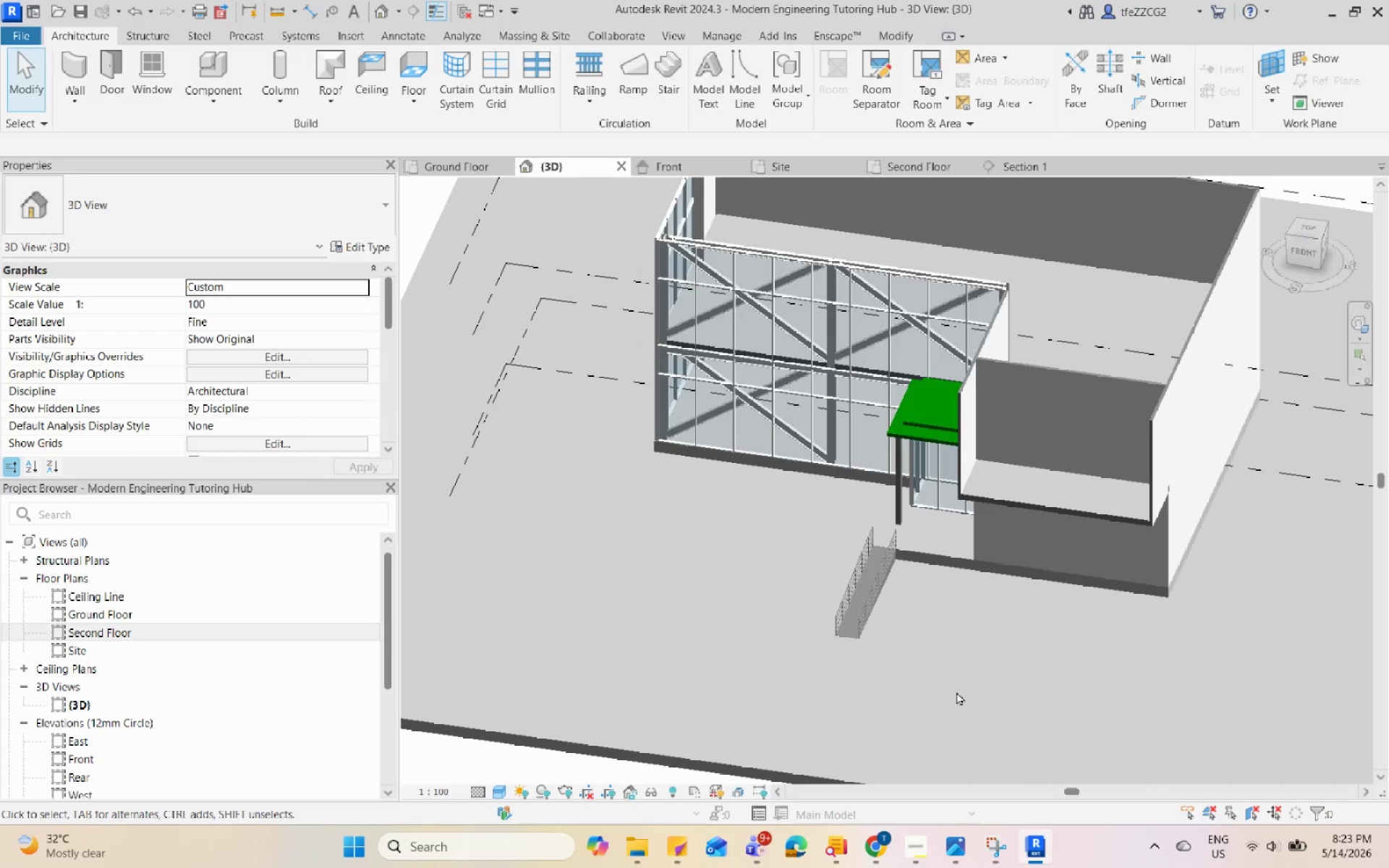 
scroll: coordinate [900, 488], scroll_direction: up, amount: 3.0
 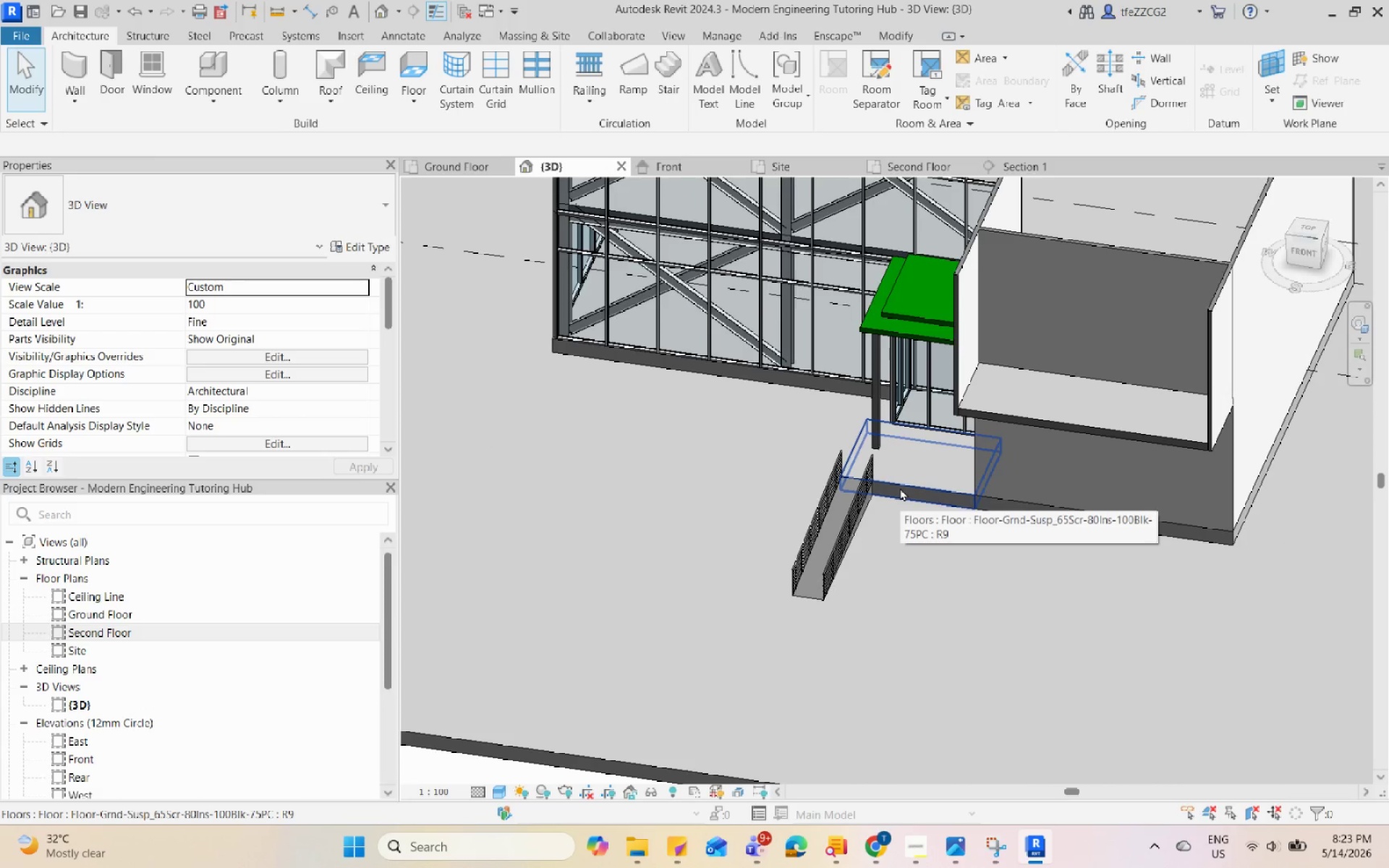 
left_click([900, 488])
 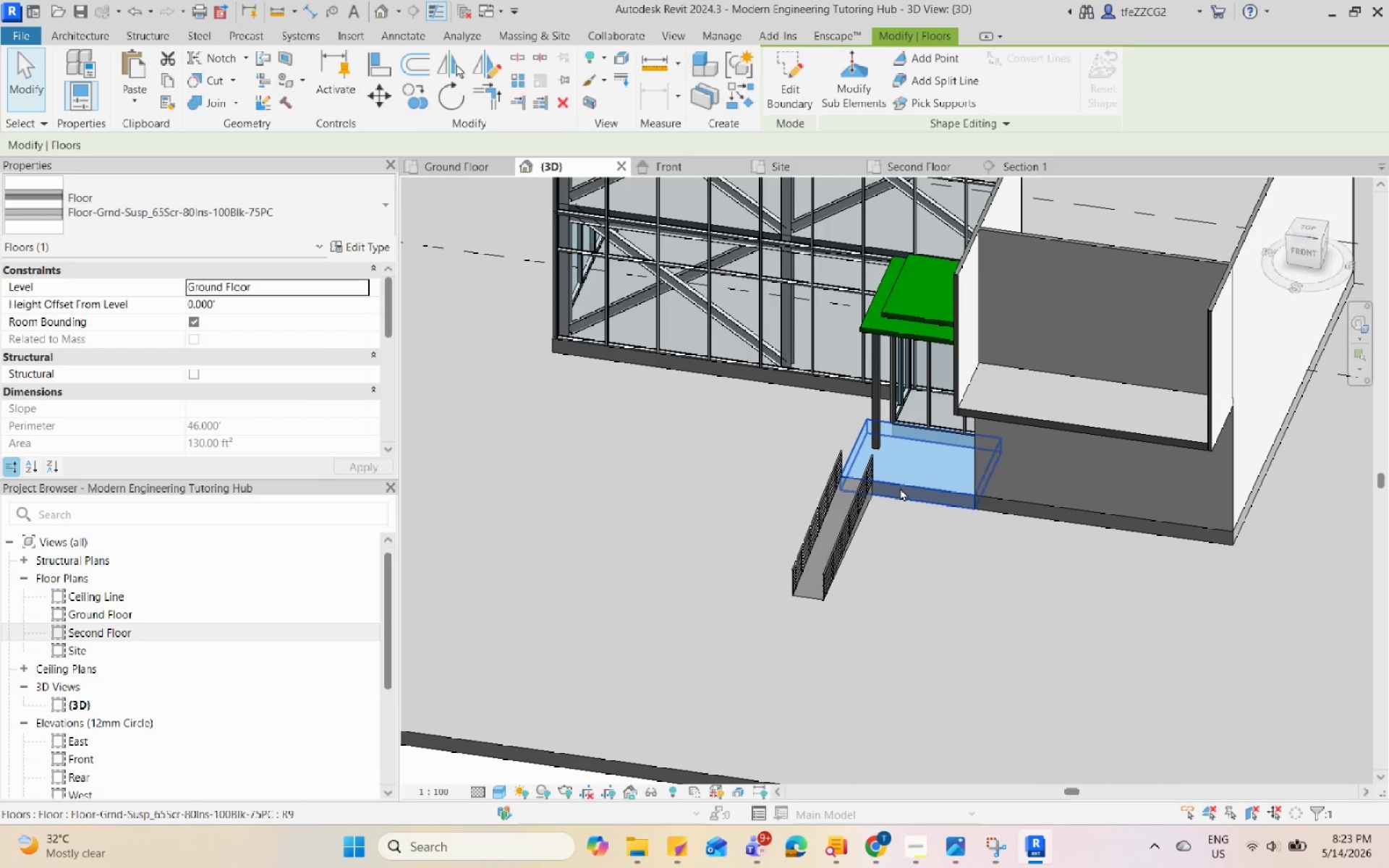 
key(Escape)
 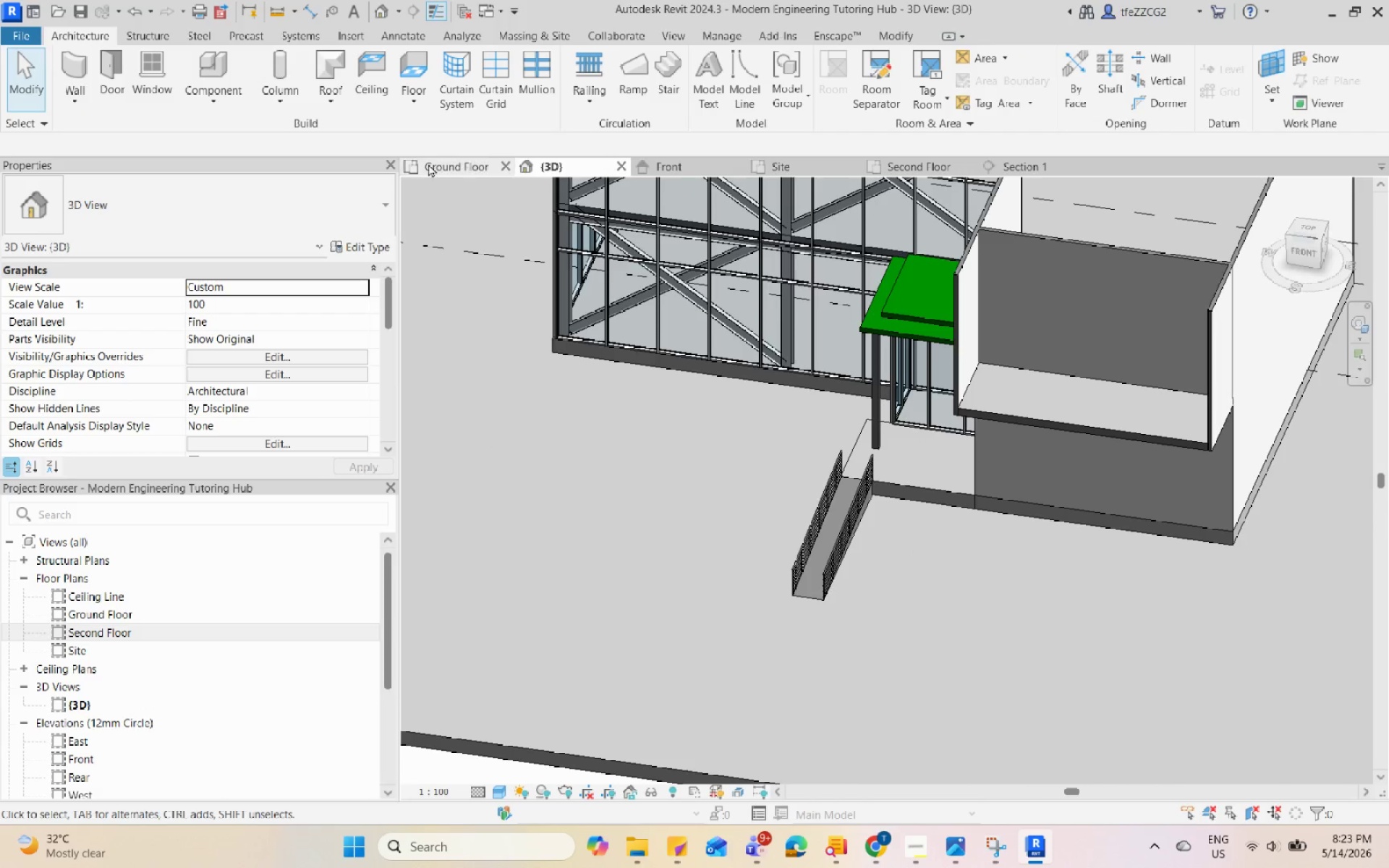 
left_click([429, 163])
 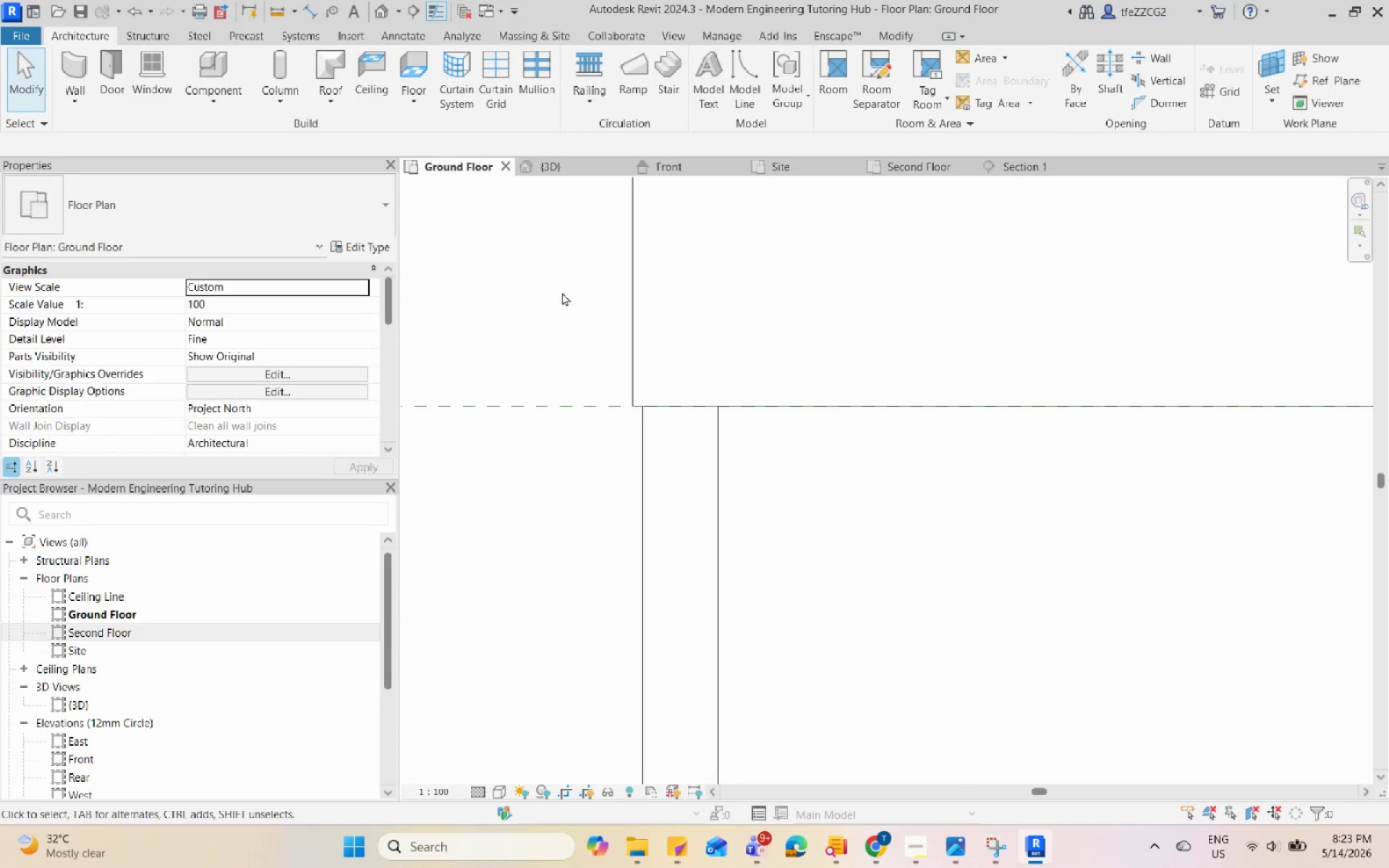 
scroll: coordinate [734, 413], scroll_direction: down, amount: 26.0
 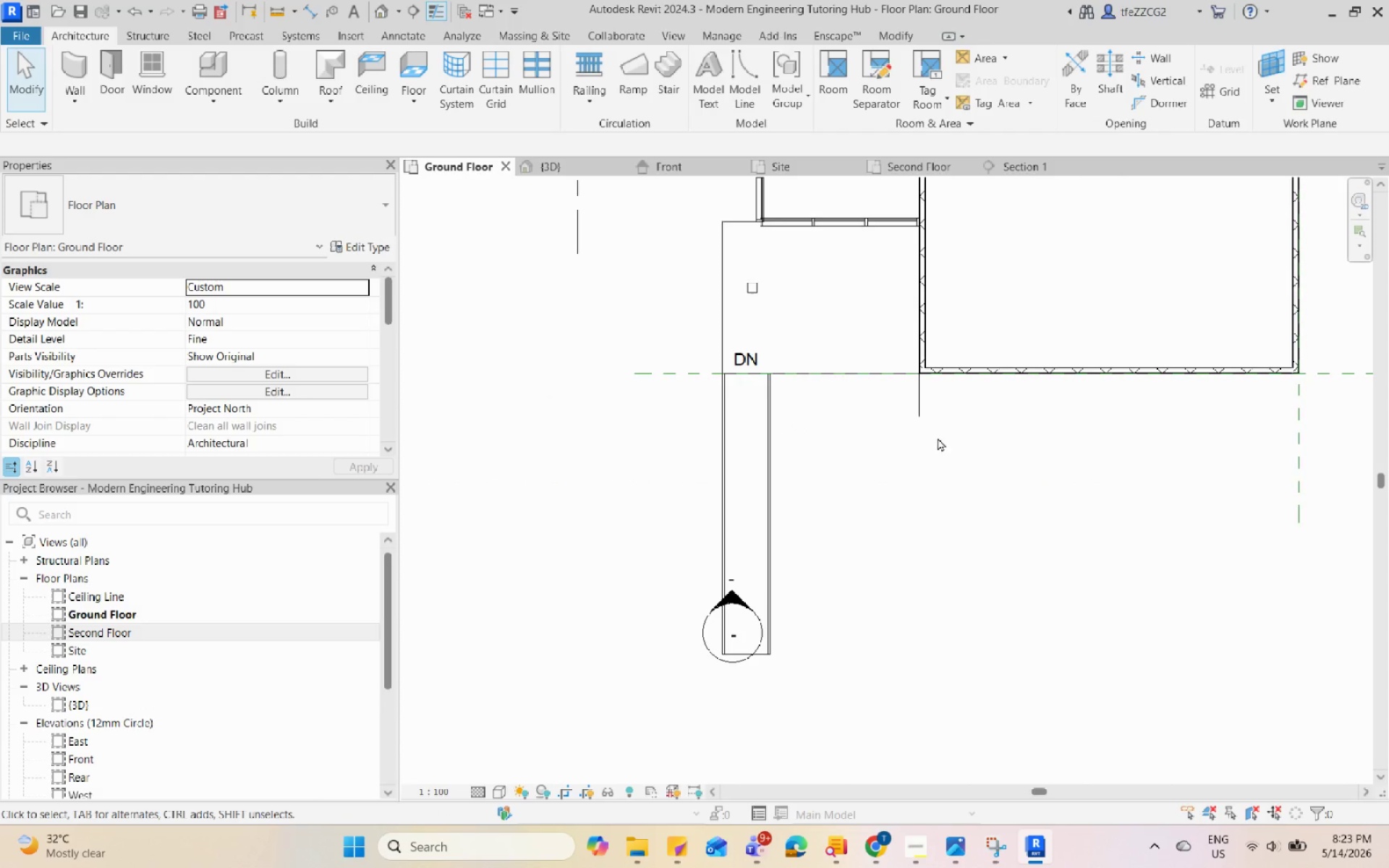 
left_click([921, 412])
 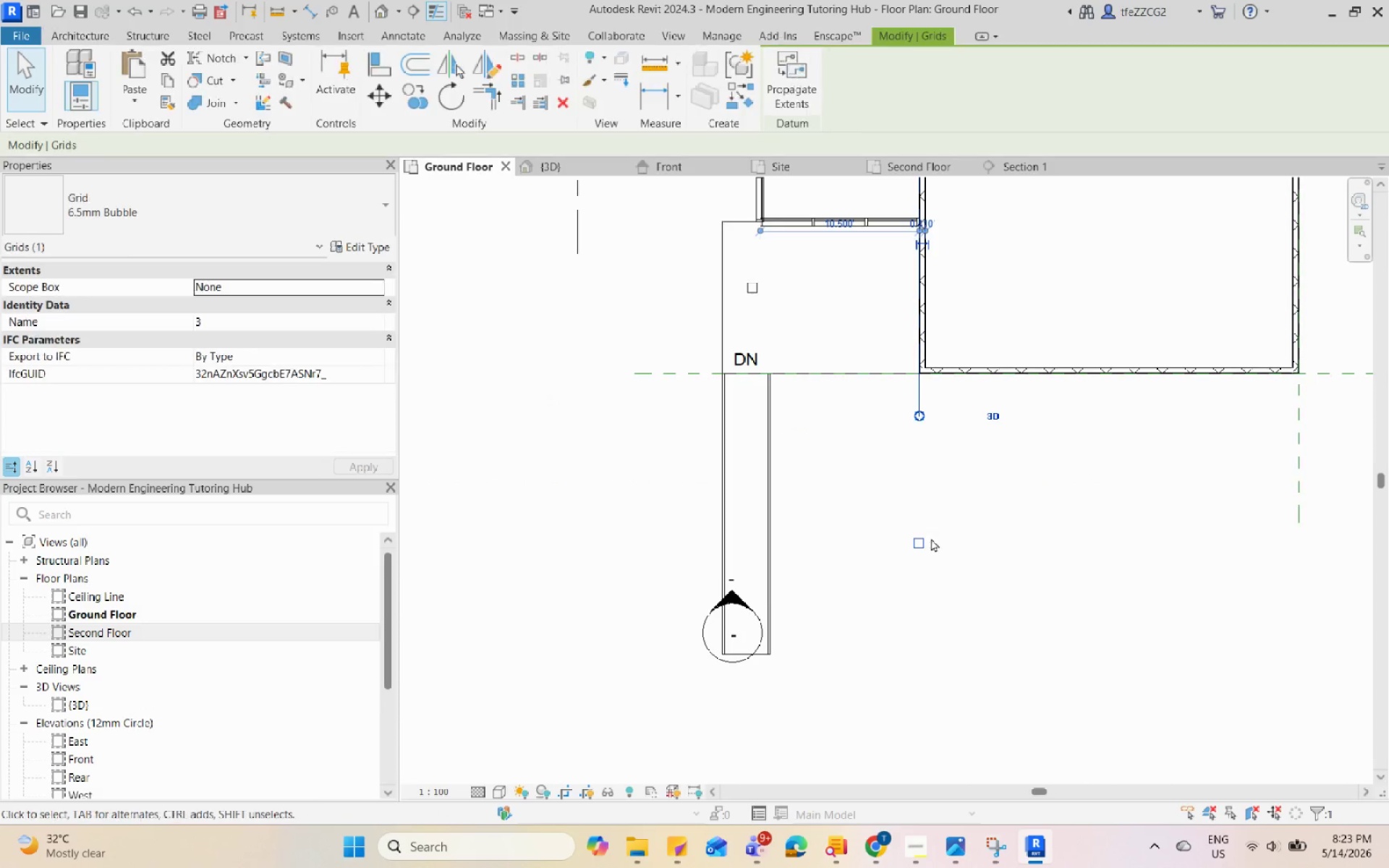 
scroll: coordinate [931, 543], scroll_direction: down, amount: 3.0
 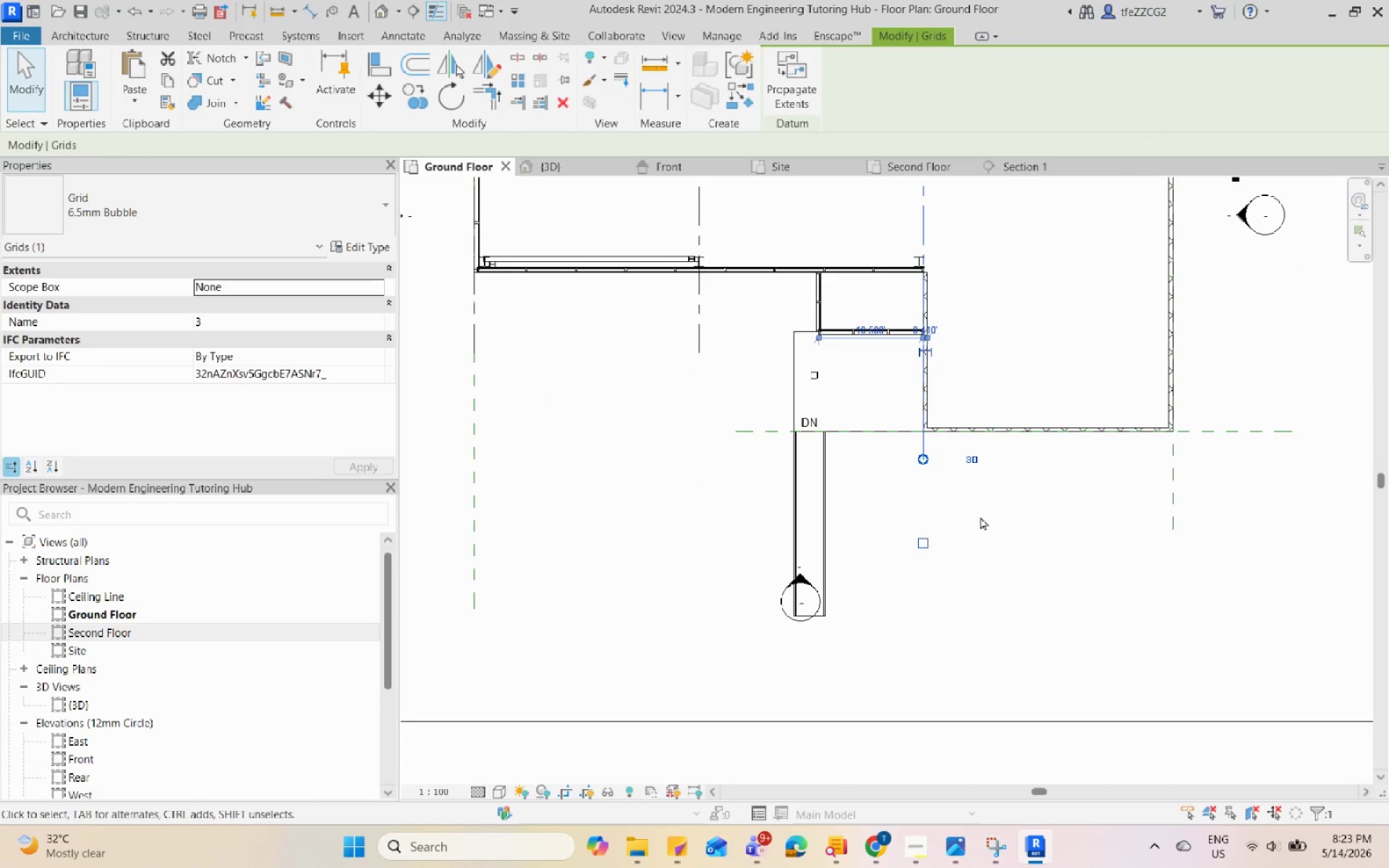 
key(Escape)
 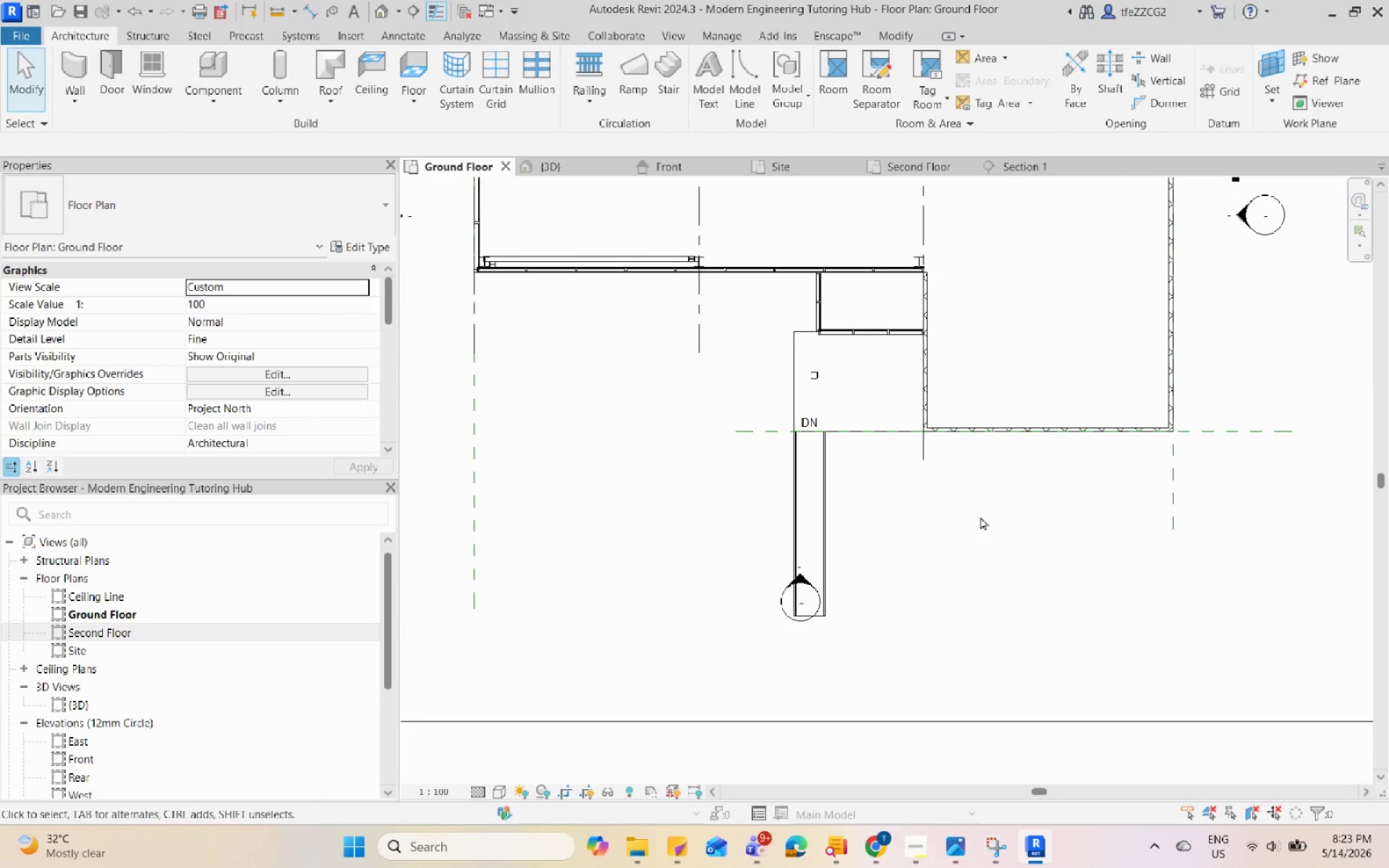 
left_click([980, 516])
 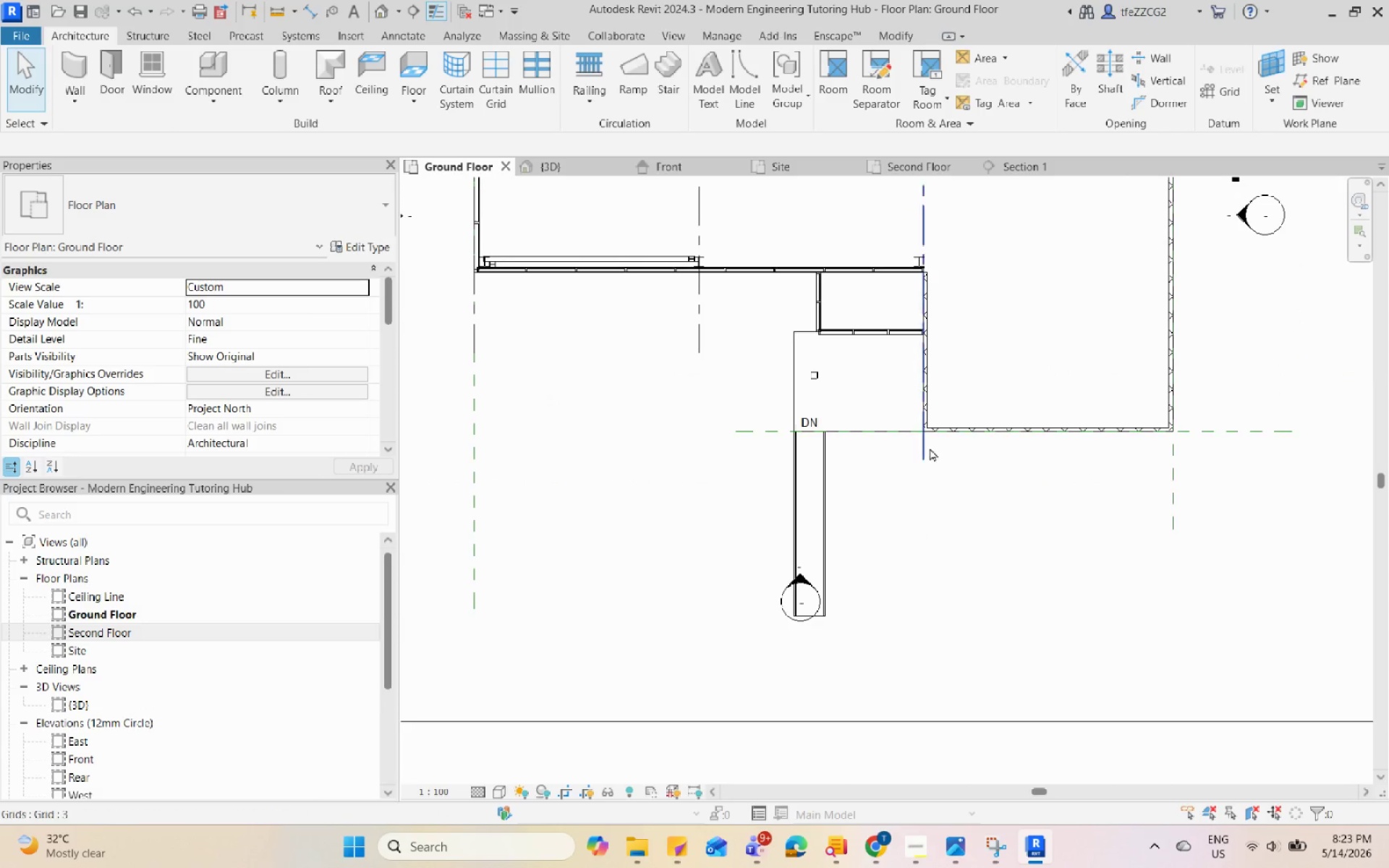 
left_click([925, 447])
 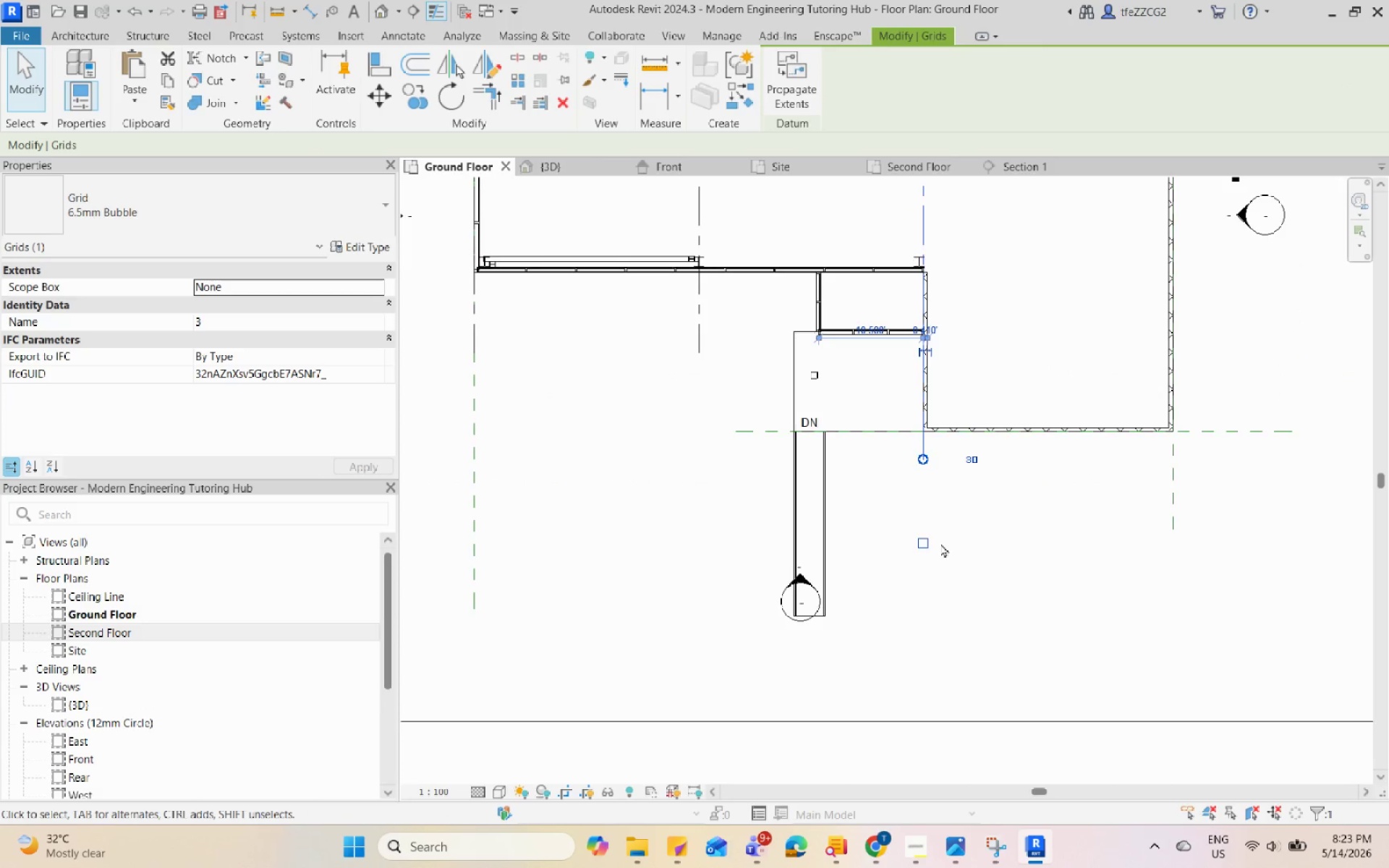 
key(Escape)
 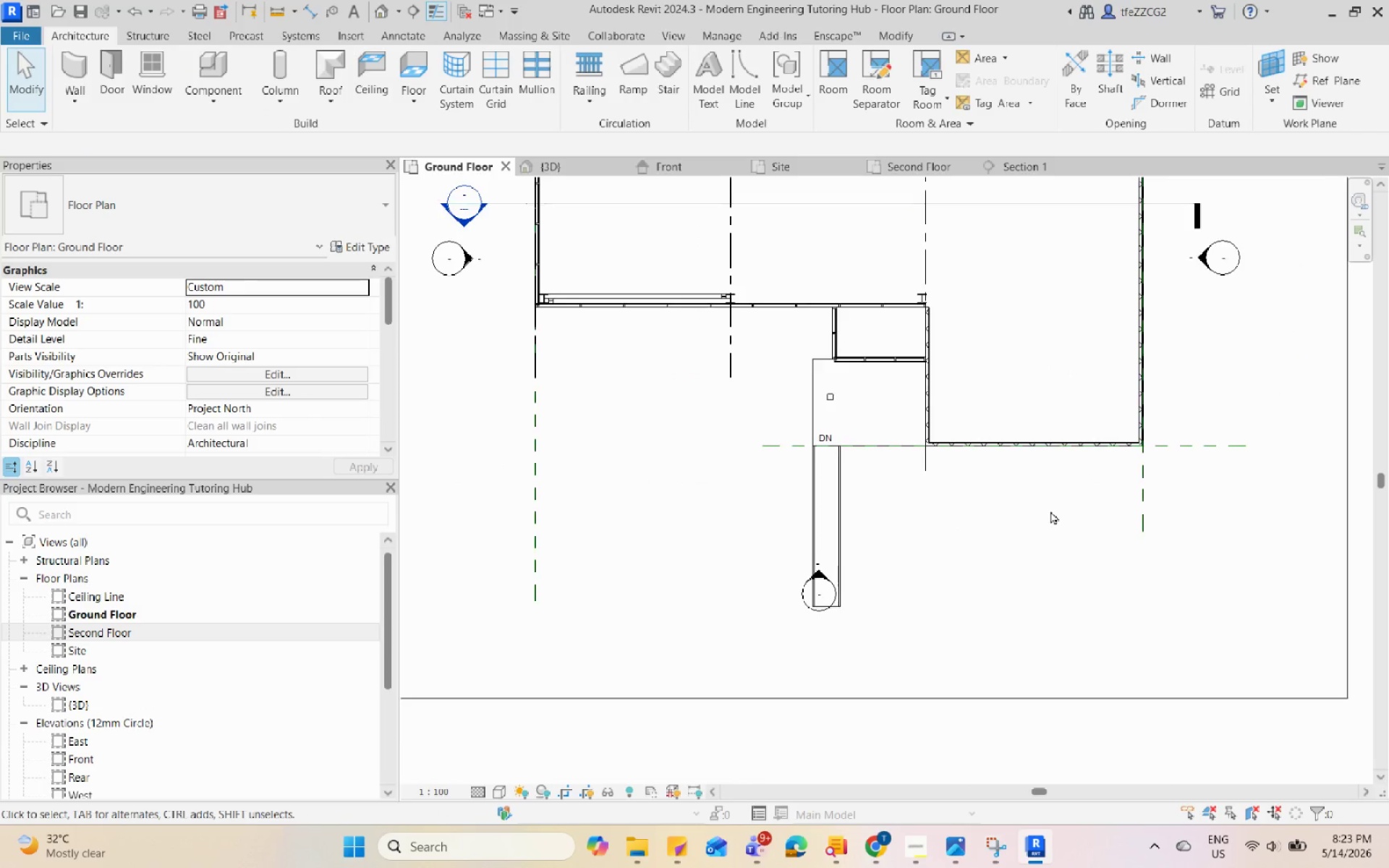 
scroll: coordinate [940, 543], scroll_direction: down, amount: 1.0
 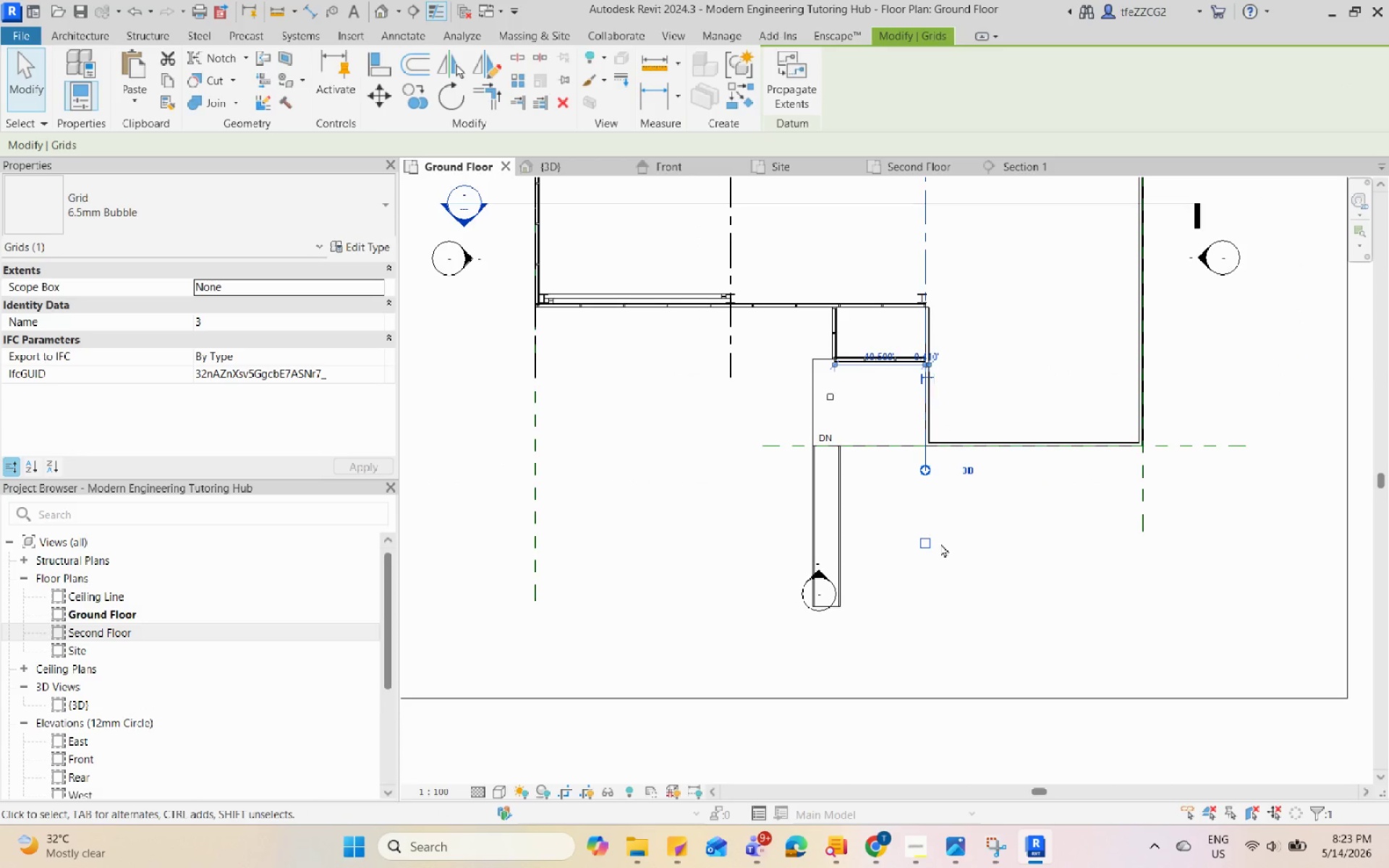 
scroll: coordinate [1050, 511], scroll_direction: up, amount: 2.0
 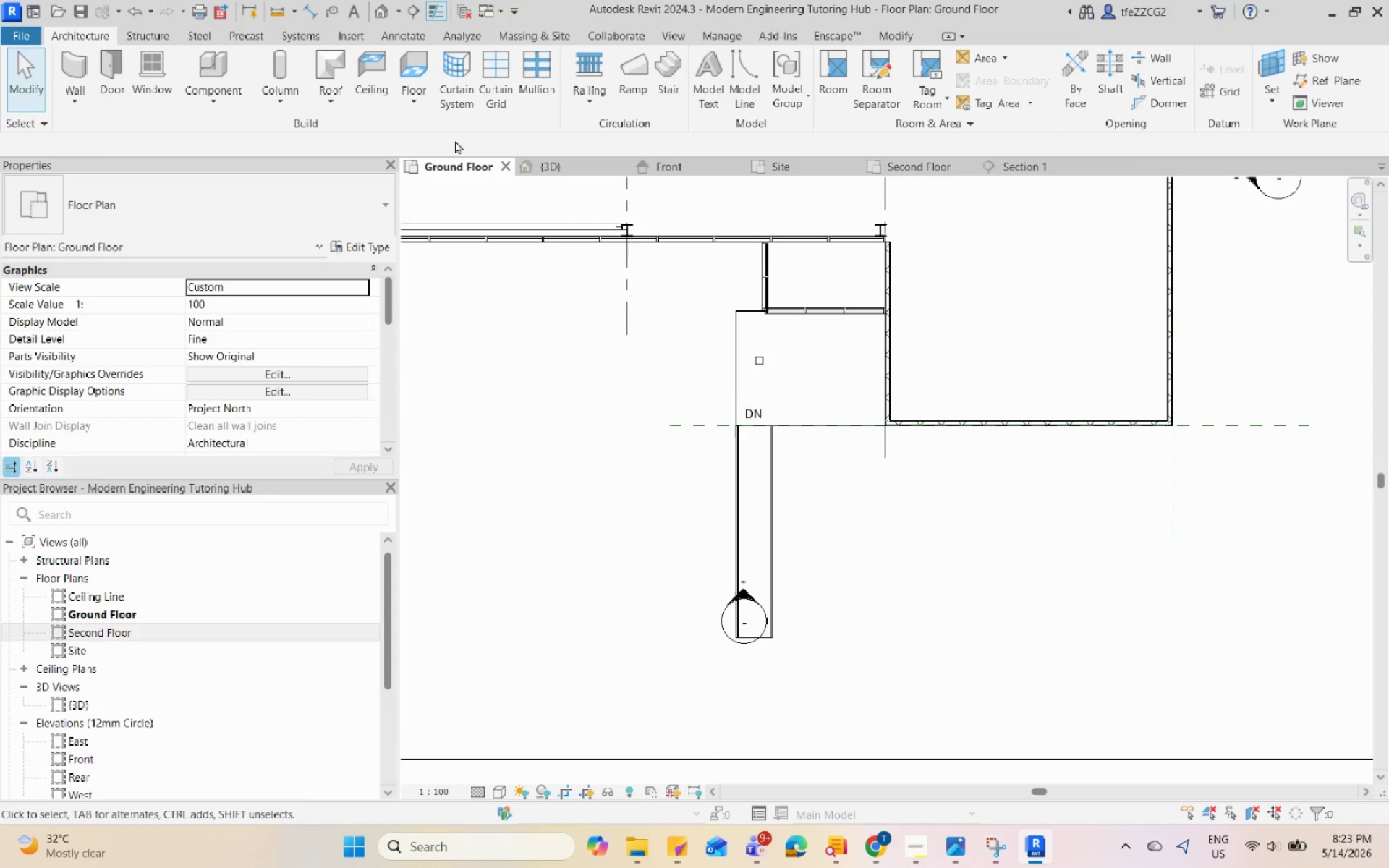 
mouse_move([158, 106])
 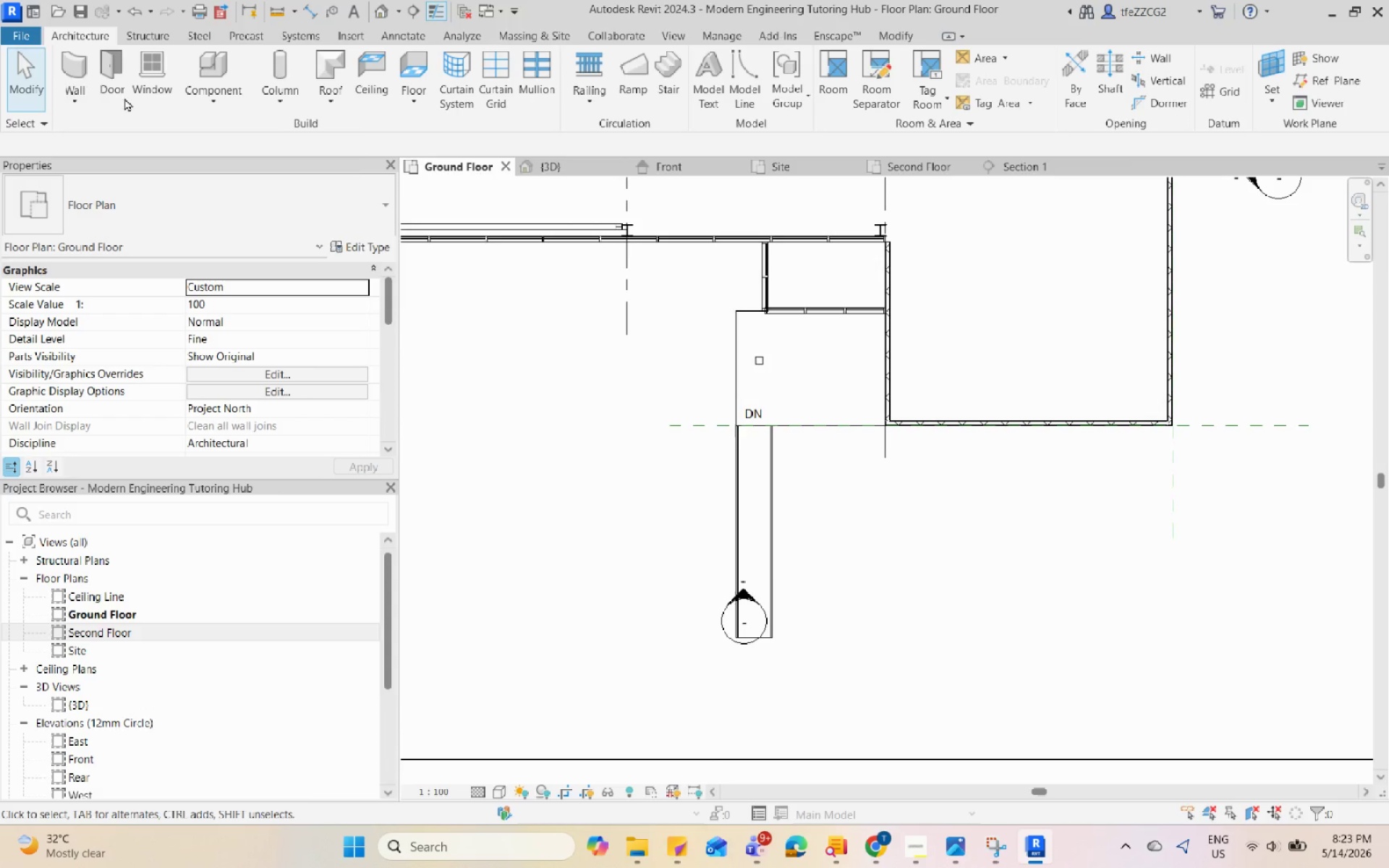 
mouse_move([137, 99])
 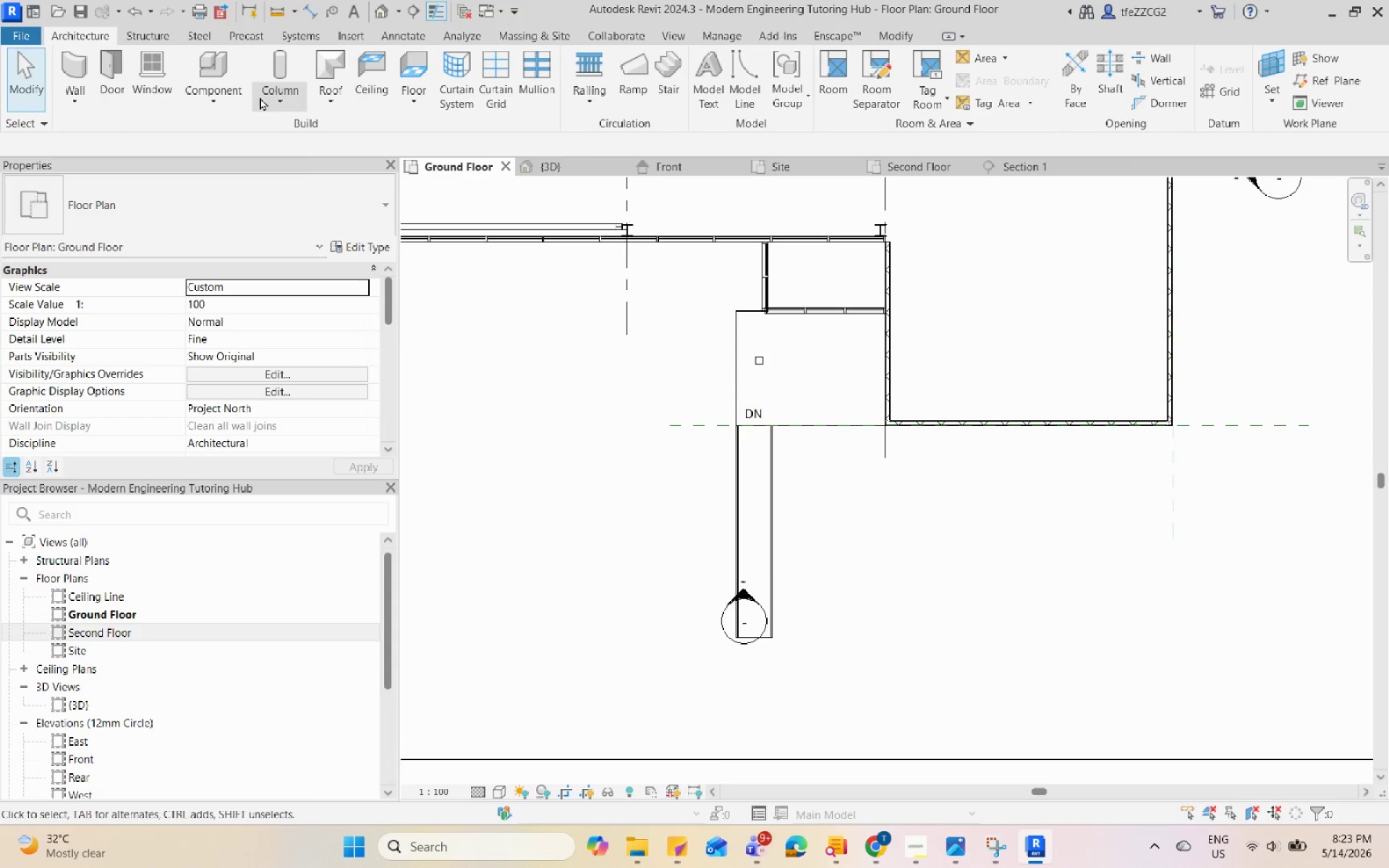 
left_click([234, 101])
 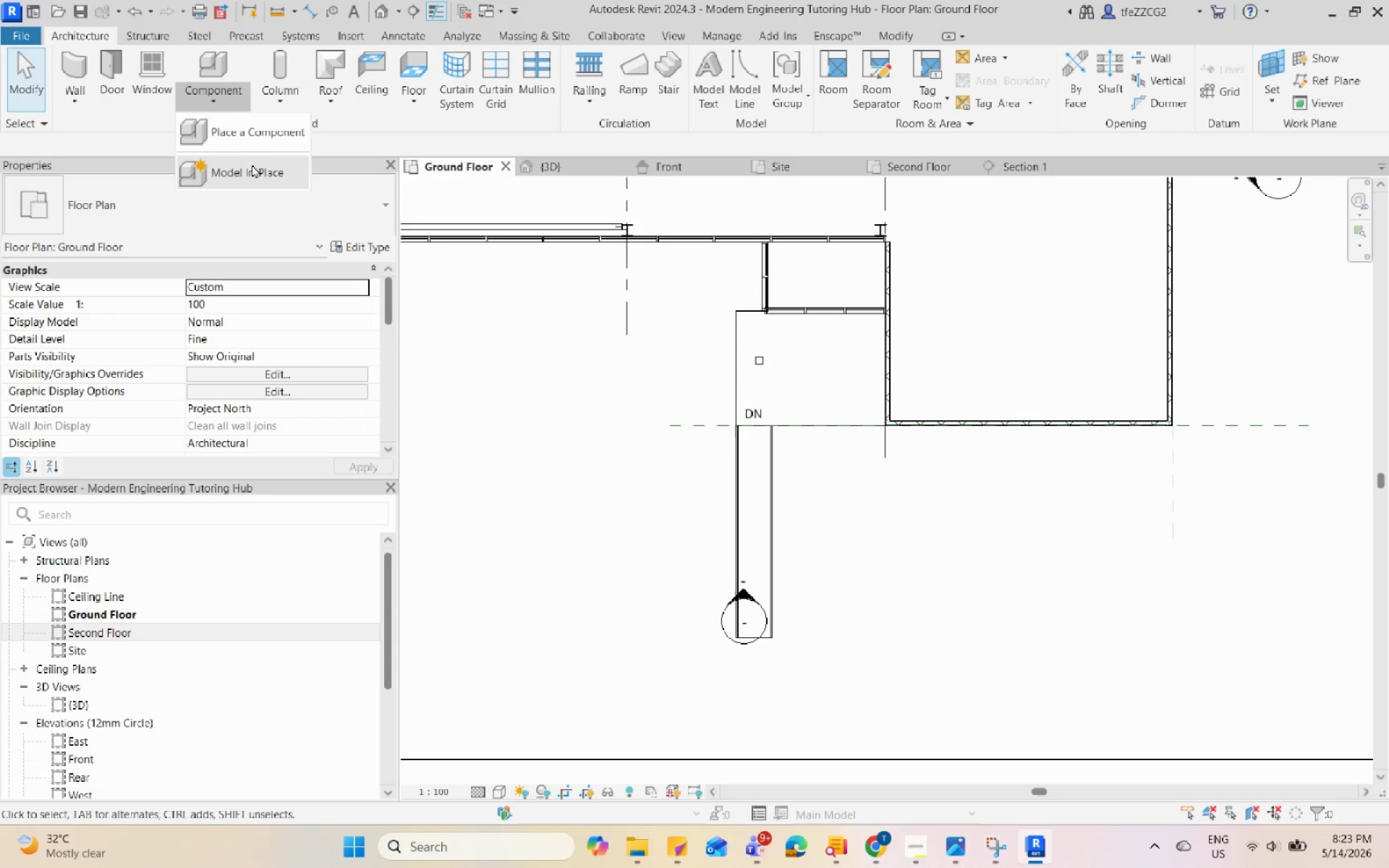 
left_click([252, 164])
 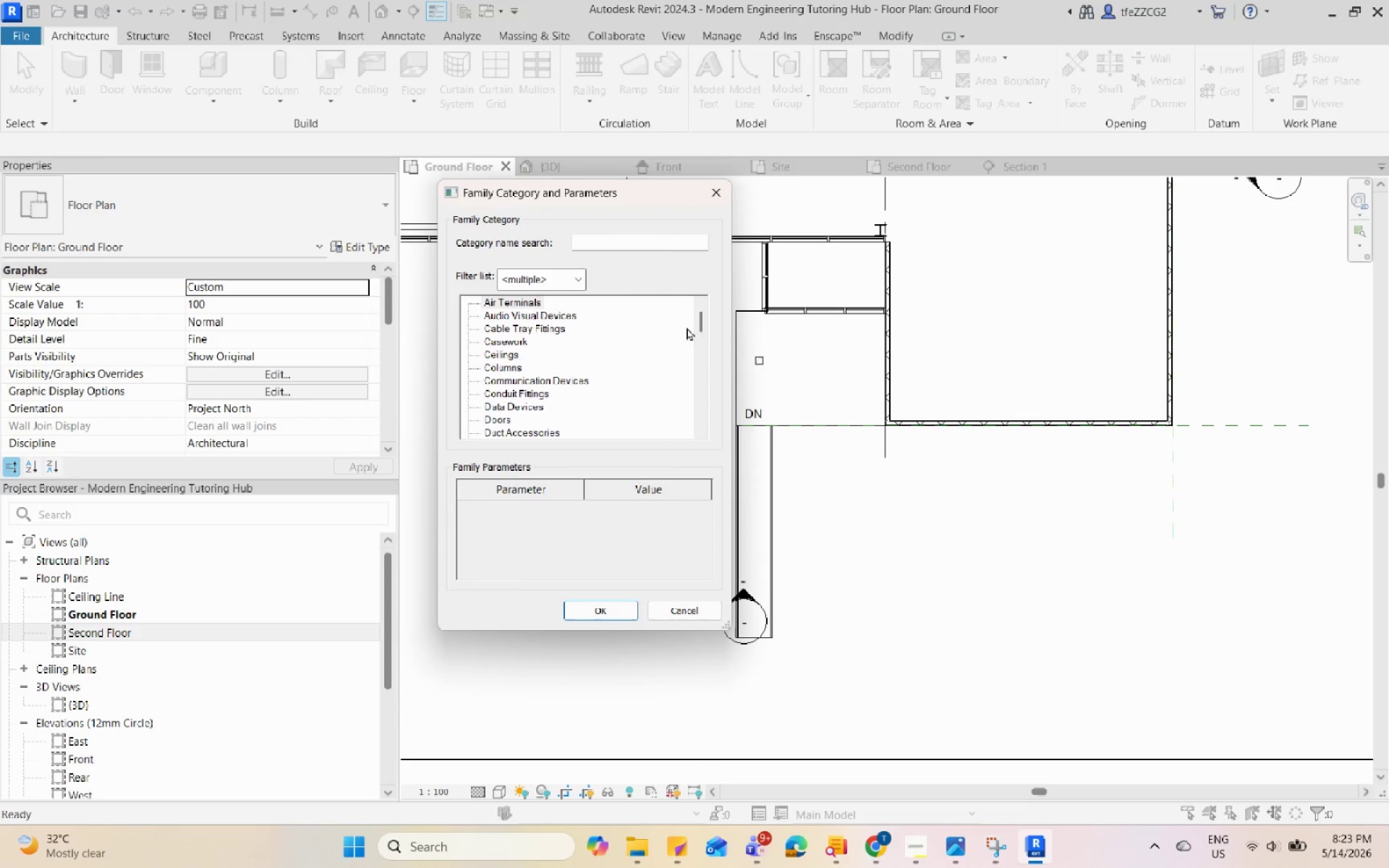 
left_click_drag(start_coordinate=[702, 326], to_coordinate=[702, 348])
 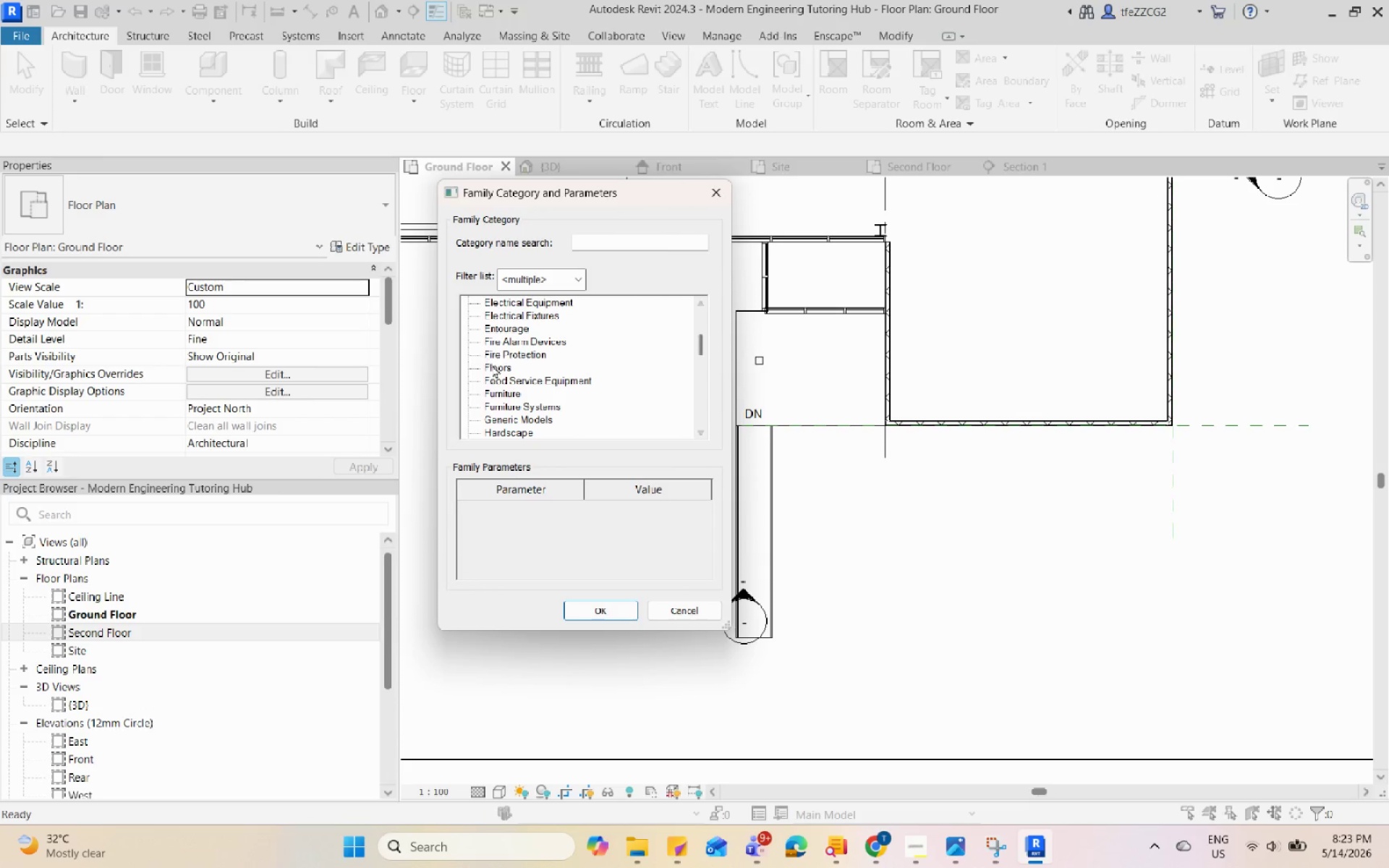 
left_click([496, 367])
 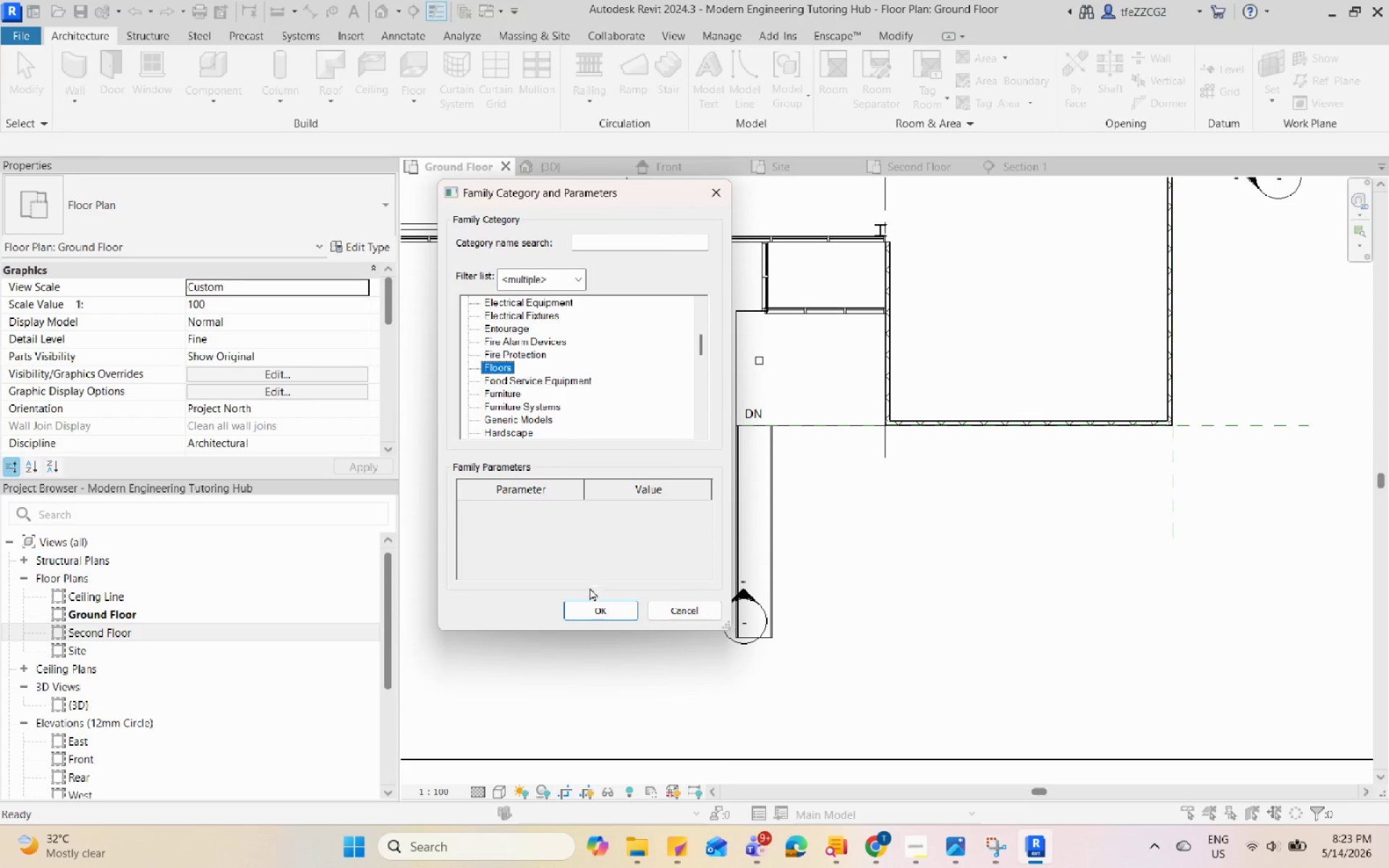 
left_click([598, 610])
 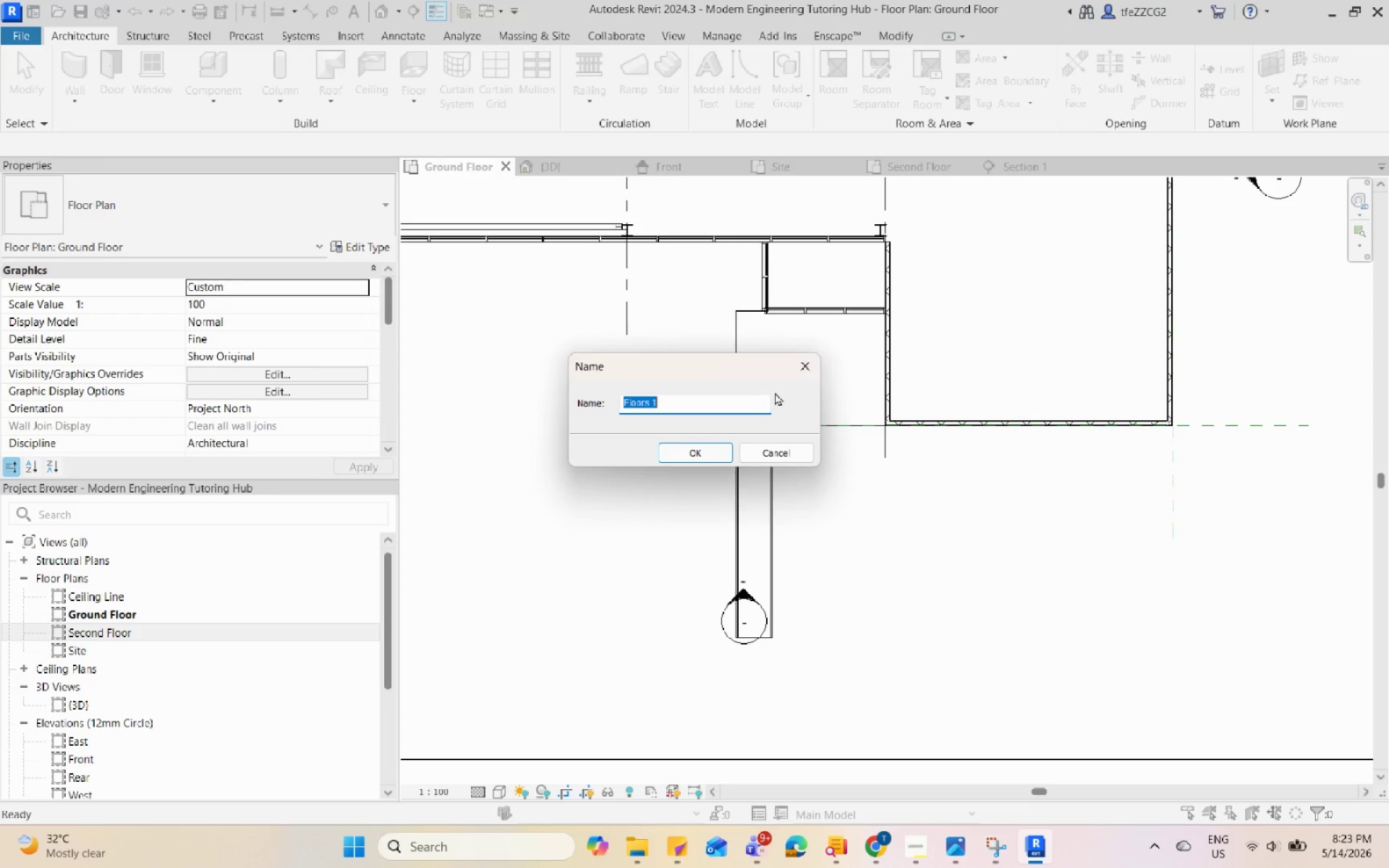 
left_click([799, 372])
 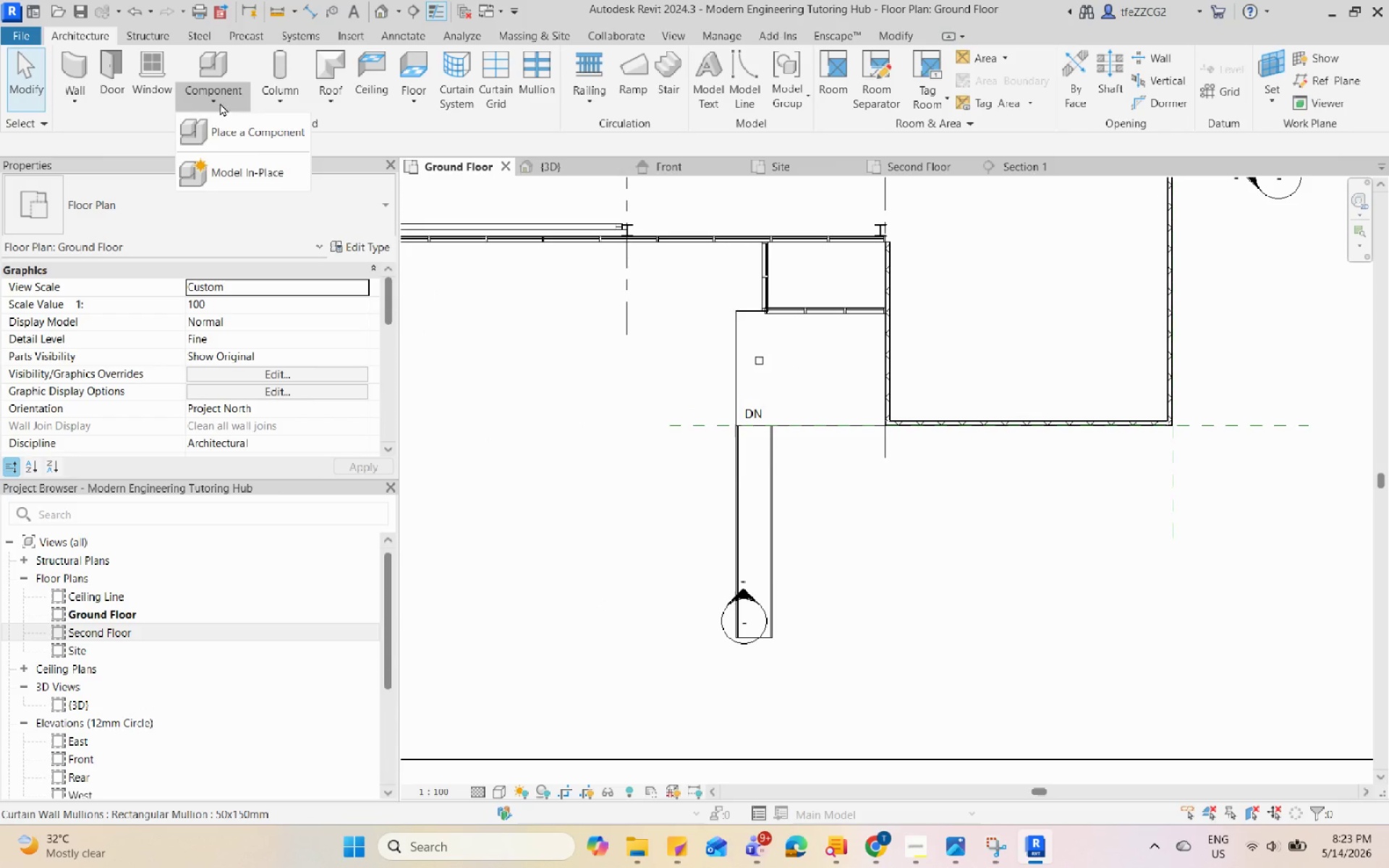 
double_click([270, 174])
 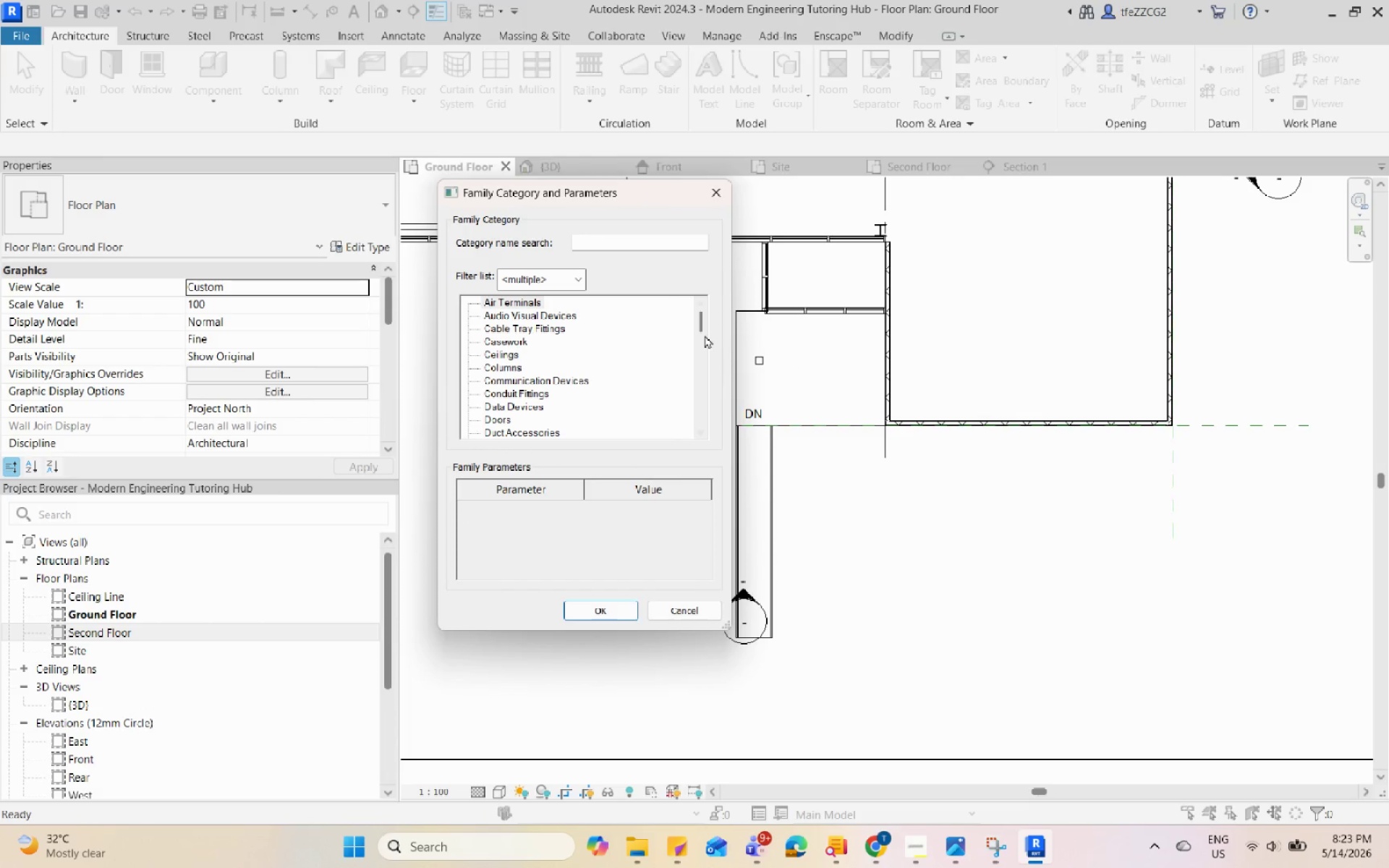 
left_click_drag(start_coordinate=[703, 328], to_coordinate=[705, 359])
 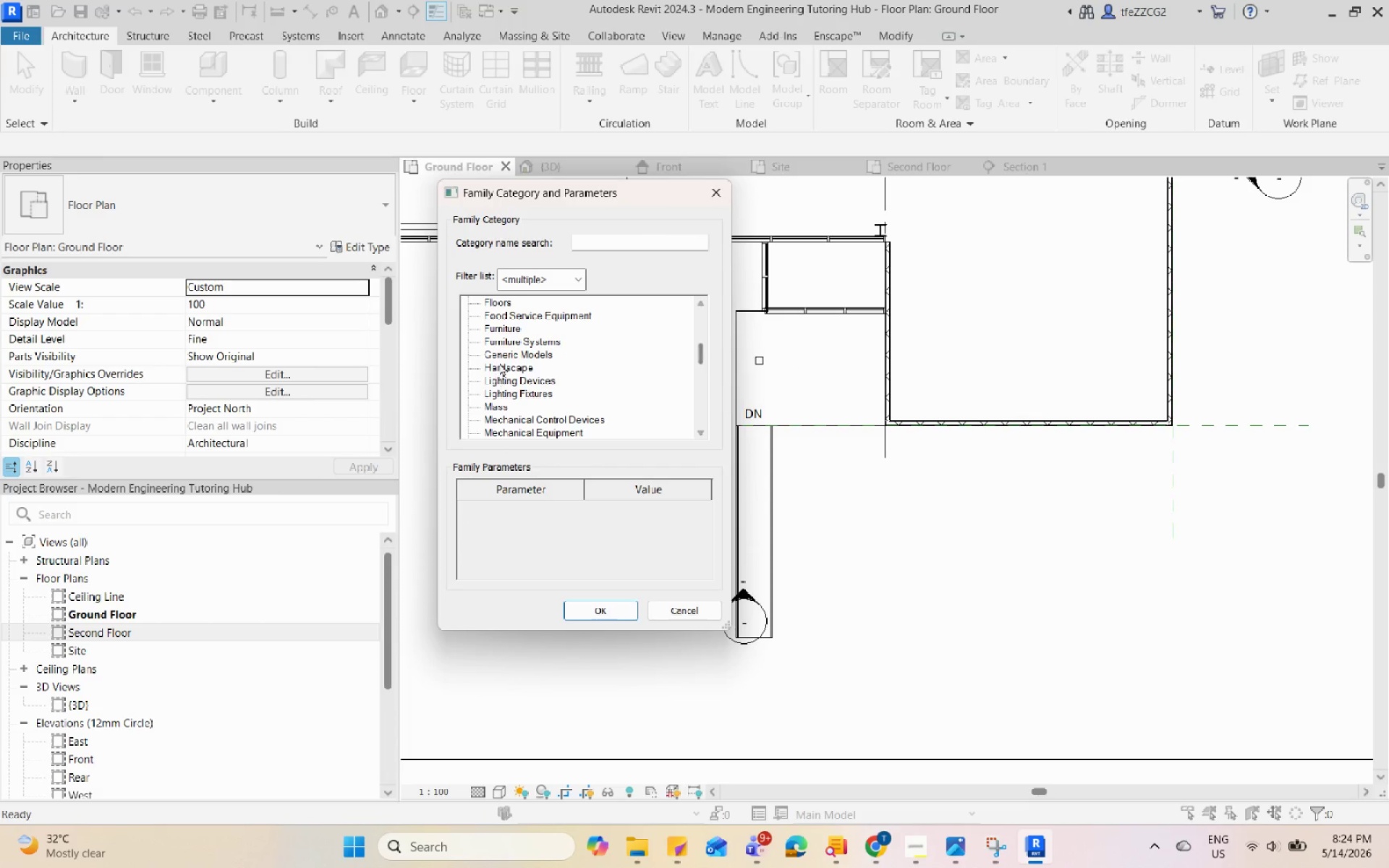 
left_click([500, 362])
 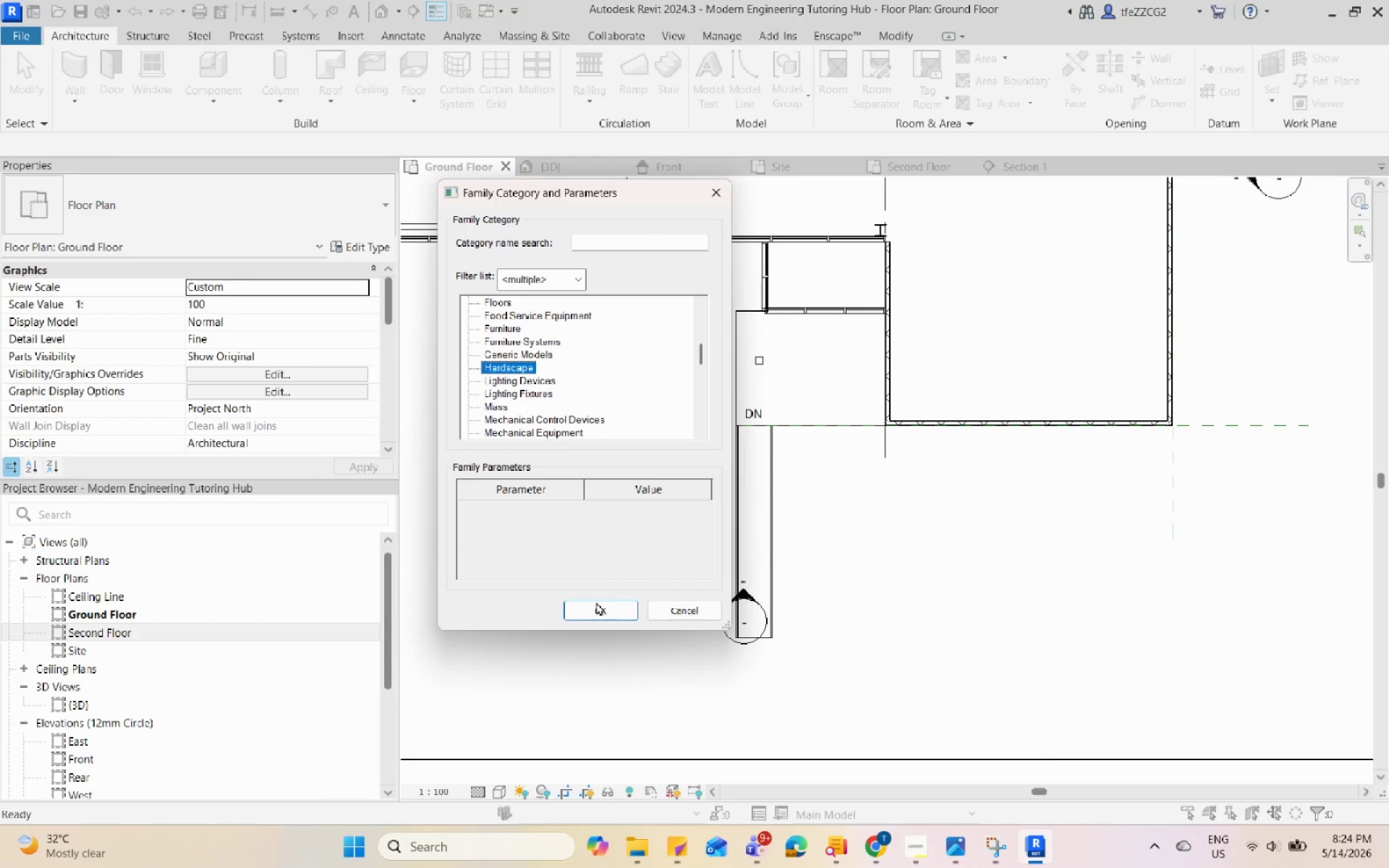 
left_click([595, 604])
 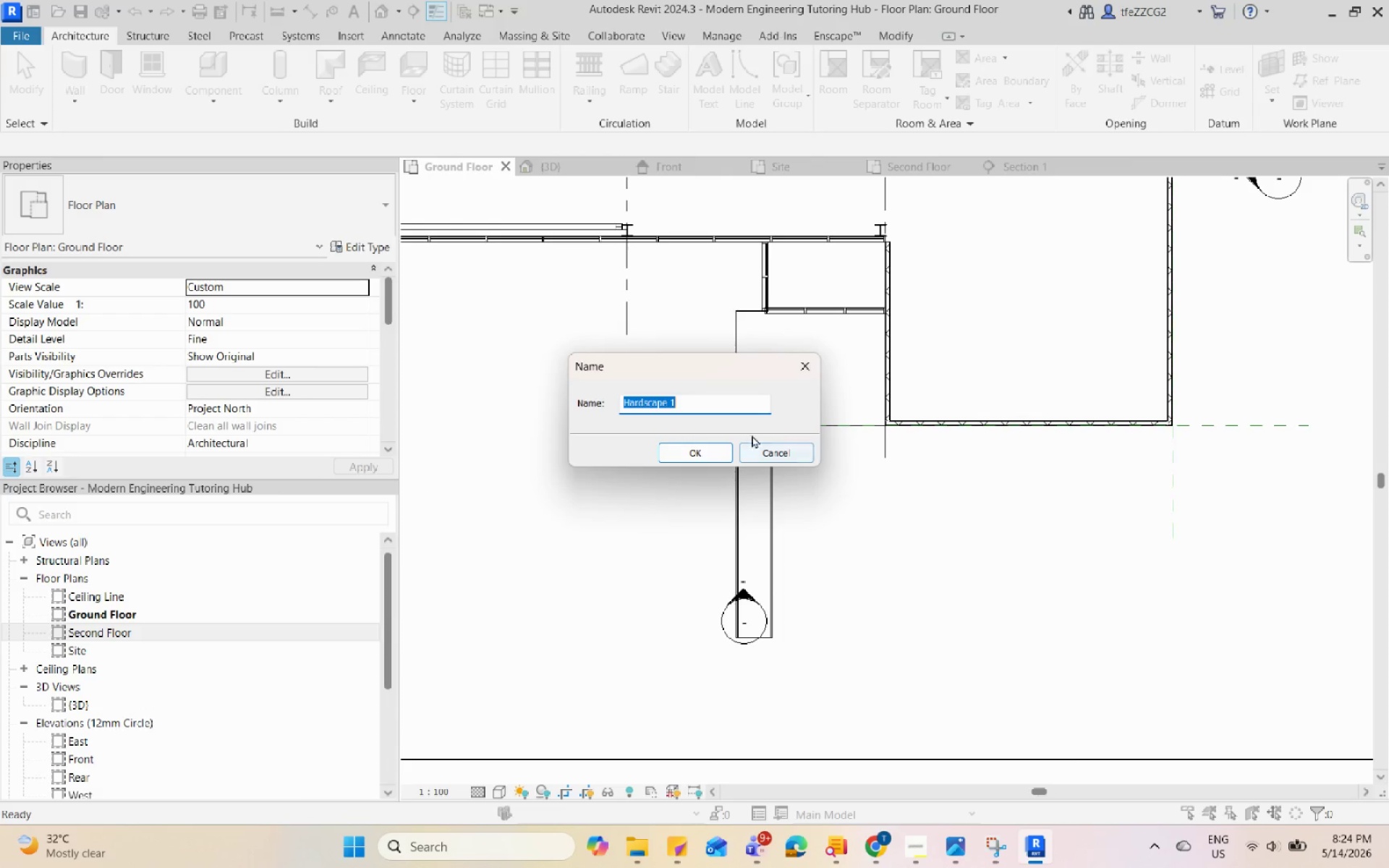 
left_click([693, 444])
 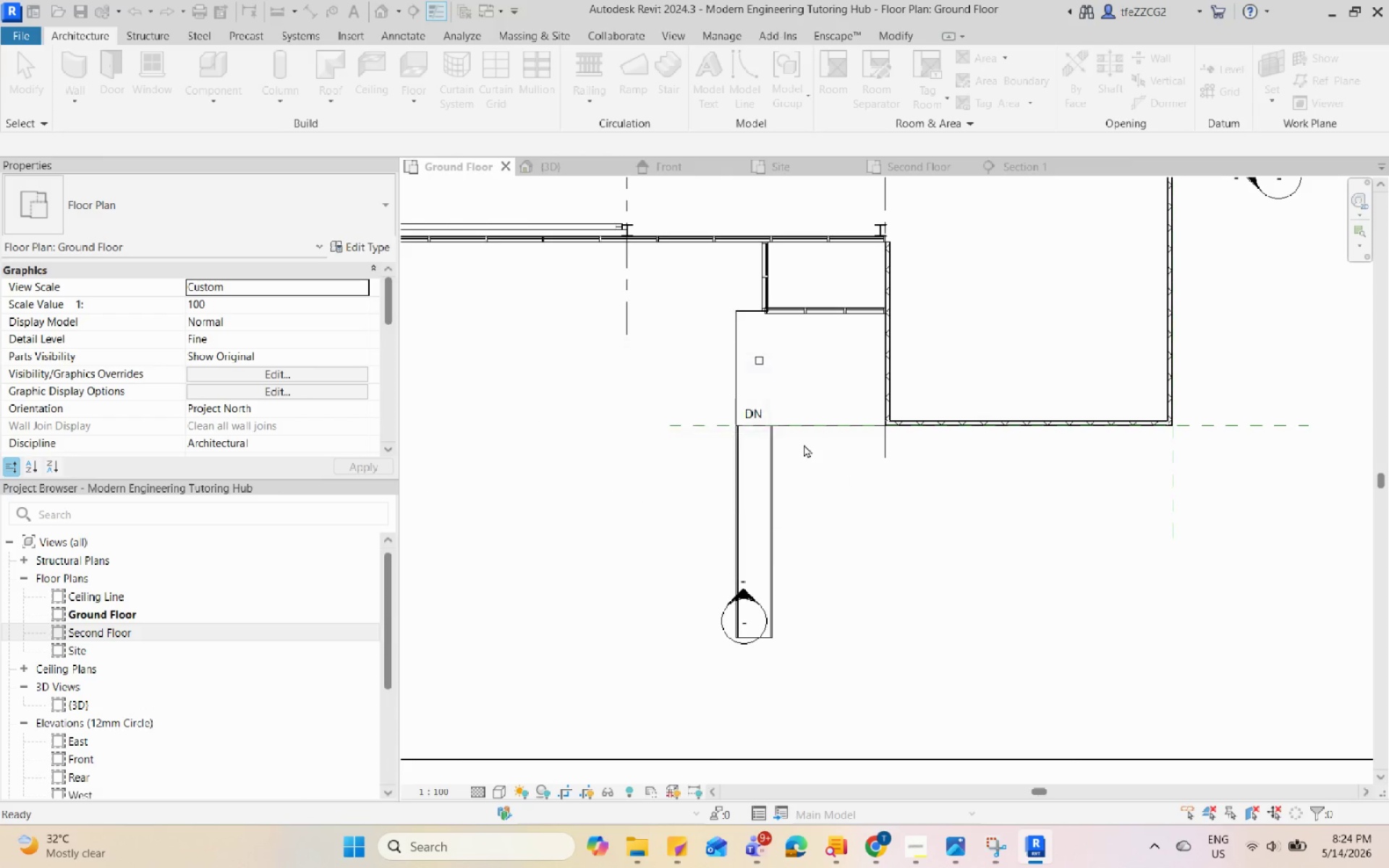 
scroll: coordinate [795, 438], scroll_direction: up, amount: 7.0
 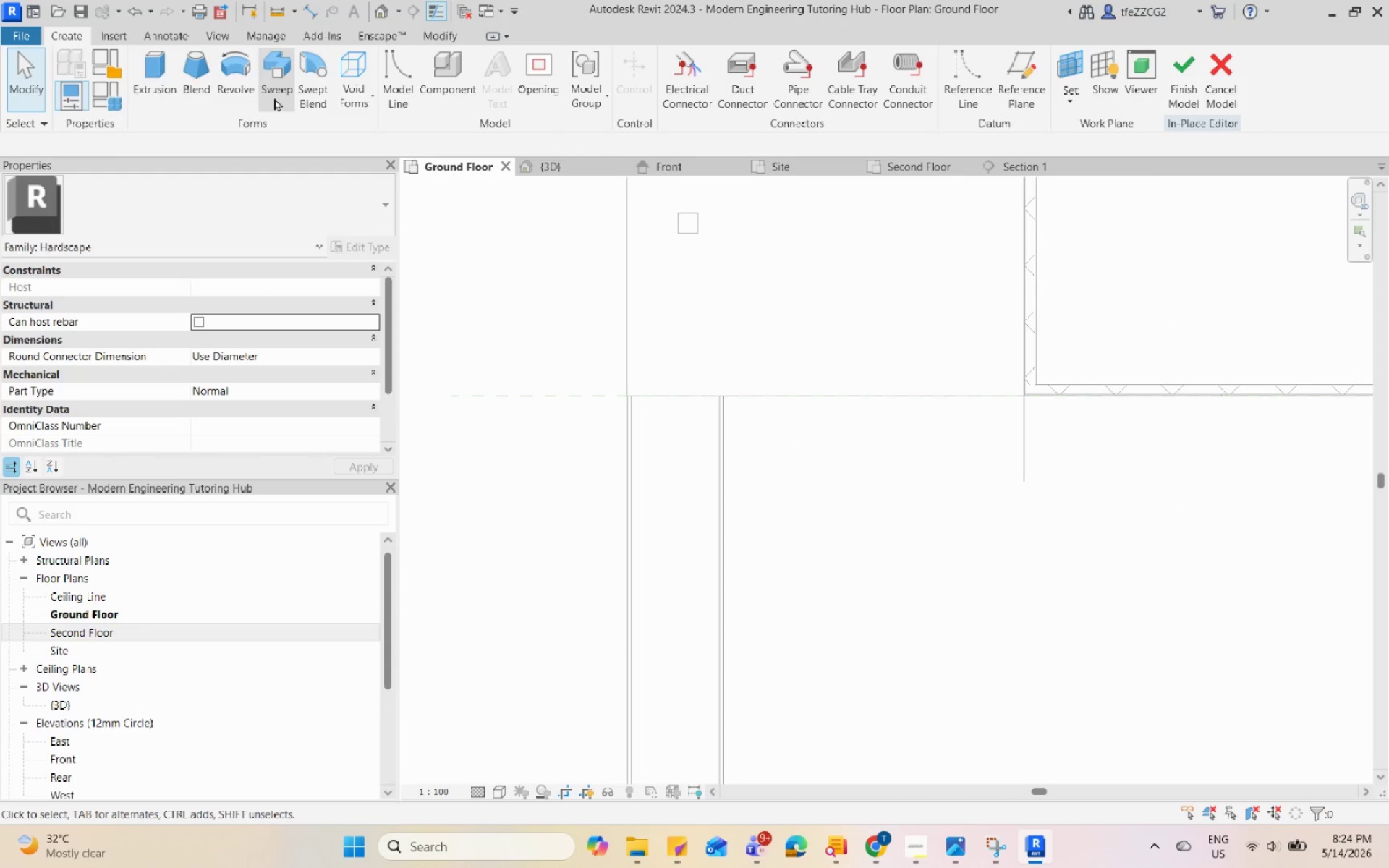 
left_click([144, 80])
 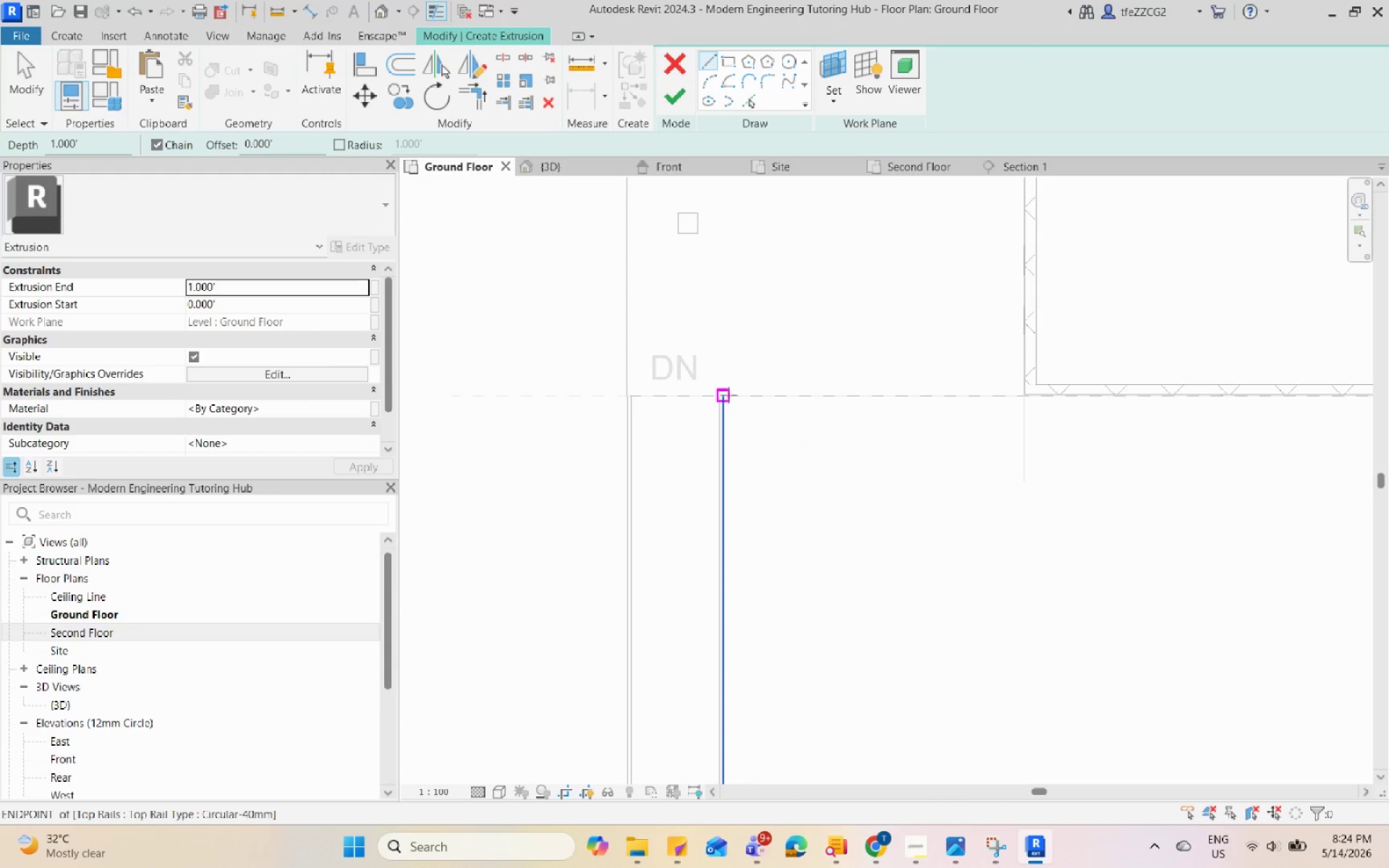 
left_click([729, 395])
 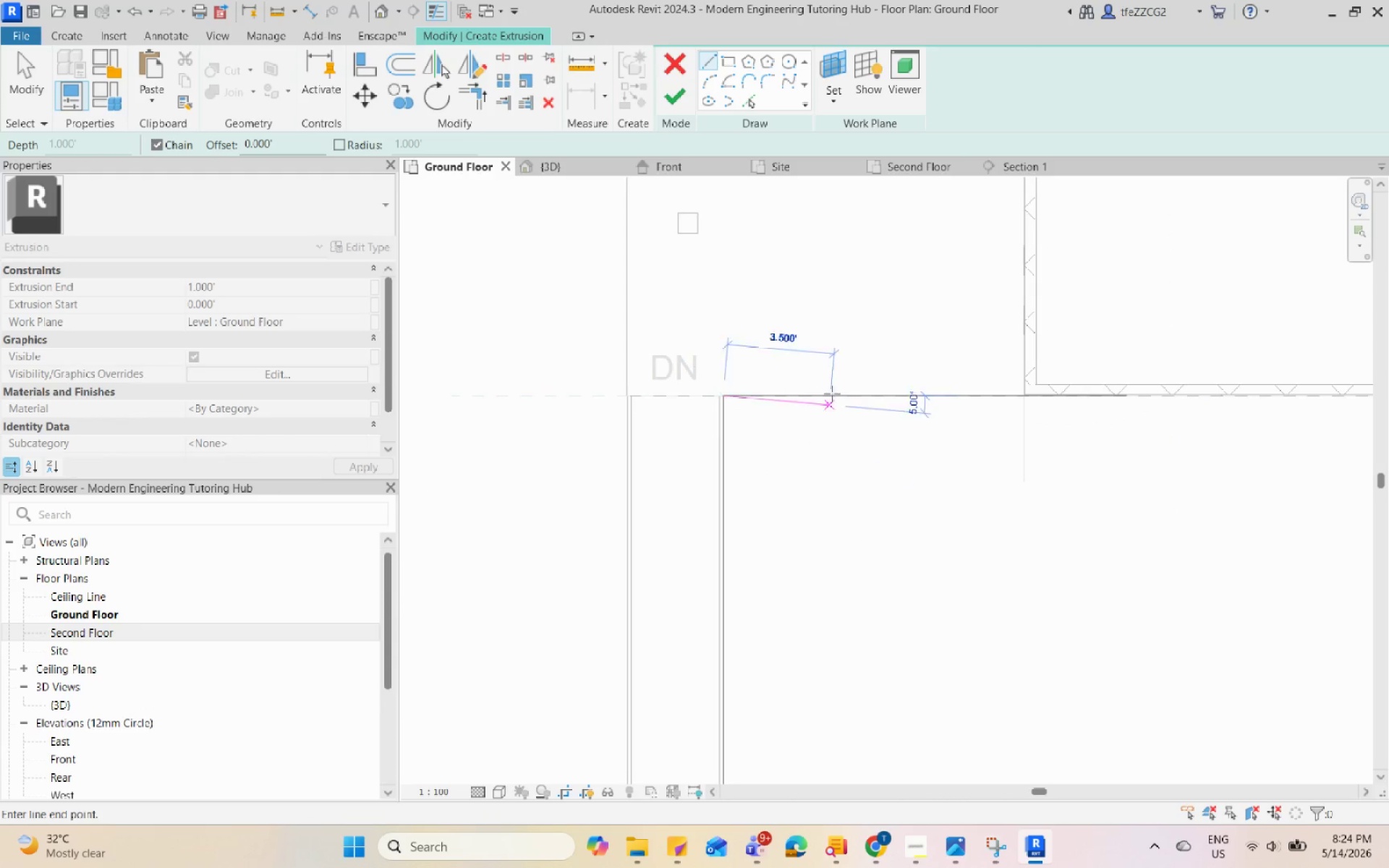 
scroll: coordinate [799, 313], scroll_direction: down, amount: 9.0
 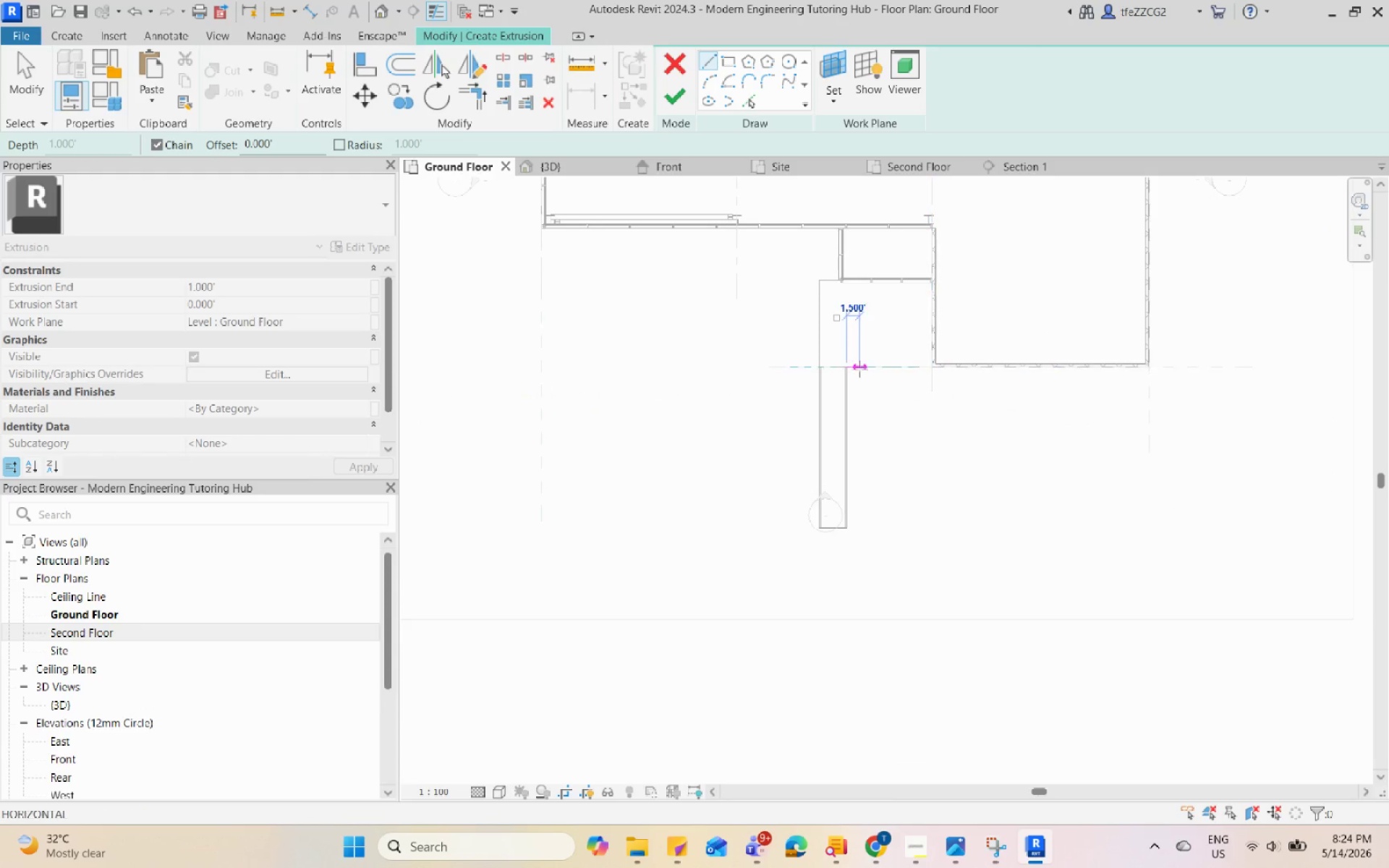 
scroll: coordinate [919, 372], scroll_direction: up, amount: 11.0
 